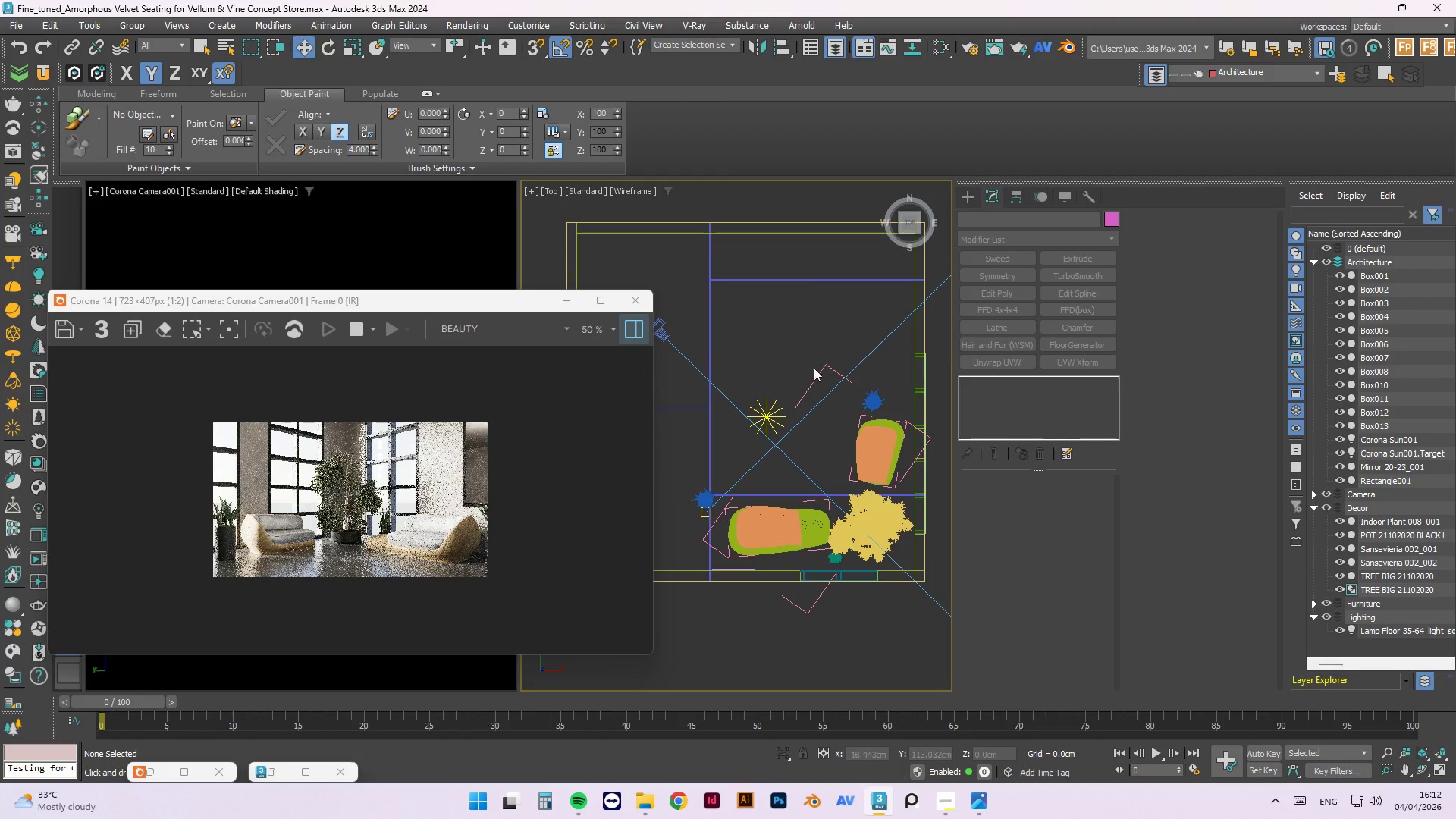 
scroll: coordinate [864, 439], scroll_direction: down, amount: 1.0
 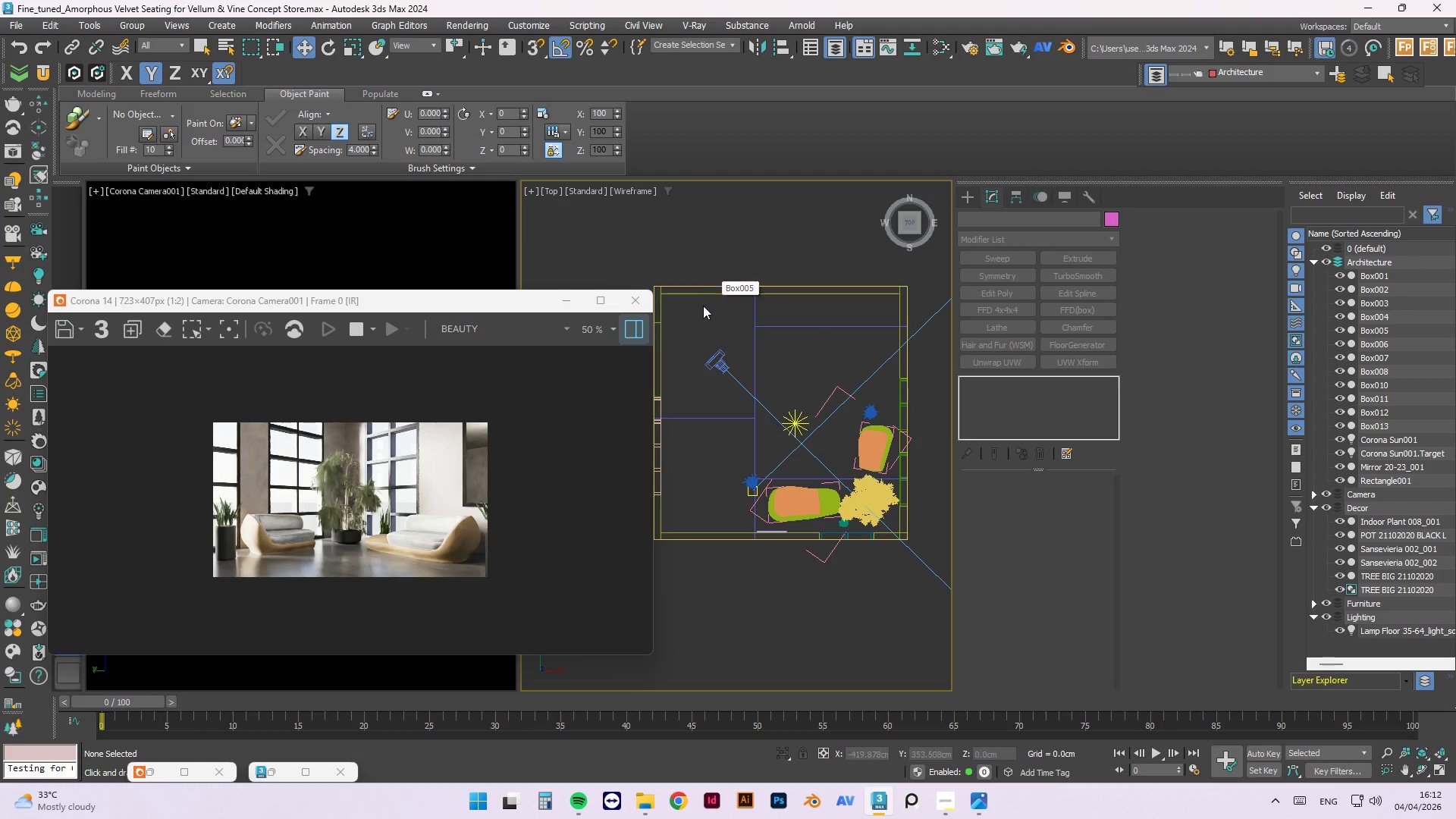 
left_click([704, 296])
 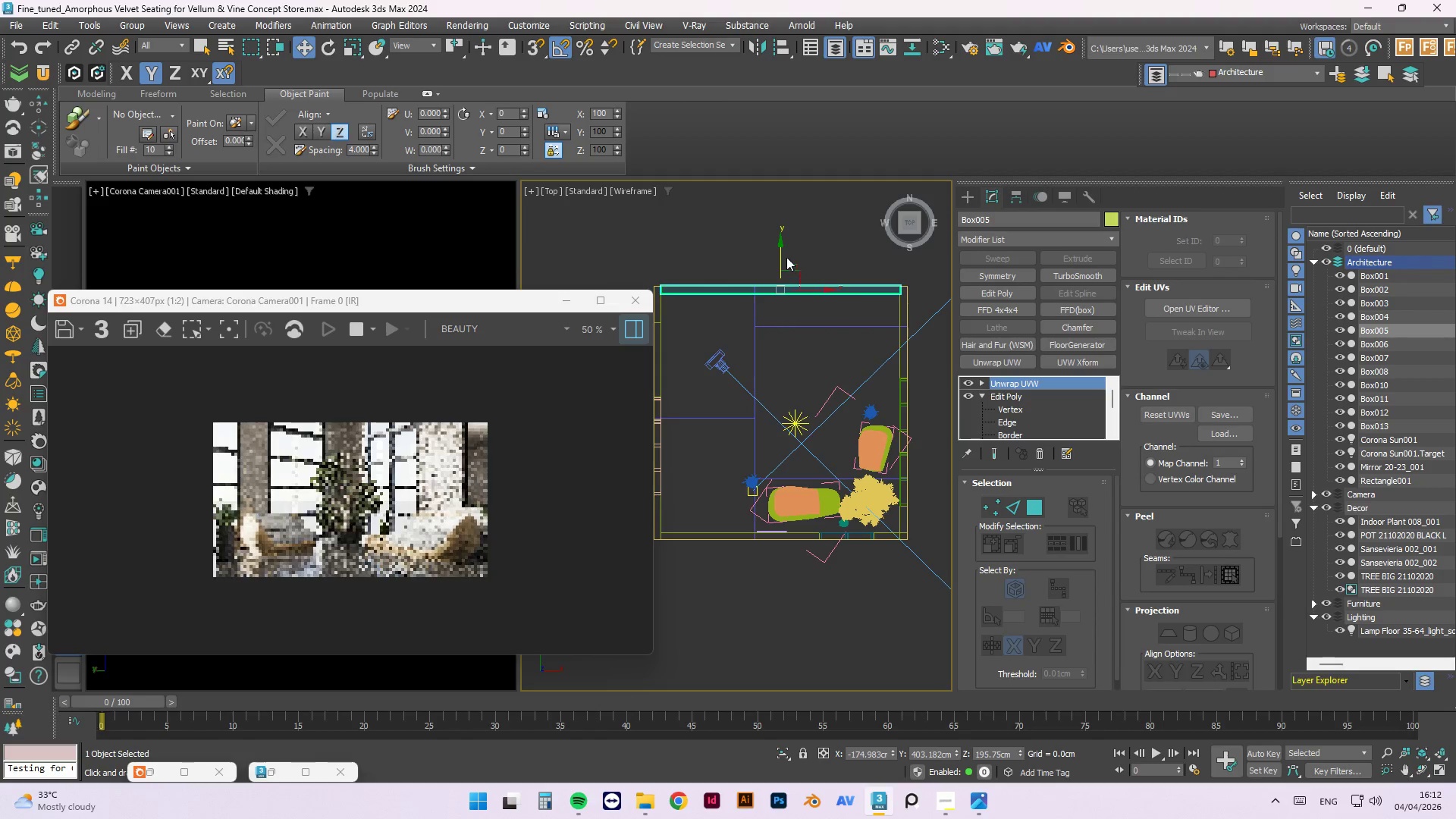 
left_click_drag(start_coordinate=[783, 254], to_coordinate=[780, 294])
 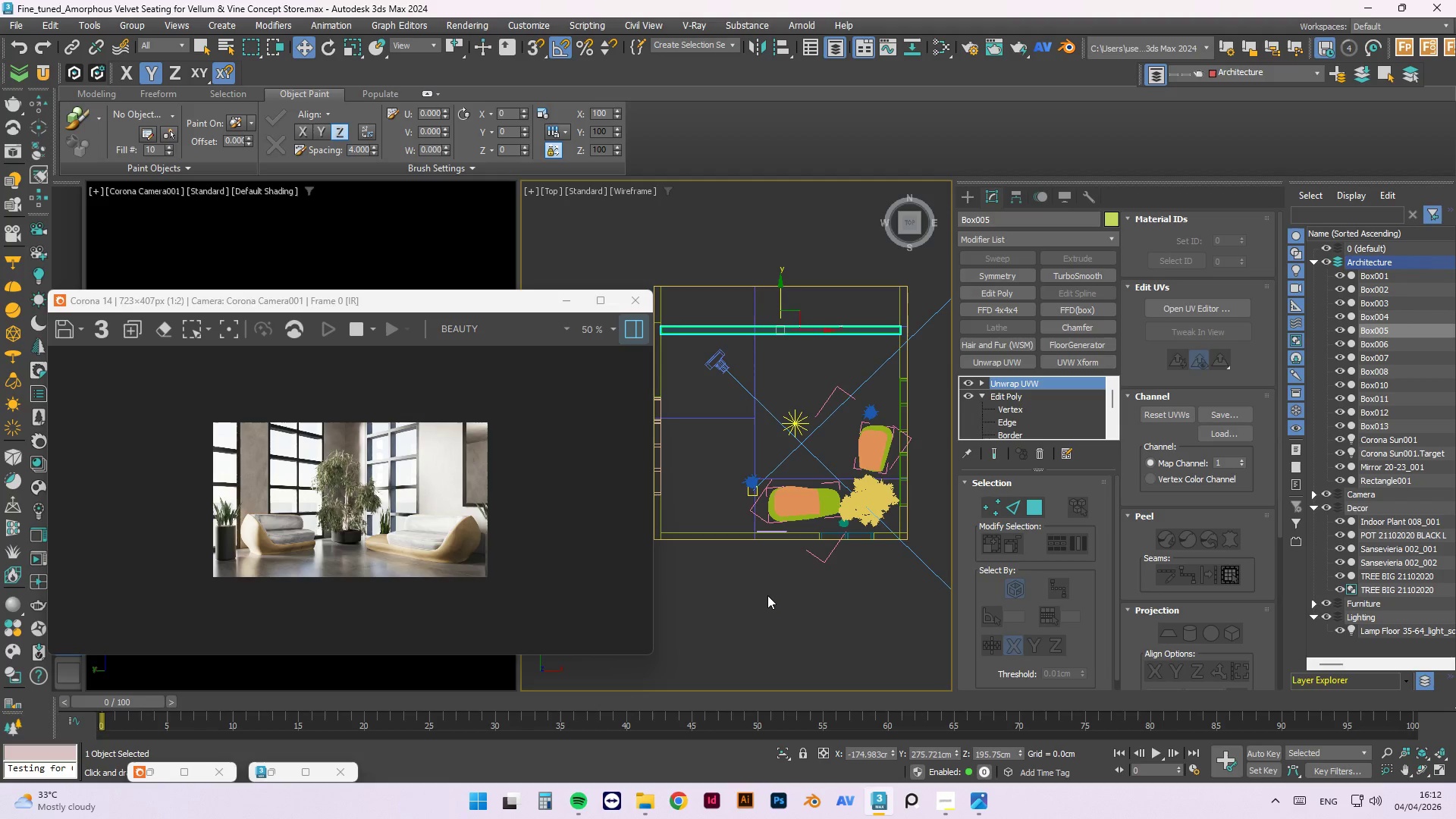 
wait(24.8)
 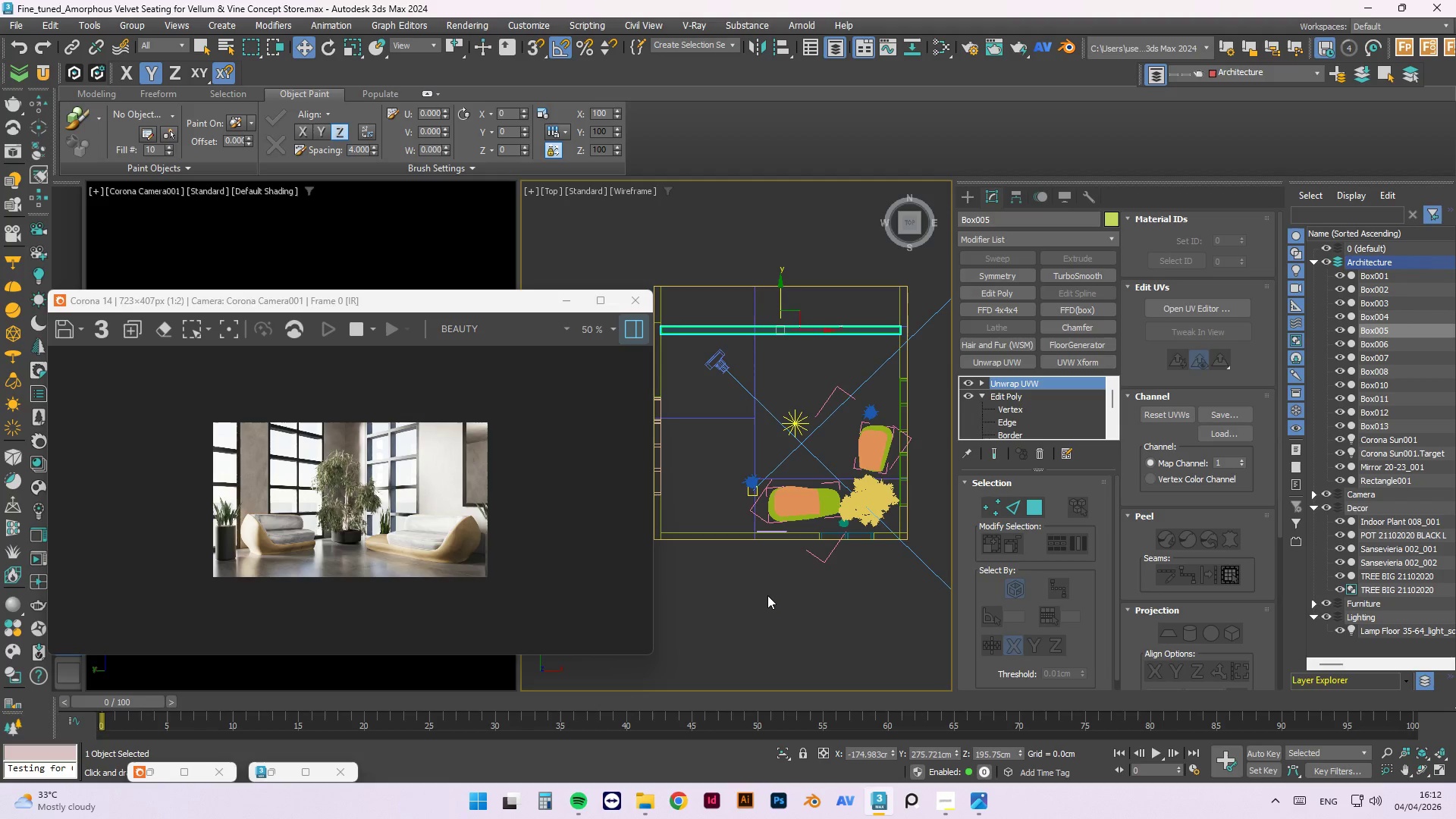 
scroll: coordinate [879, 425], scroll_direction: up, amount: 3.0
 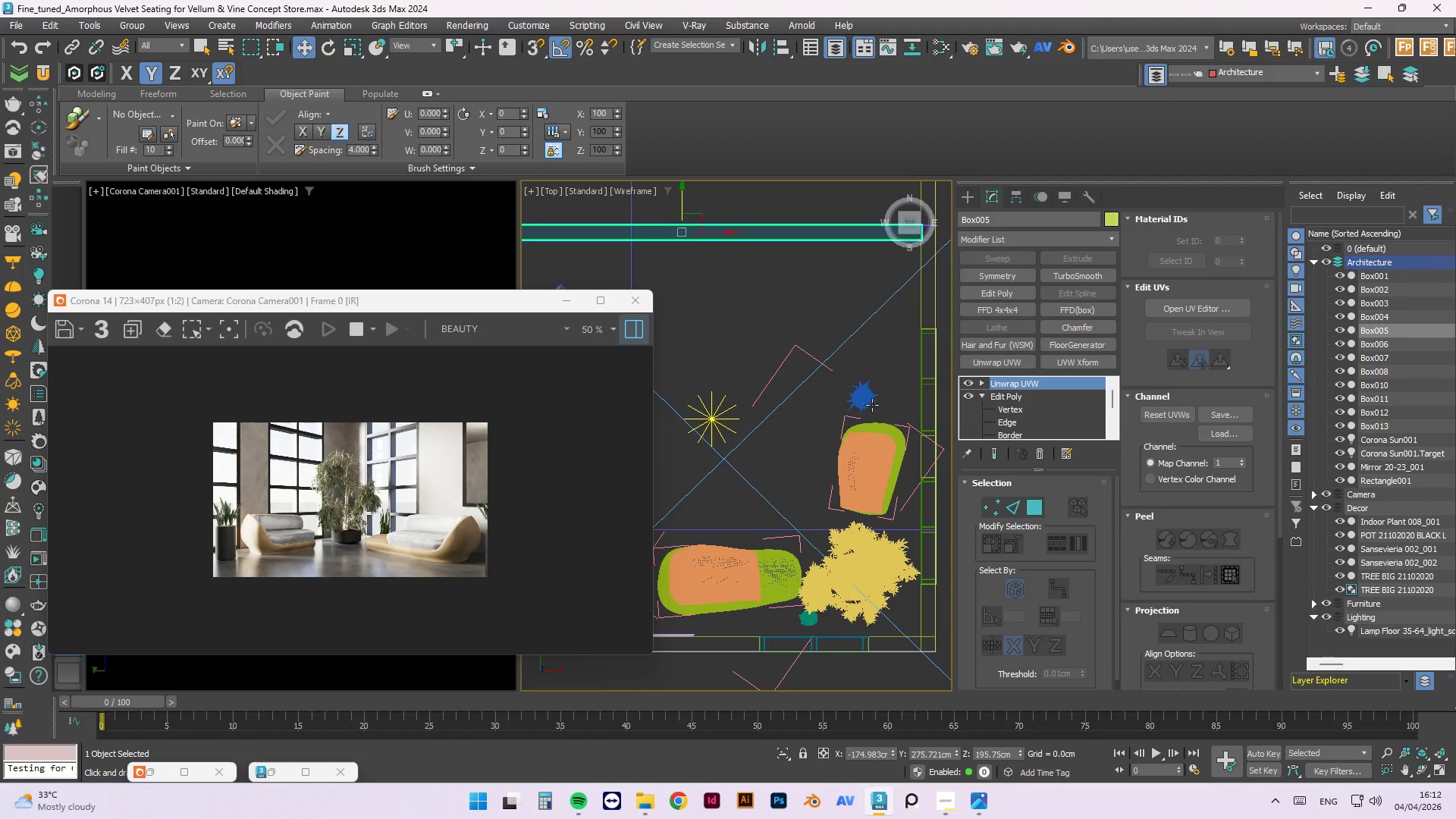 
left_click([868, 397])
 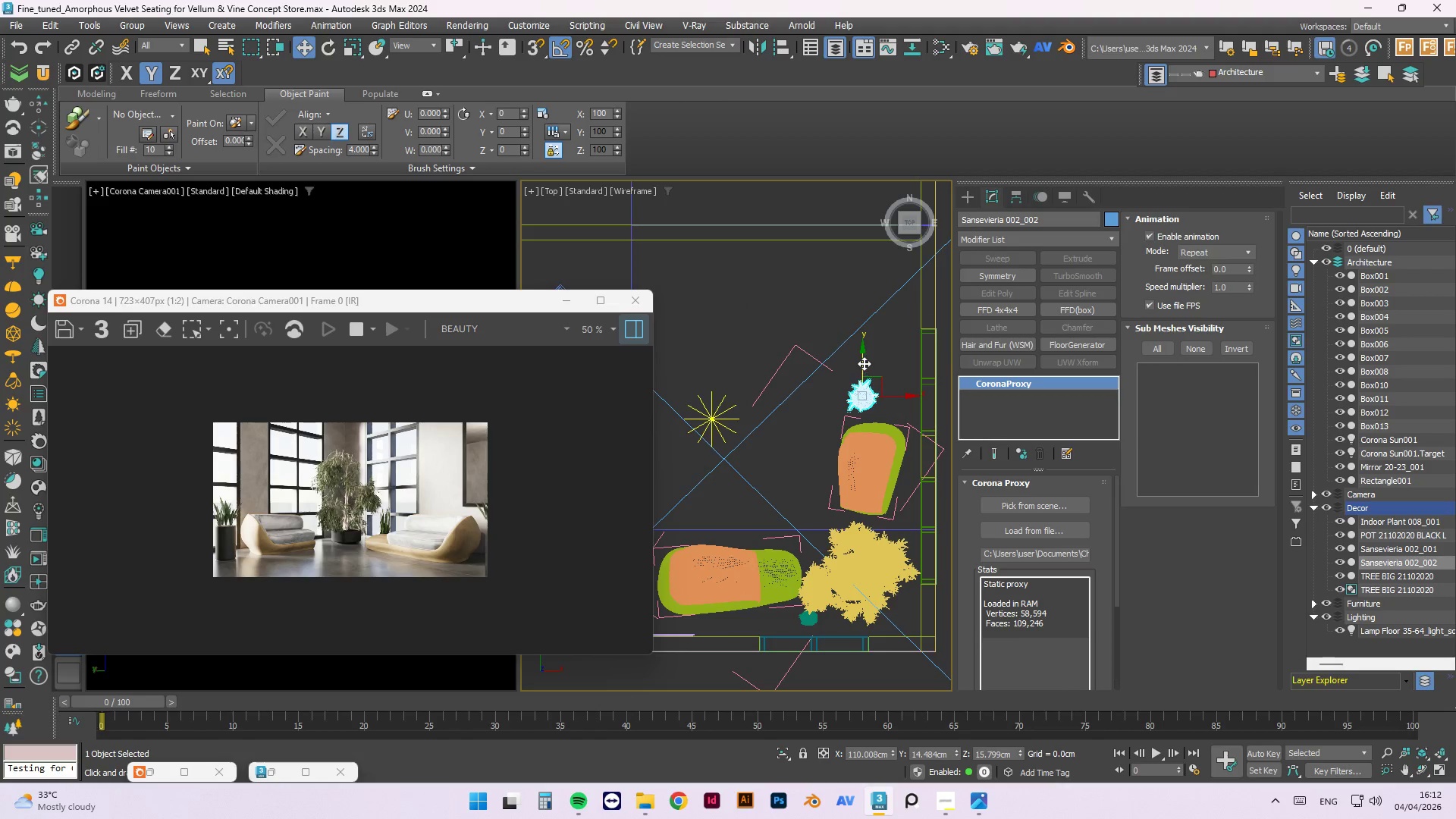 
left_click_drag(start_coordinate=[864, 359], to_coordinate=[864, 354])
 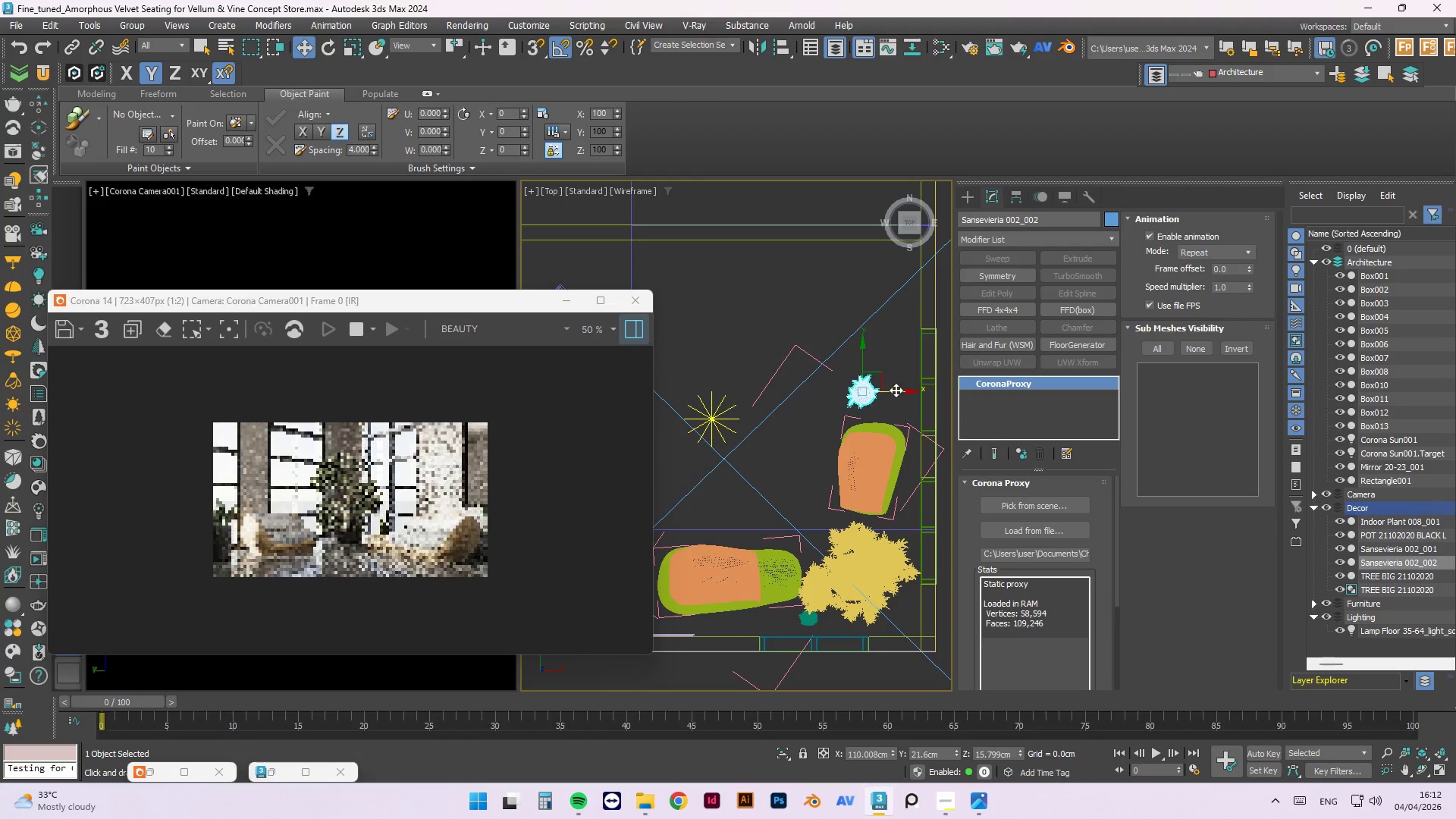 
left_click_drag(start_coordinate=[896, 388], to_coordinate=[904, 388])
 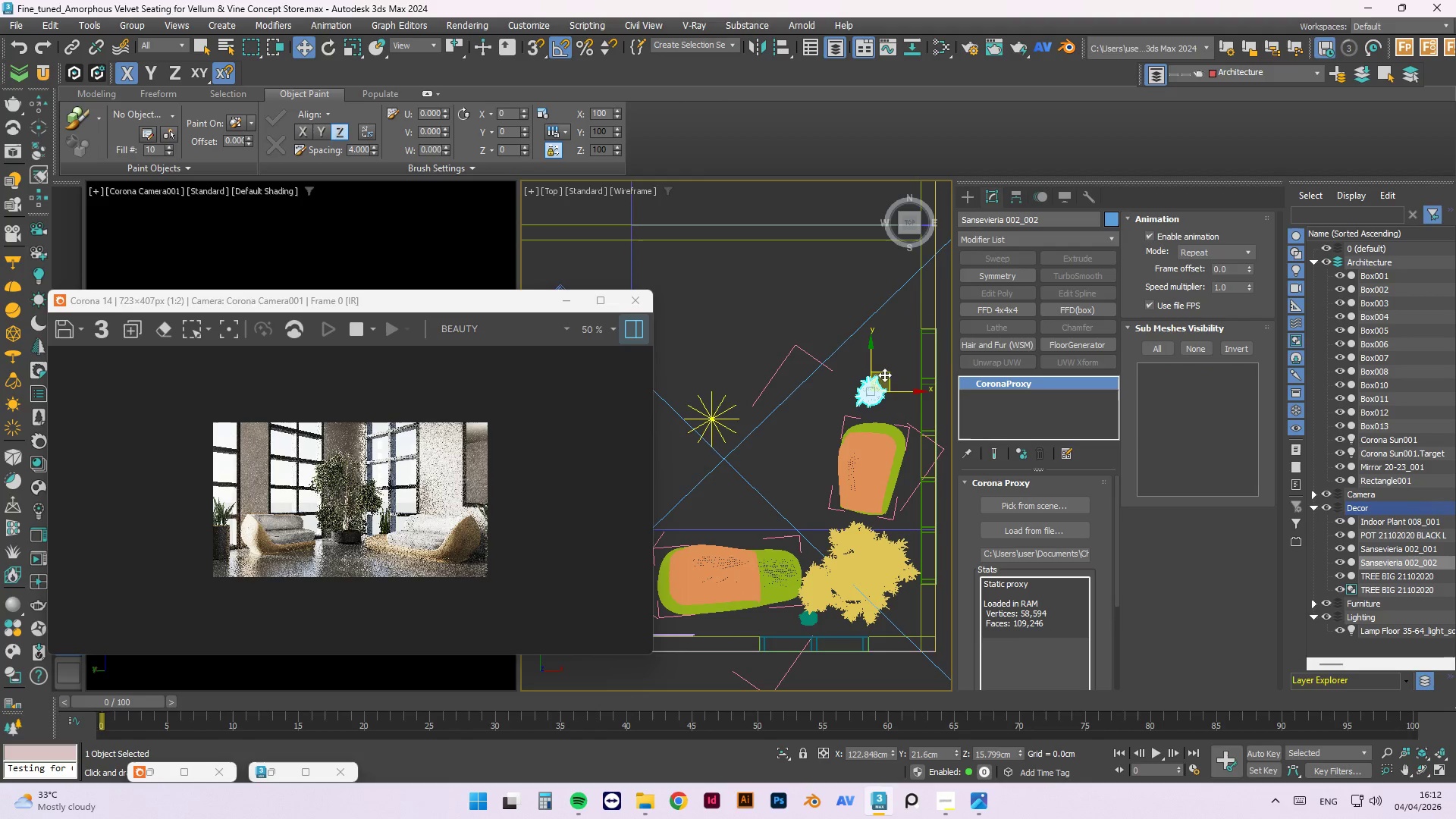 
left_click_drag(start_coordinate=[869, 360], to_coordinate=[869, 365])
 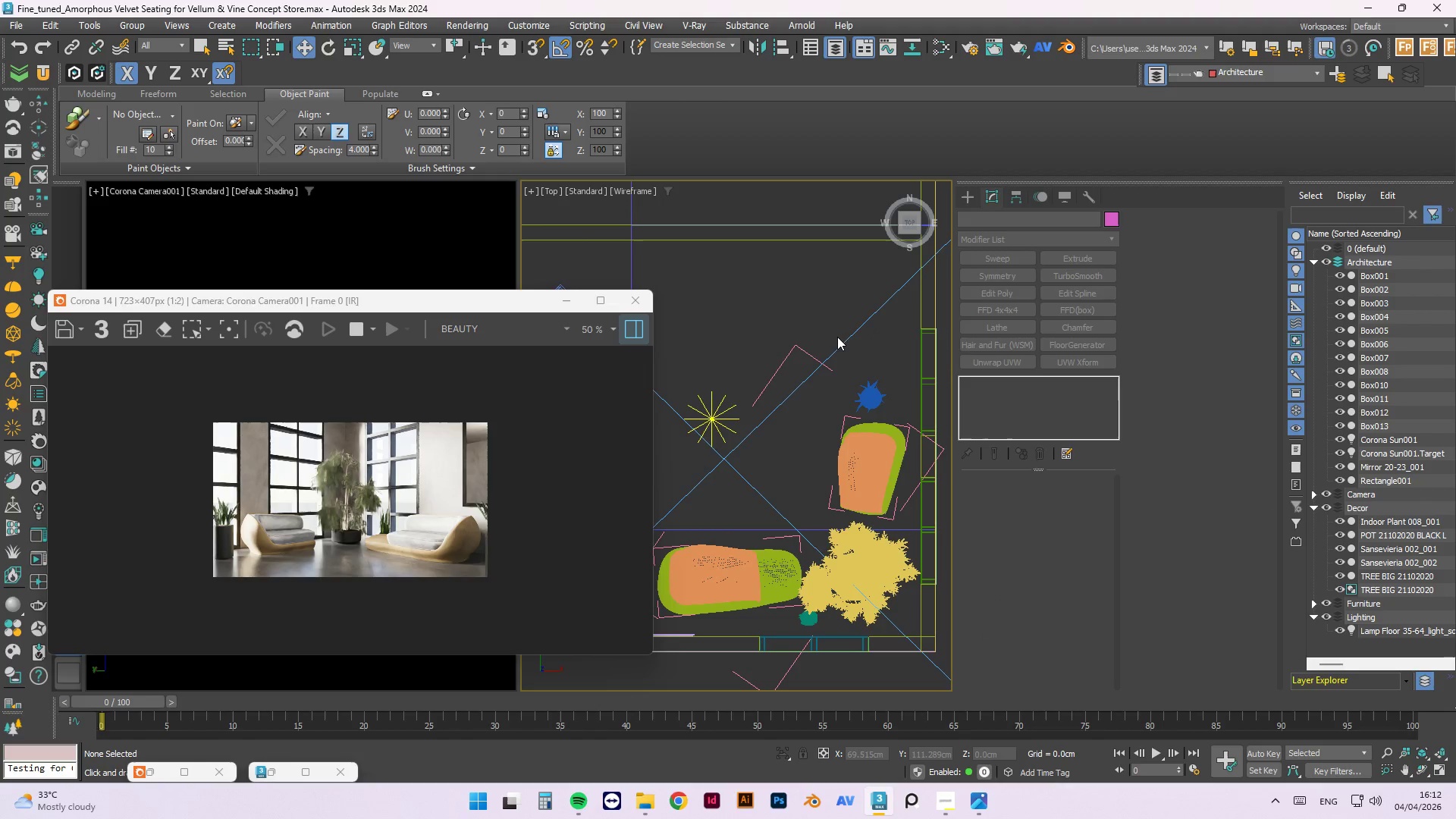 
wait(5.42)
 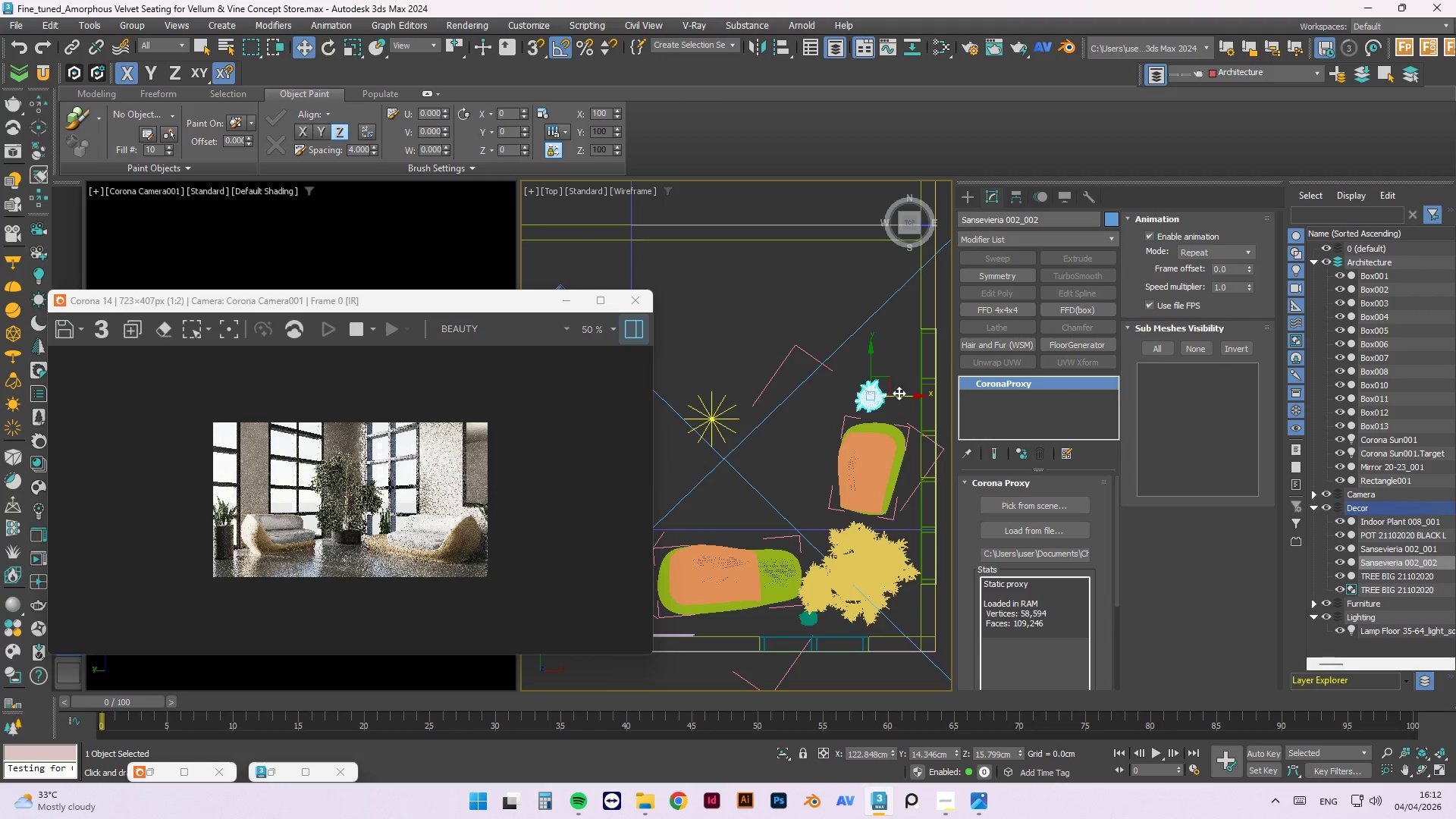 
left_click([873, 433])
 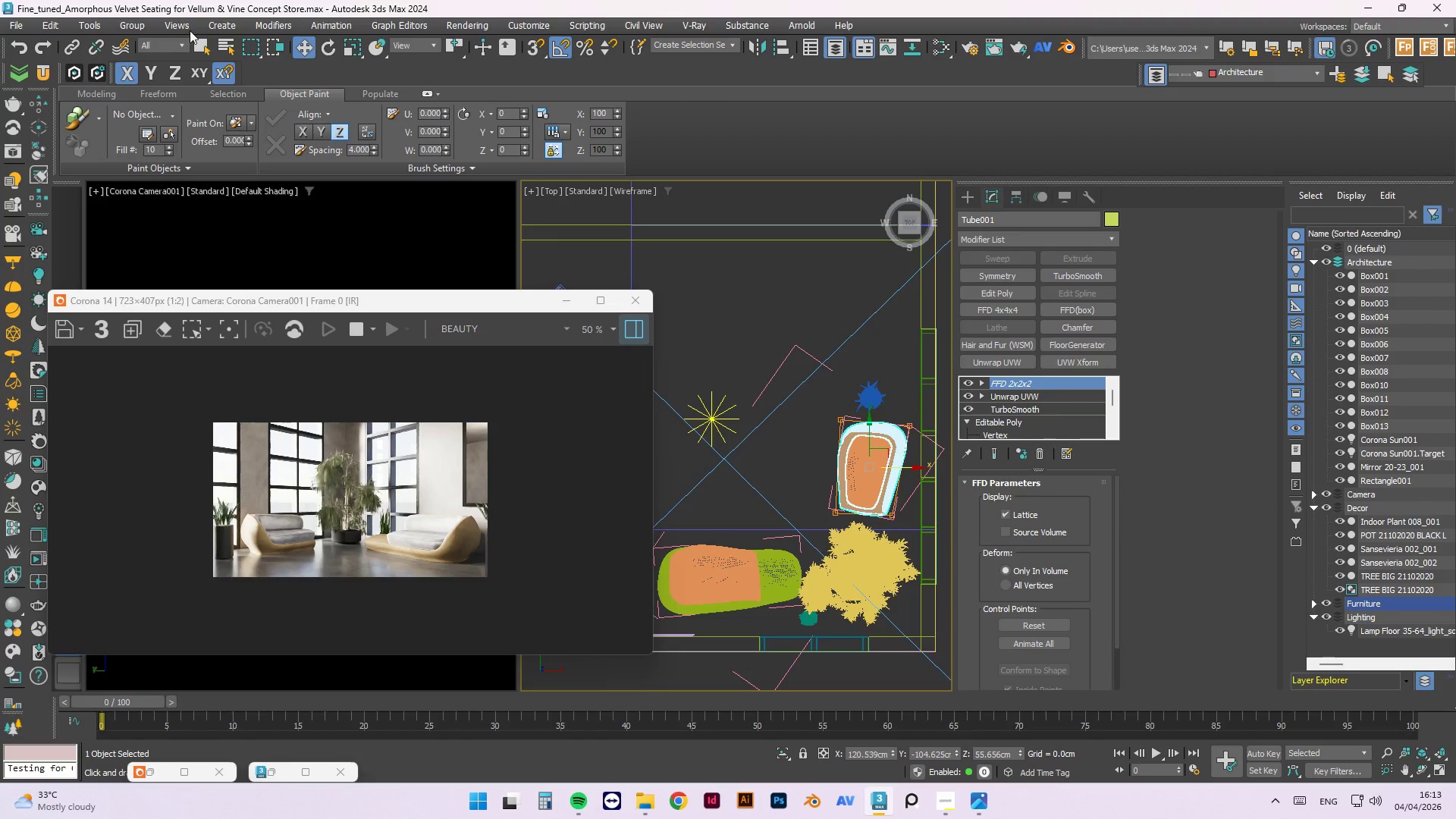 
left_click([134, 23])
 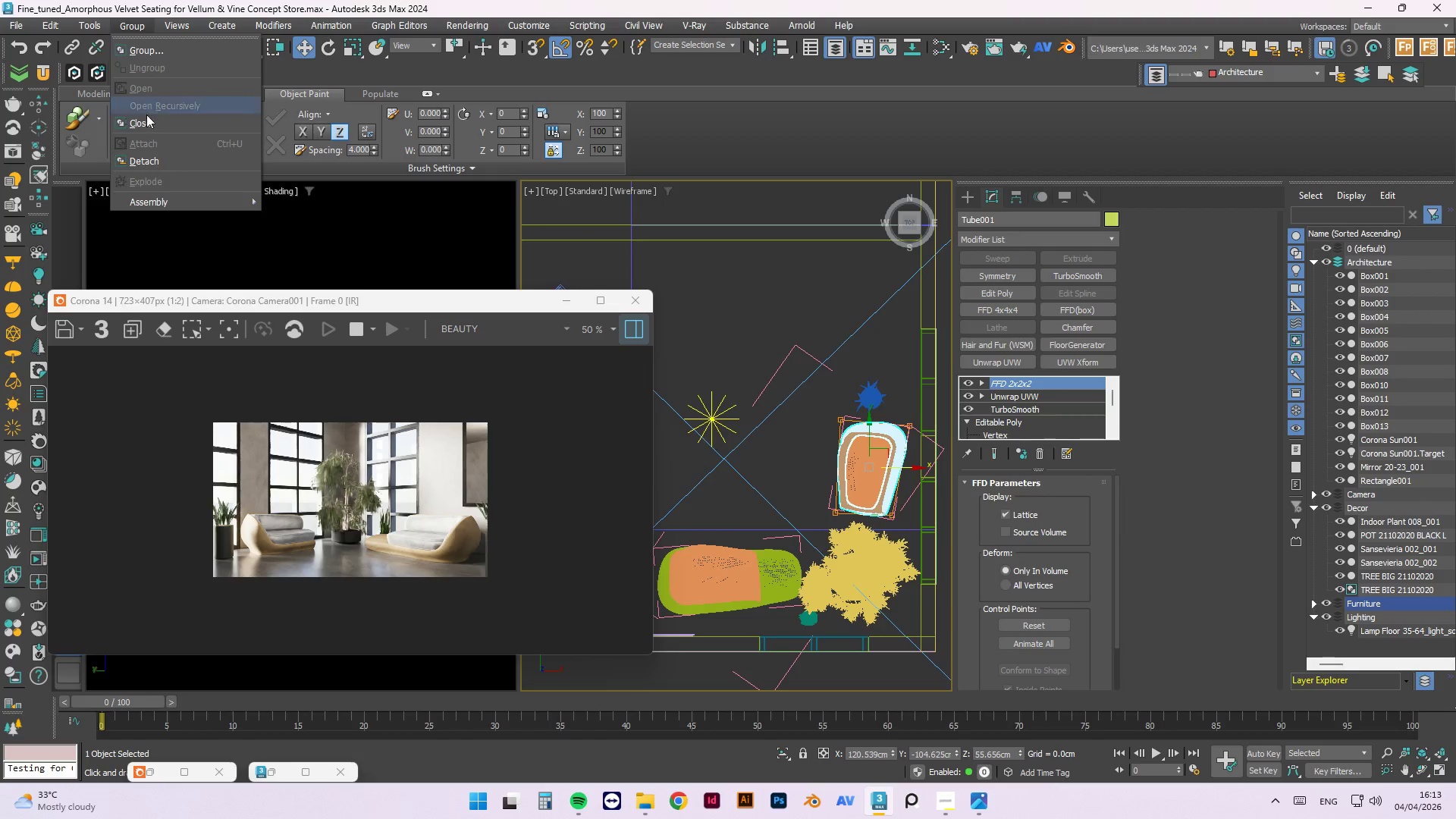 
left_click([146, 121])
 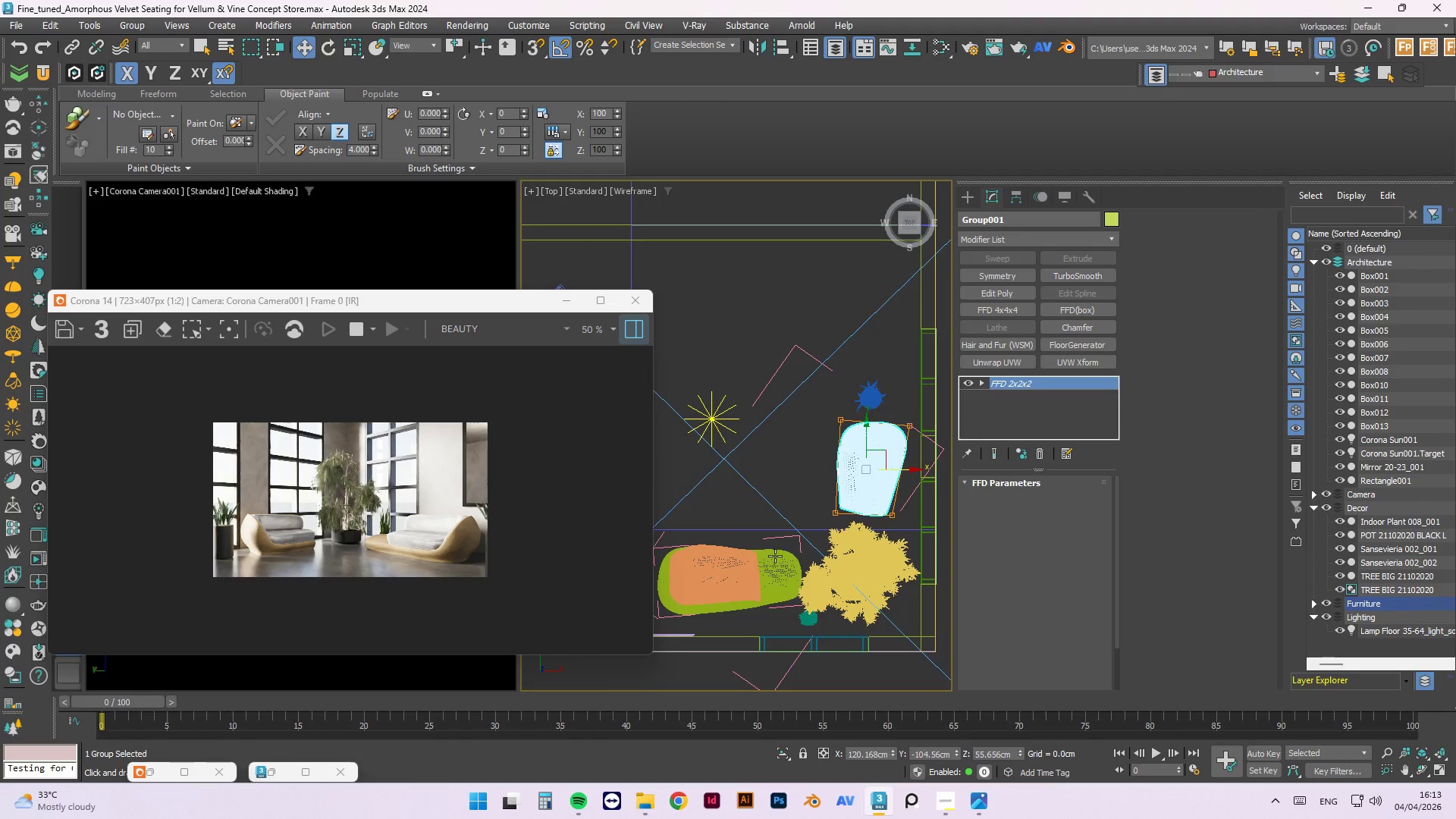 
left_click([765, 560])
 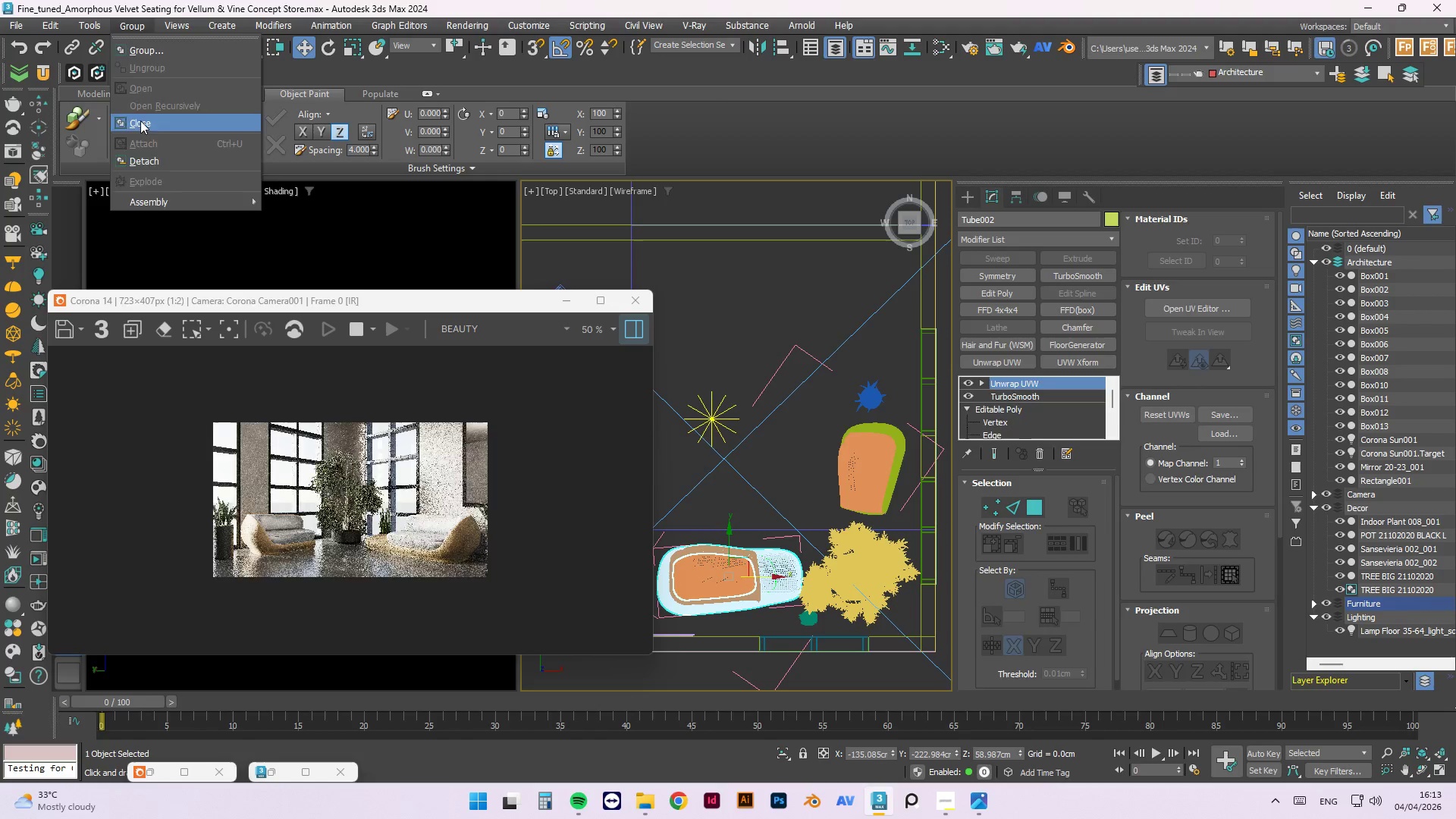 
scroll: coordinate [821, 488], scroll_direction: down, amount: 1.0
 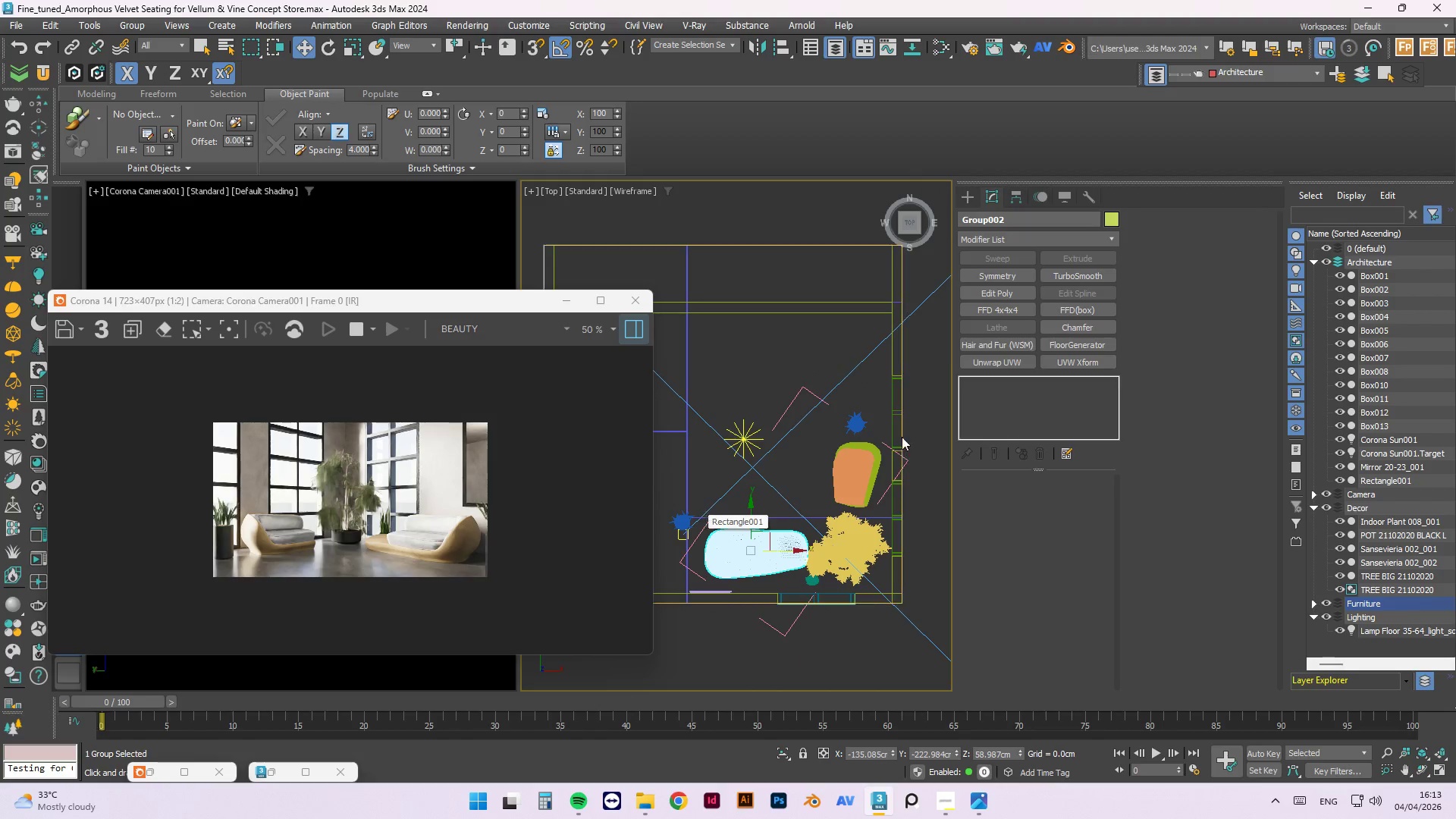 
left_click([856, 419])
 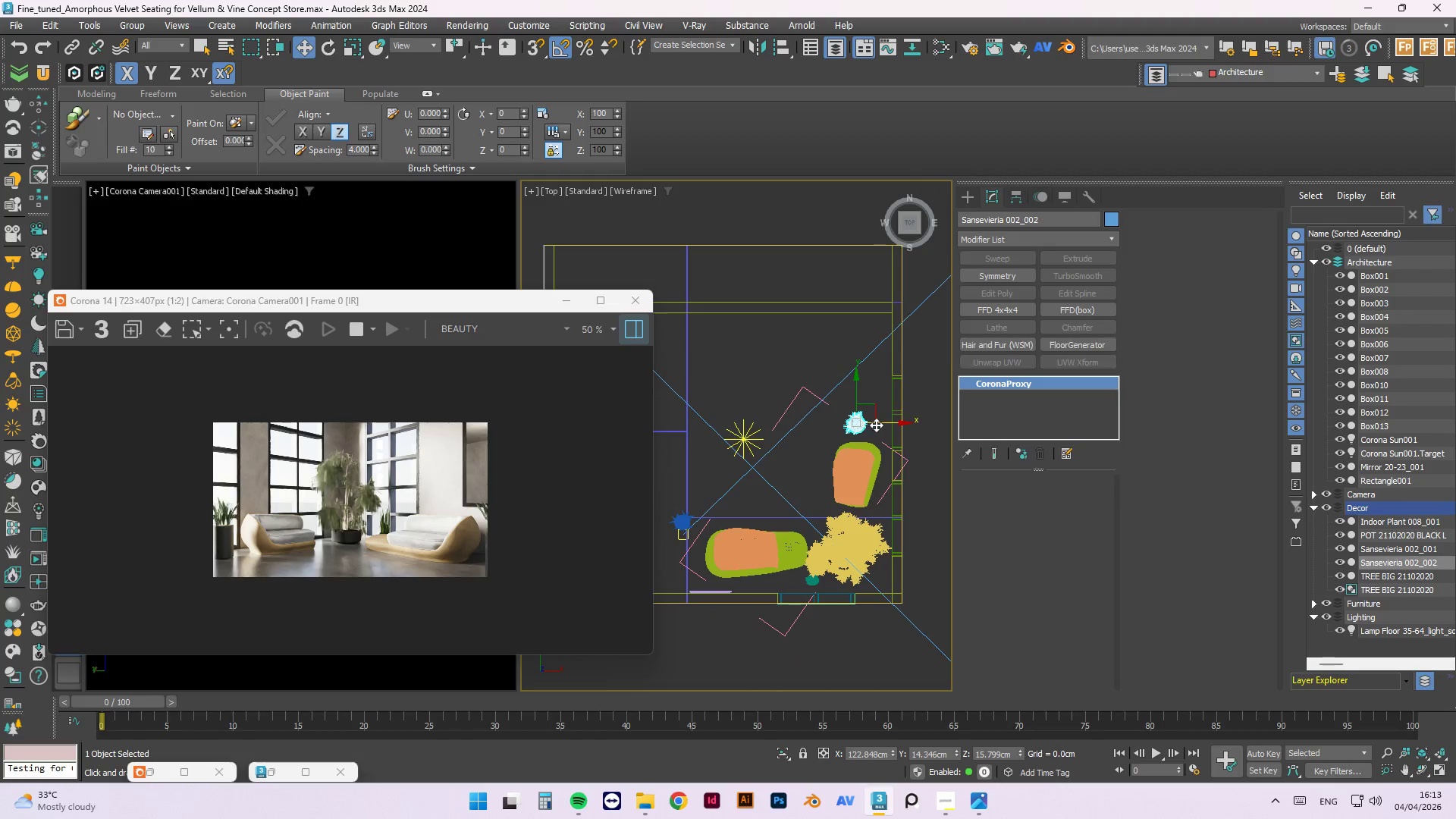 
left_click_drag(start_coordinate=[878, 422], to_coordinate=[874, 422])
 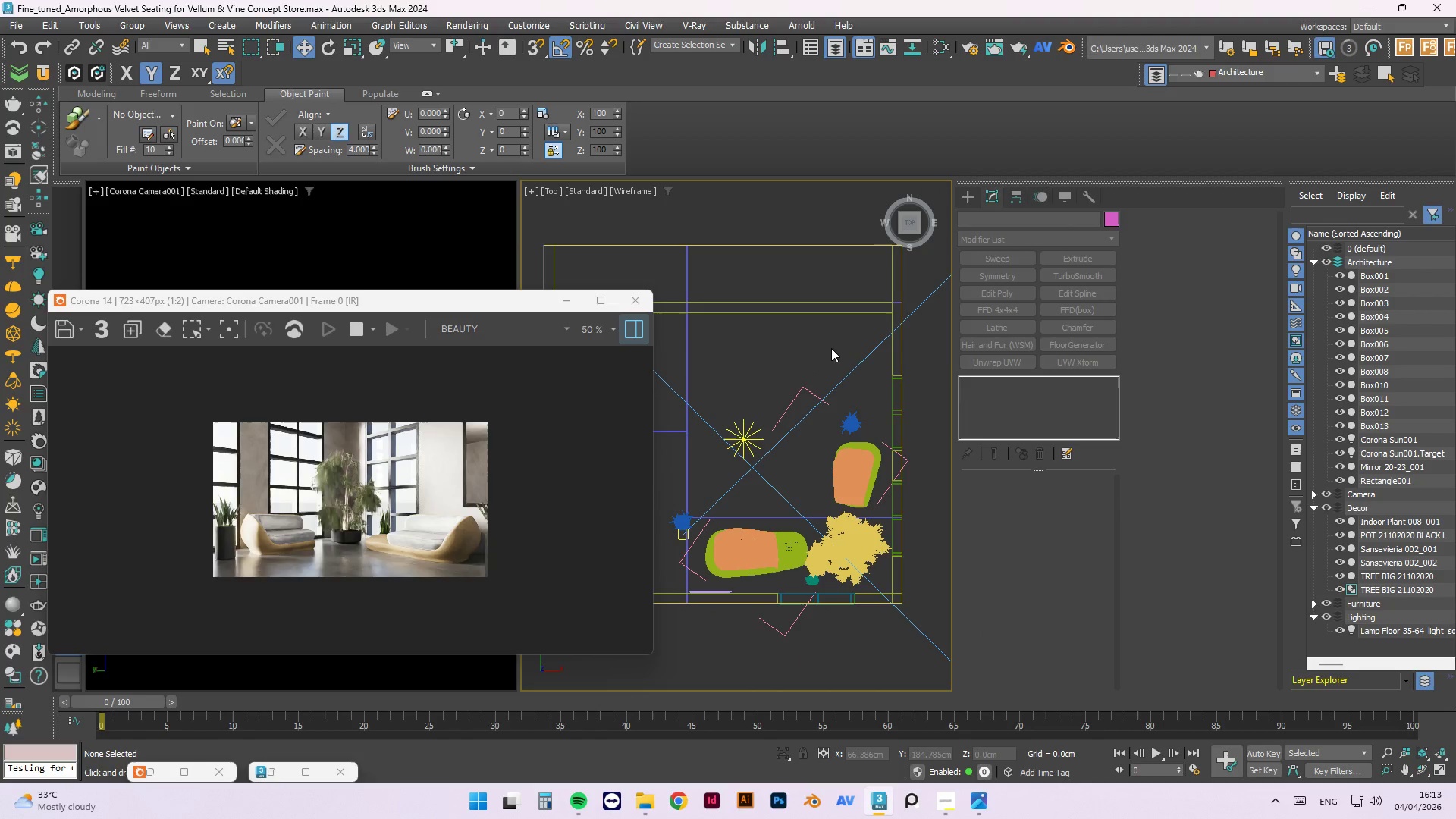 
wait(5.94)
 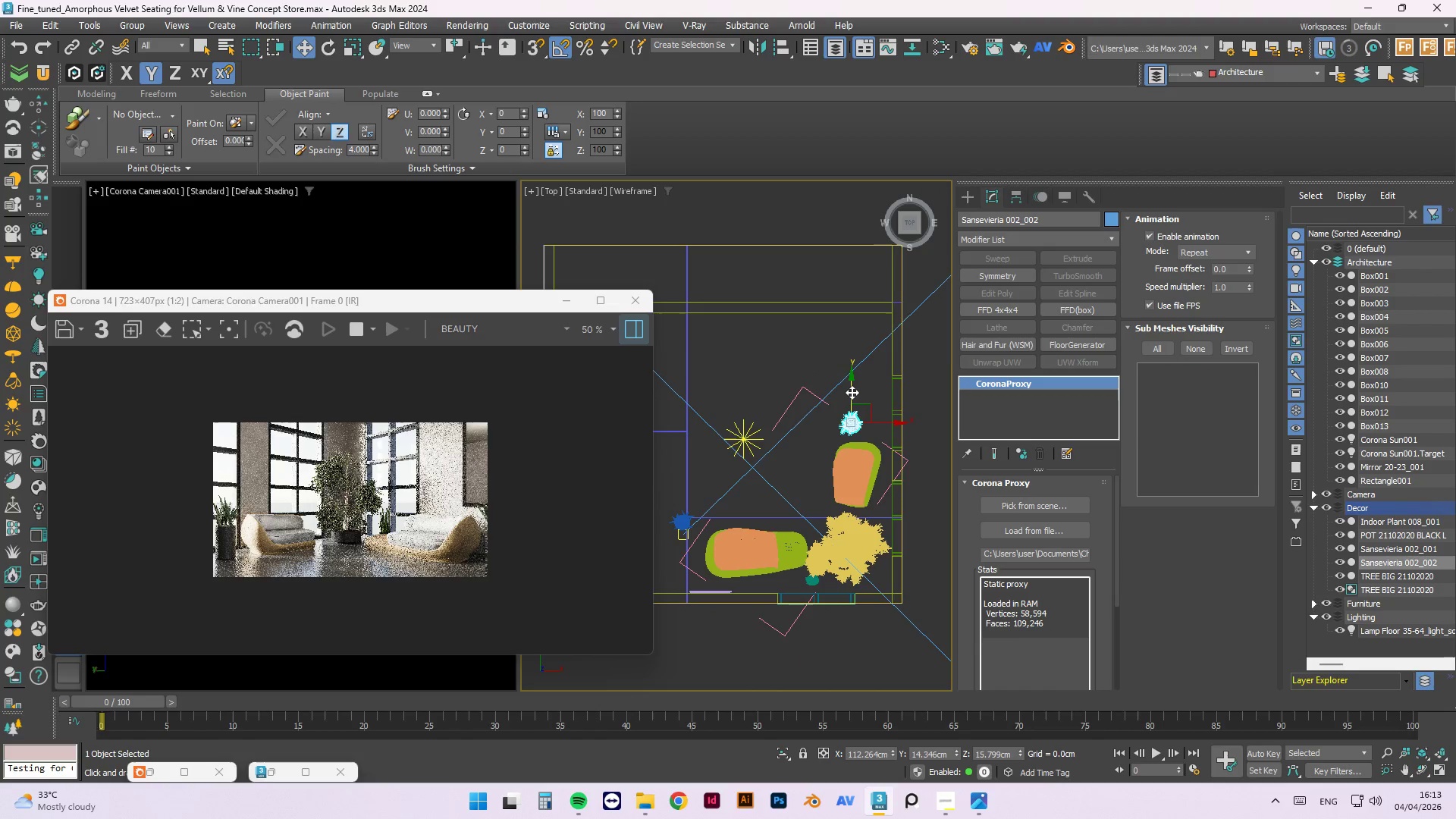 
scroll: coordinate [930, 454], scroll_direction: down, amount: 2.0
 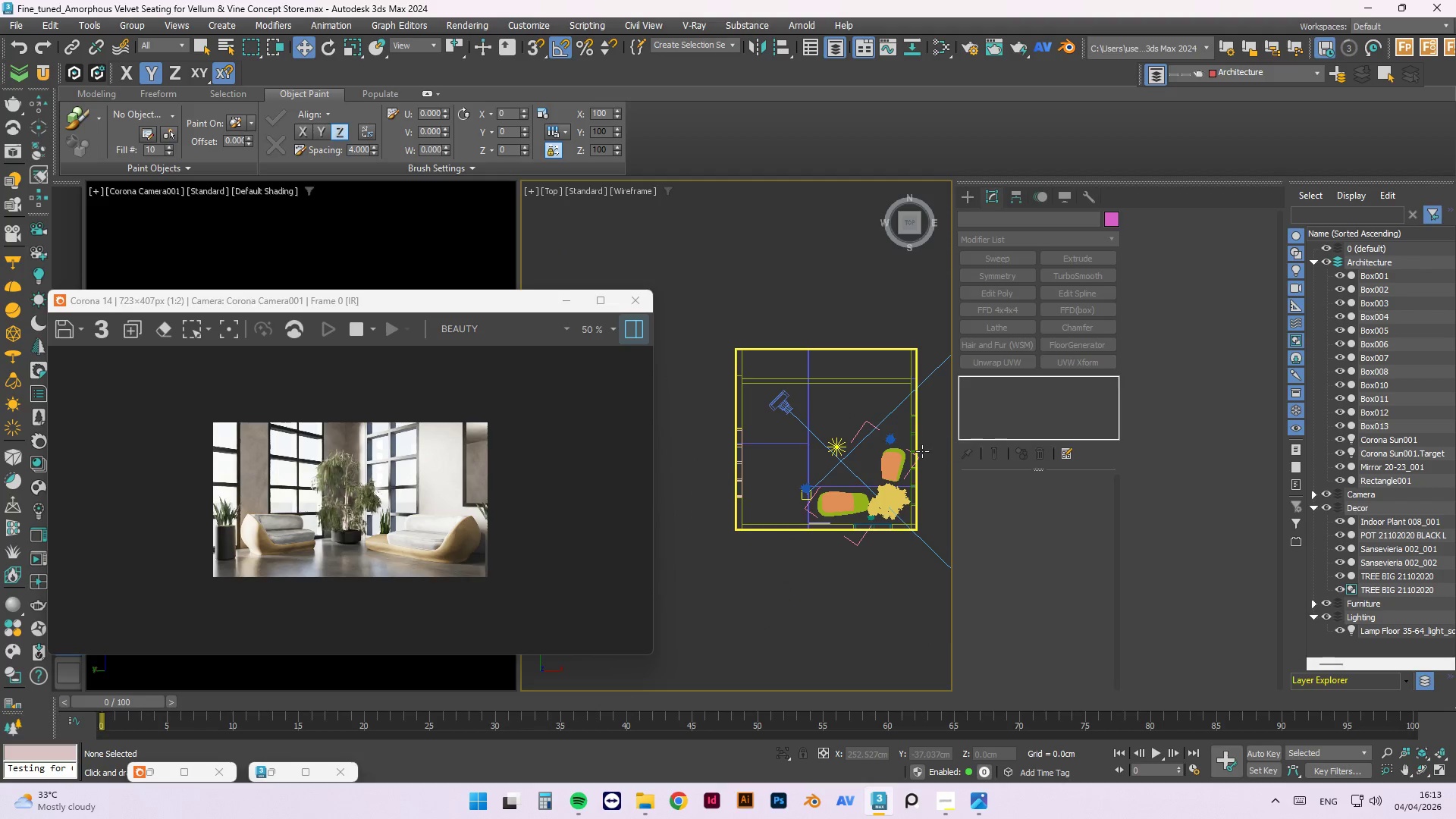 
mouse_move([898, 467])
 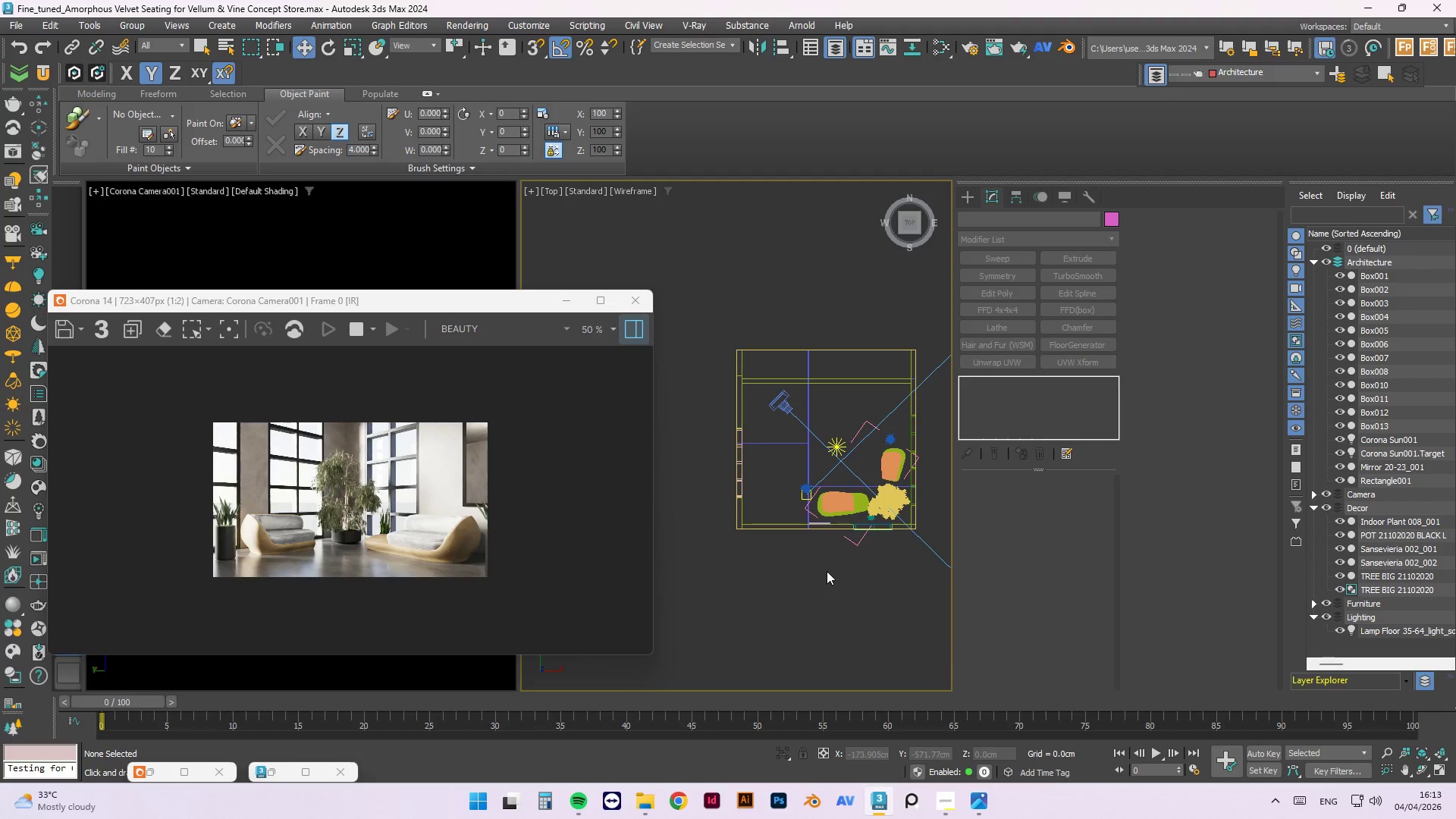 
left_click([812, 662])
 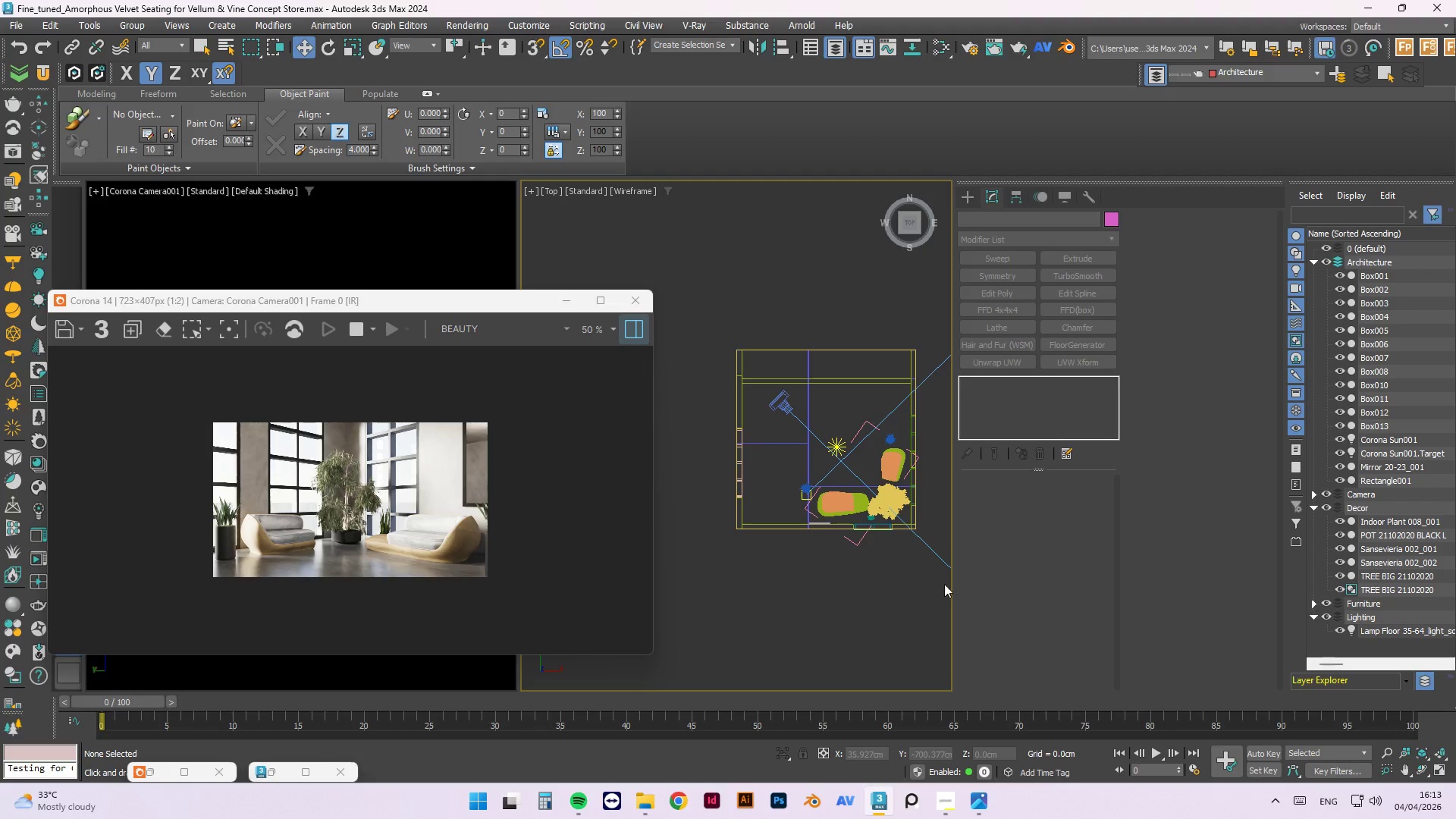 
scroll: coordinate [180, 580], scroll_direction: up, amount: 3.0
 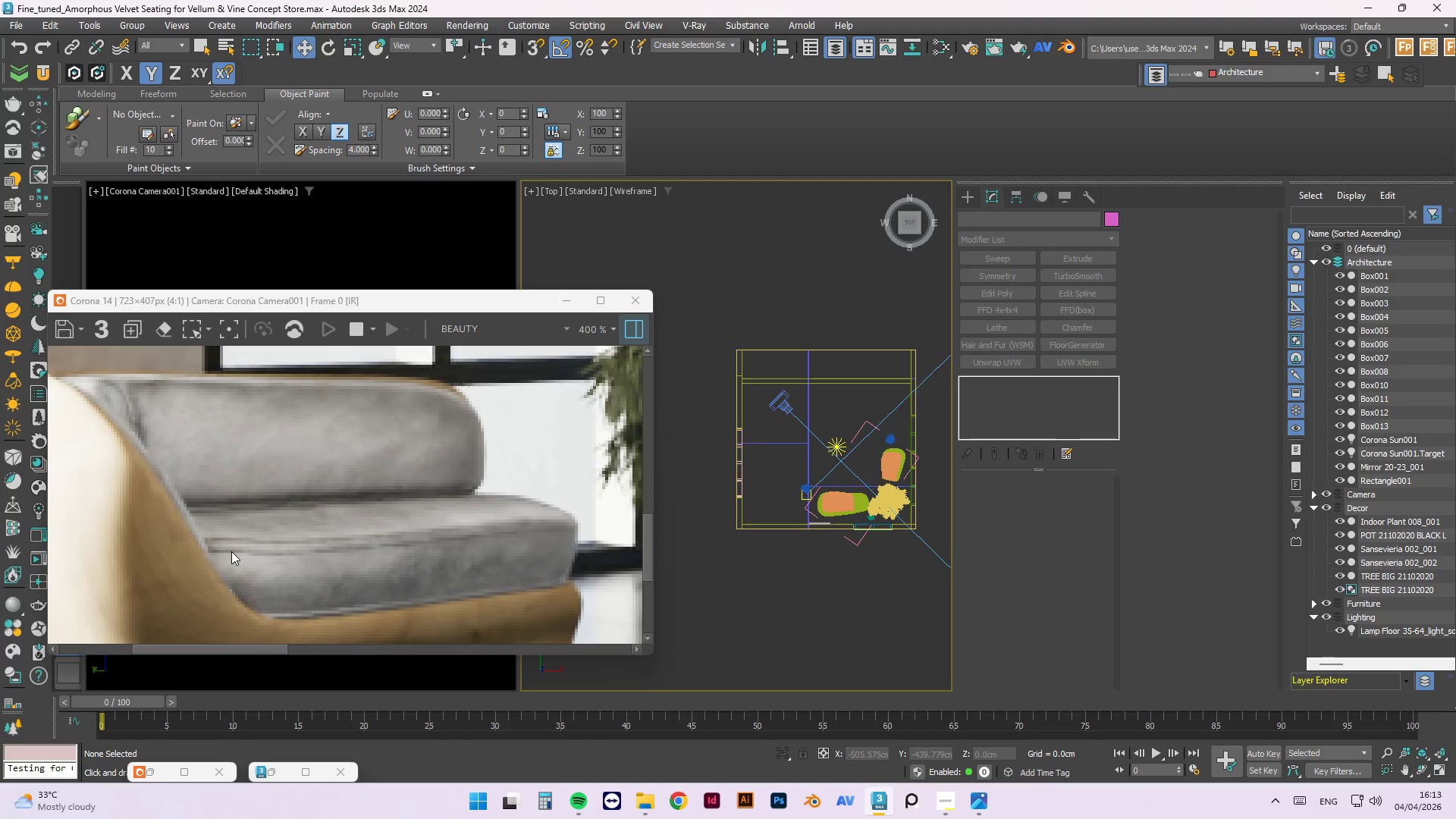 
scroll: coordinate [277, 540], scroll_direction: down, amount: 1.0
 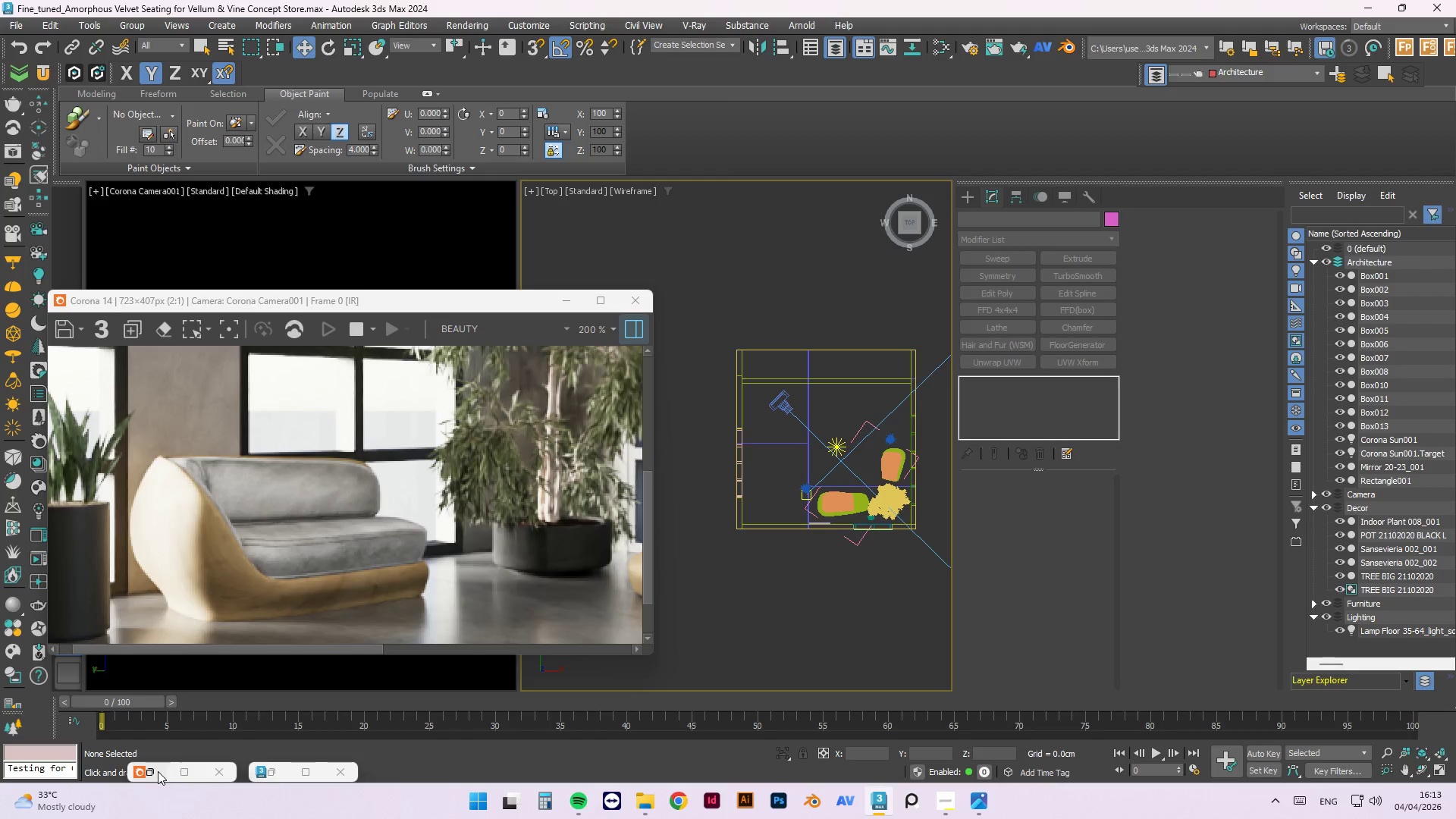 
left_click([274, 774])
 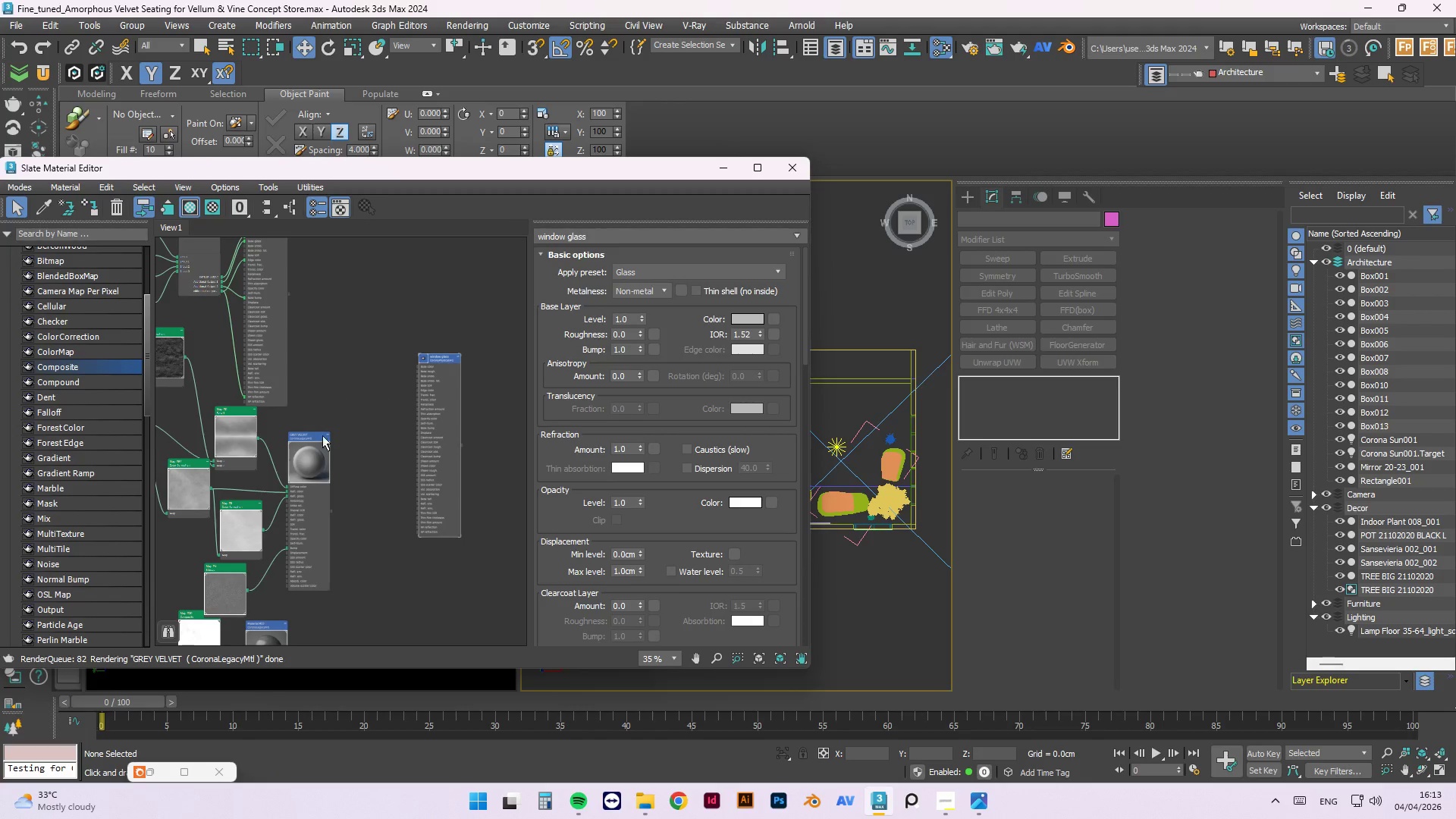 
right_click([309, 456])
 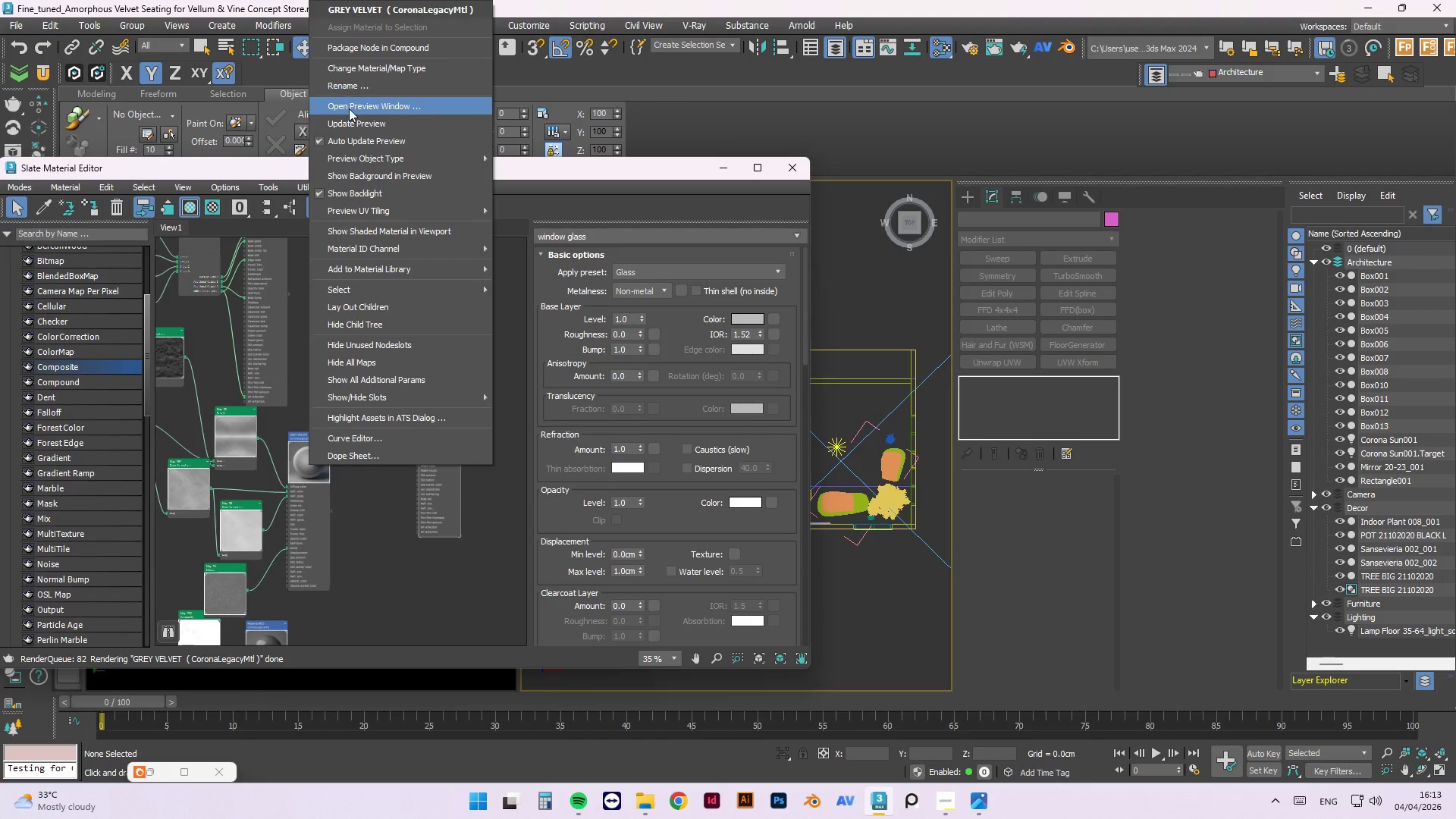 
left_click([349, 122])
 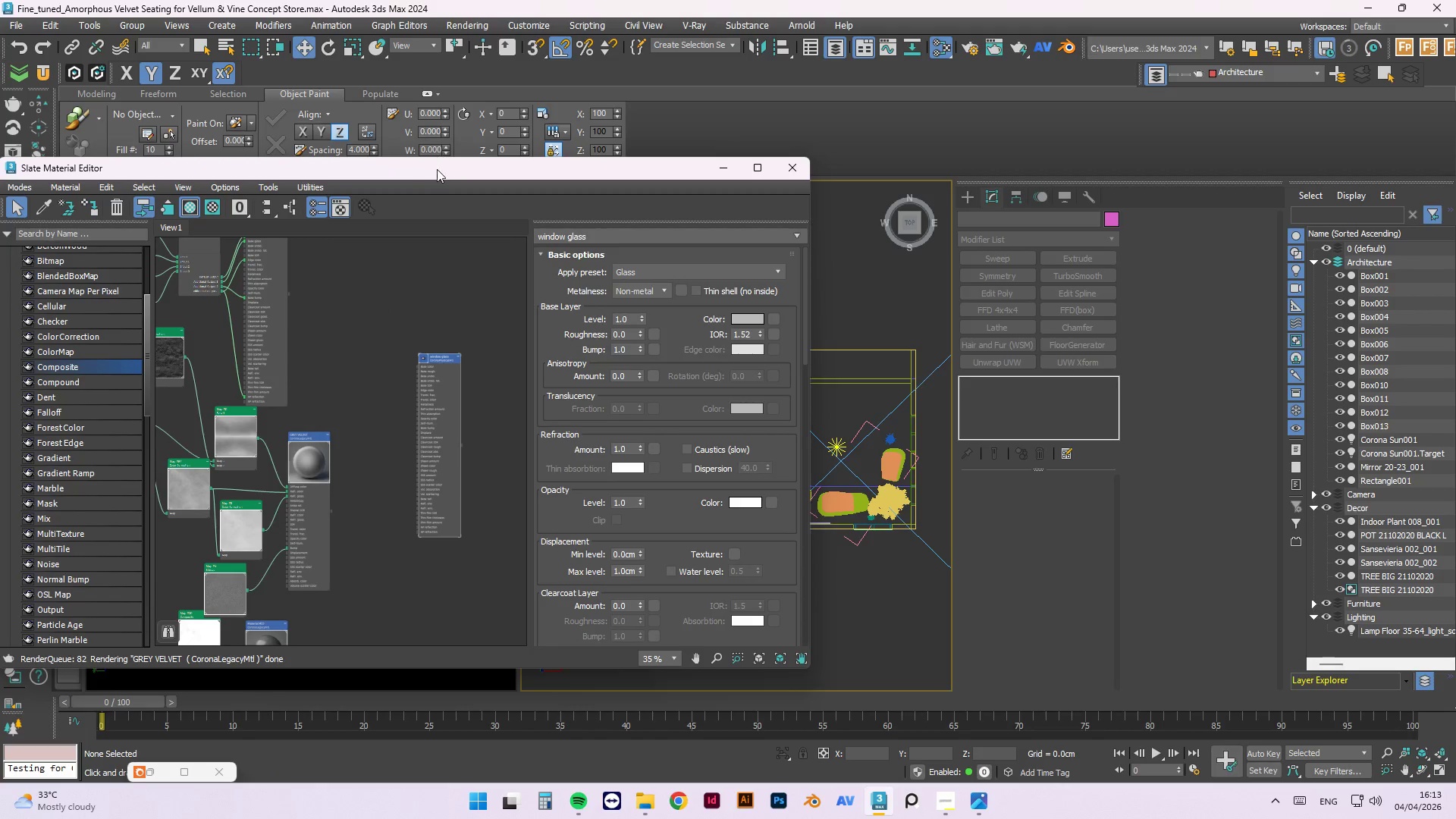 
left_click_drag(start_coordinate=[437, 170], to_coordinate=[993, 161])
 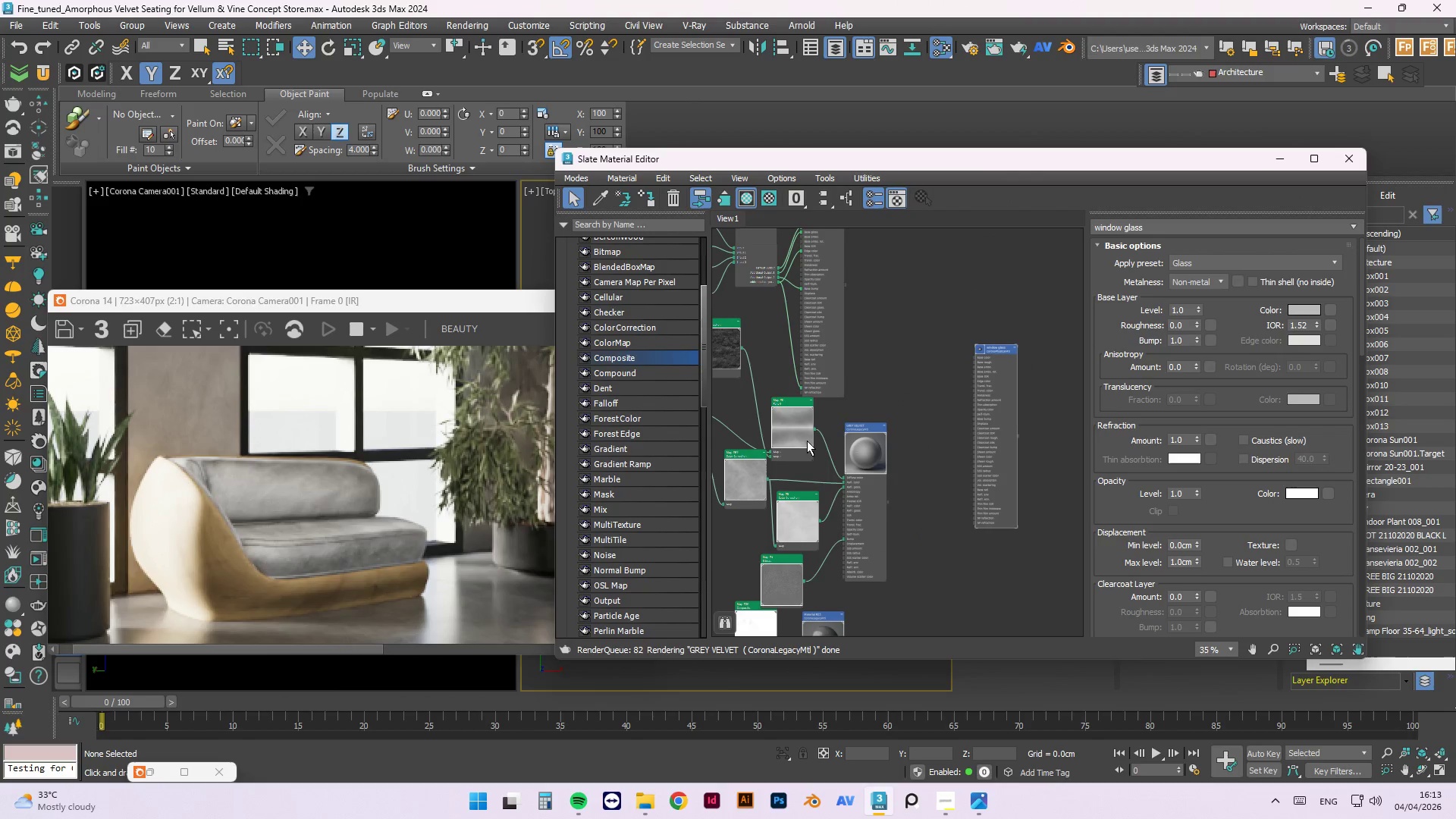 
scroll: coordinate [808, 392], scroll_direction: up, amount: 1.0
 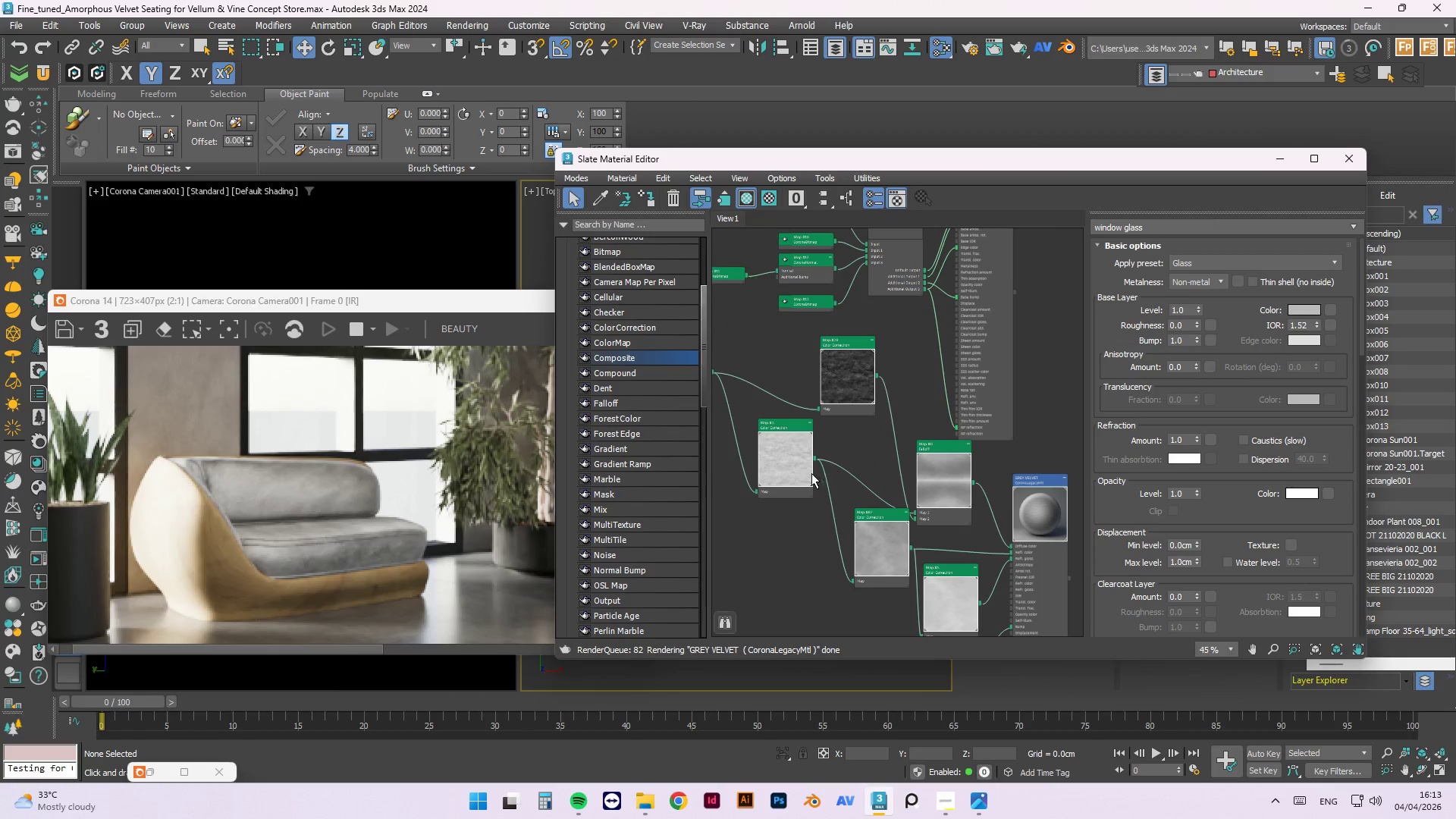 
left_click_drag(start_coordinate=[795, 464], to_coordinate=[765, 482])
 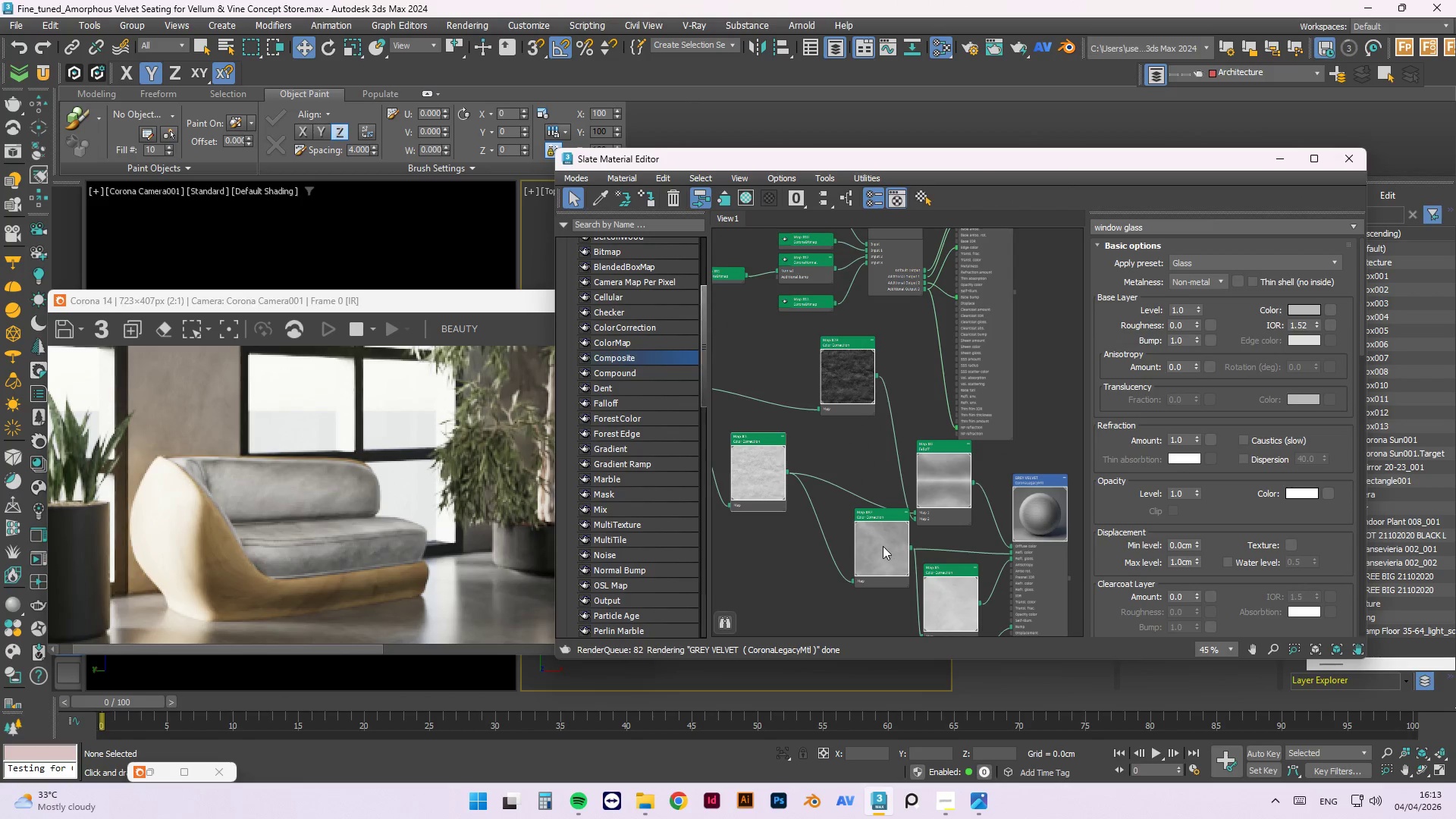 
left_click_drag(start_coordinate=[882, 547], to_coordinate=[855, 598])
 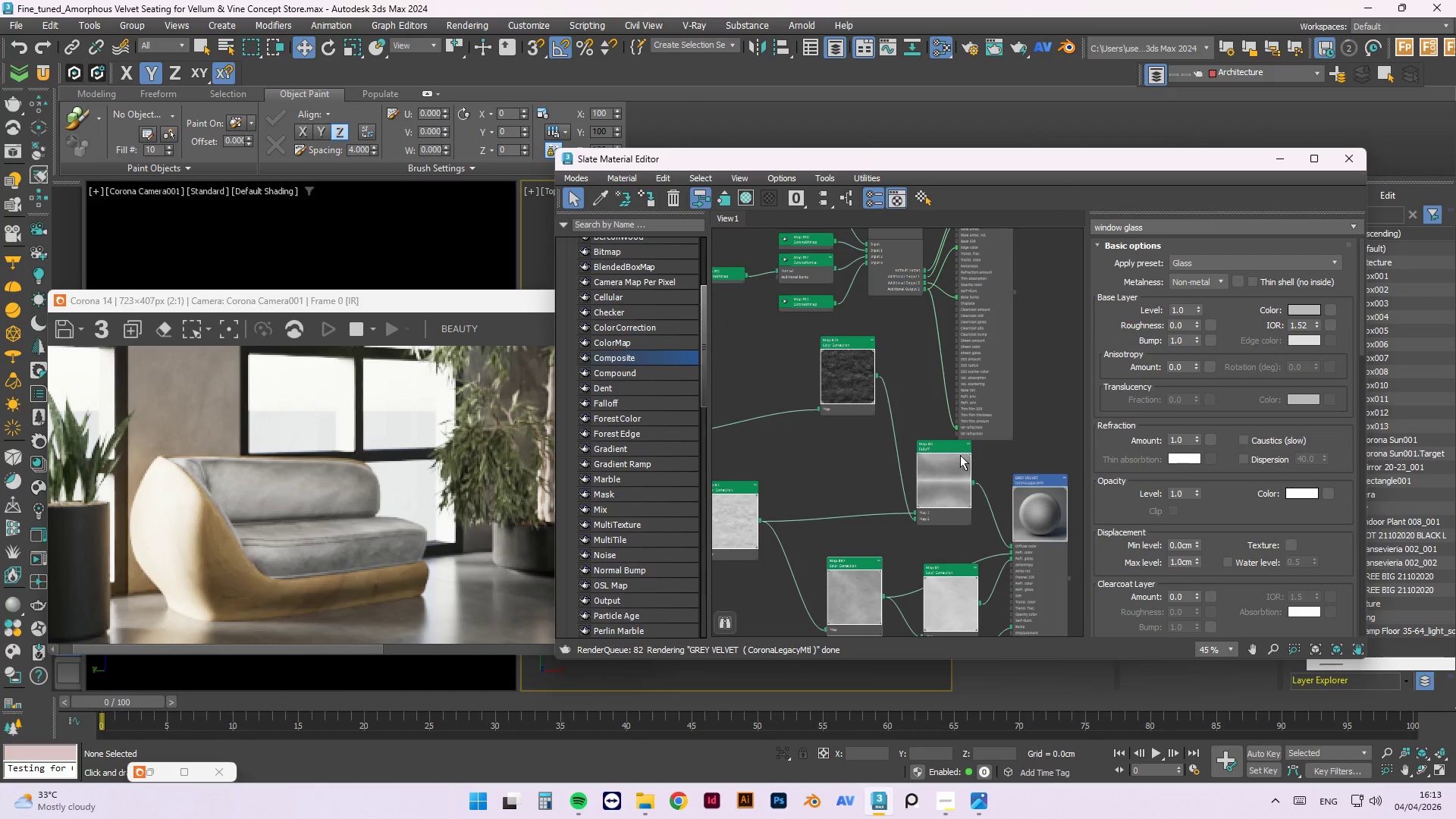 
scroll: coordinate [932, 509], scroll_direction: none, amount: 0.0
 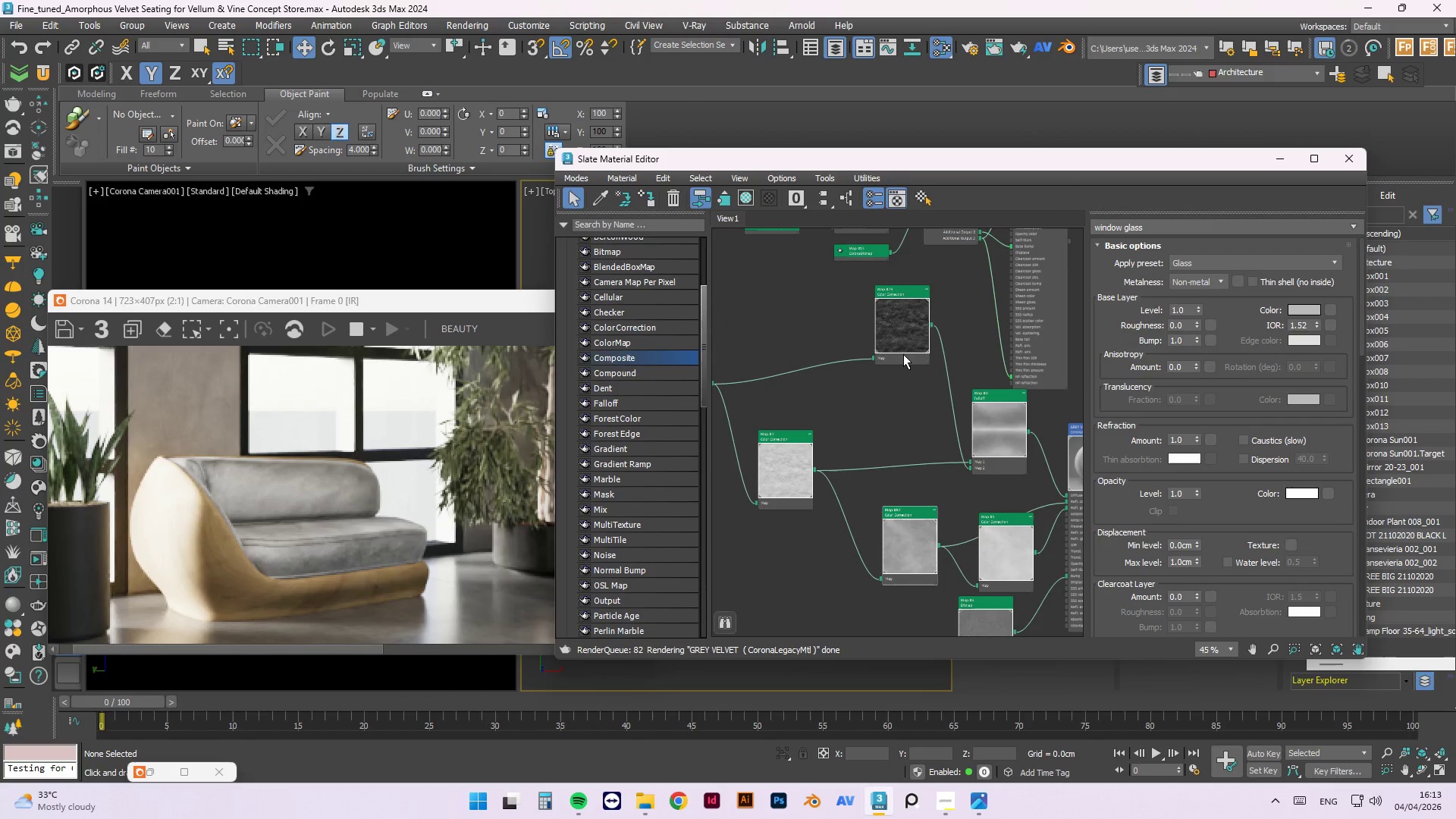 
left_click_drag(start_coordinate=[902, 350], to_coordinate=[777, 593])
 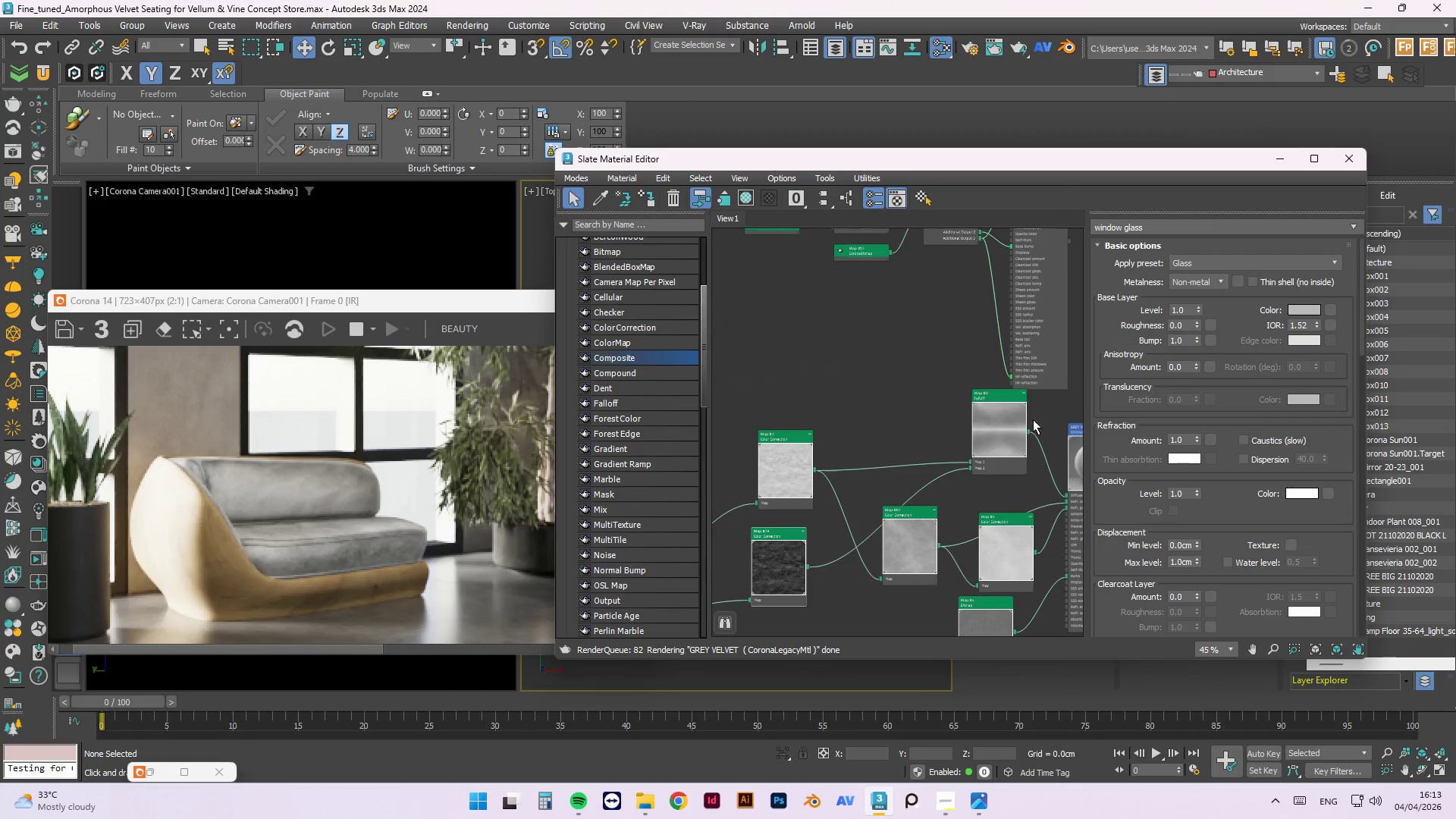 
left_click([1009, 434])
 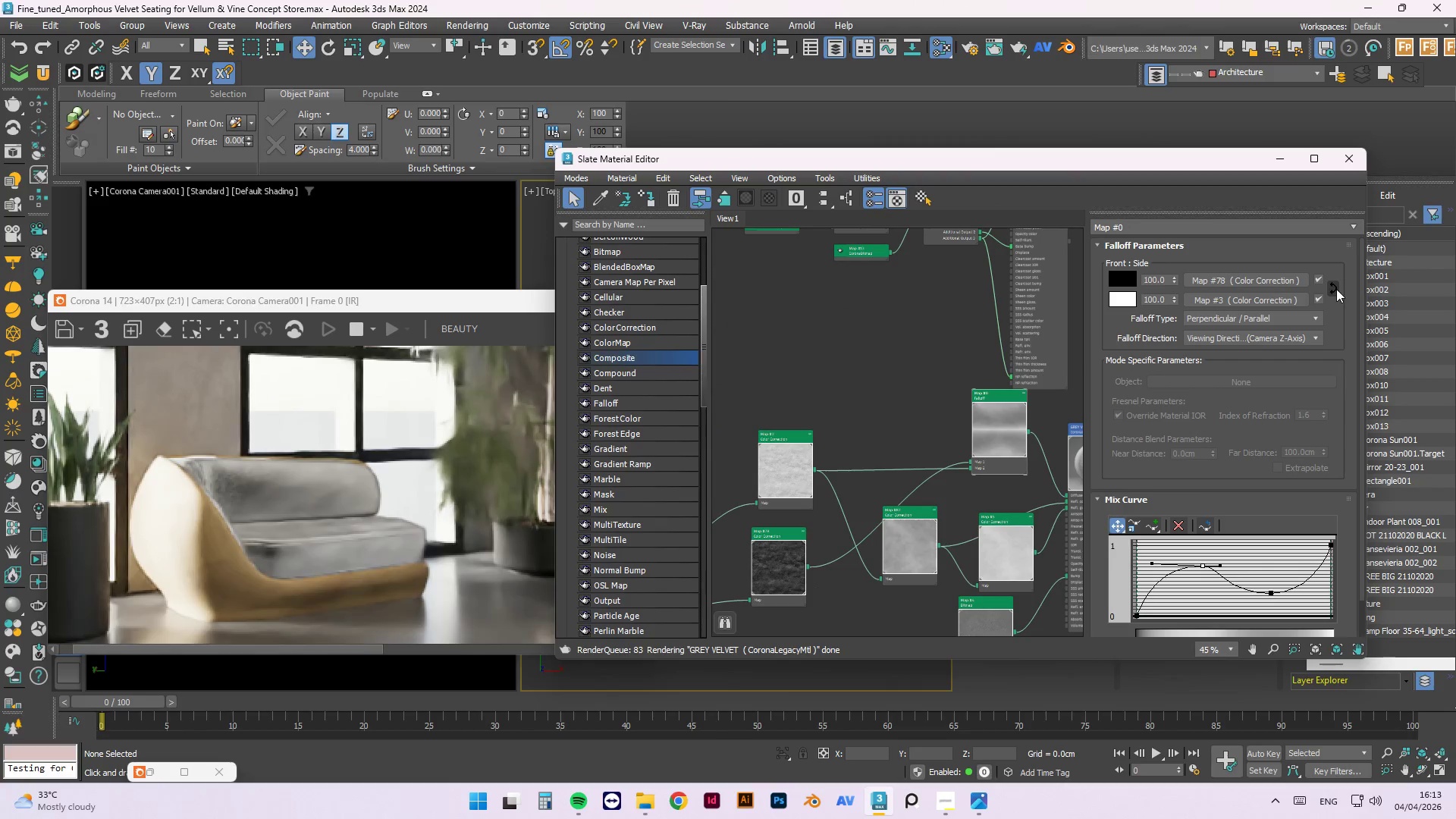 
scroll: coordinate [436, 551], scroll_direction: down, amount: 2.0
 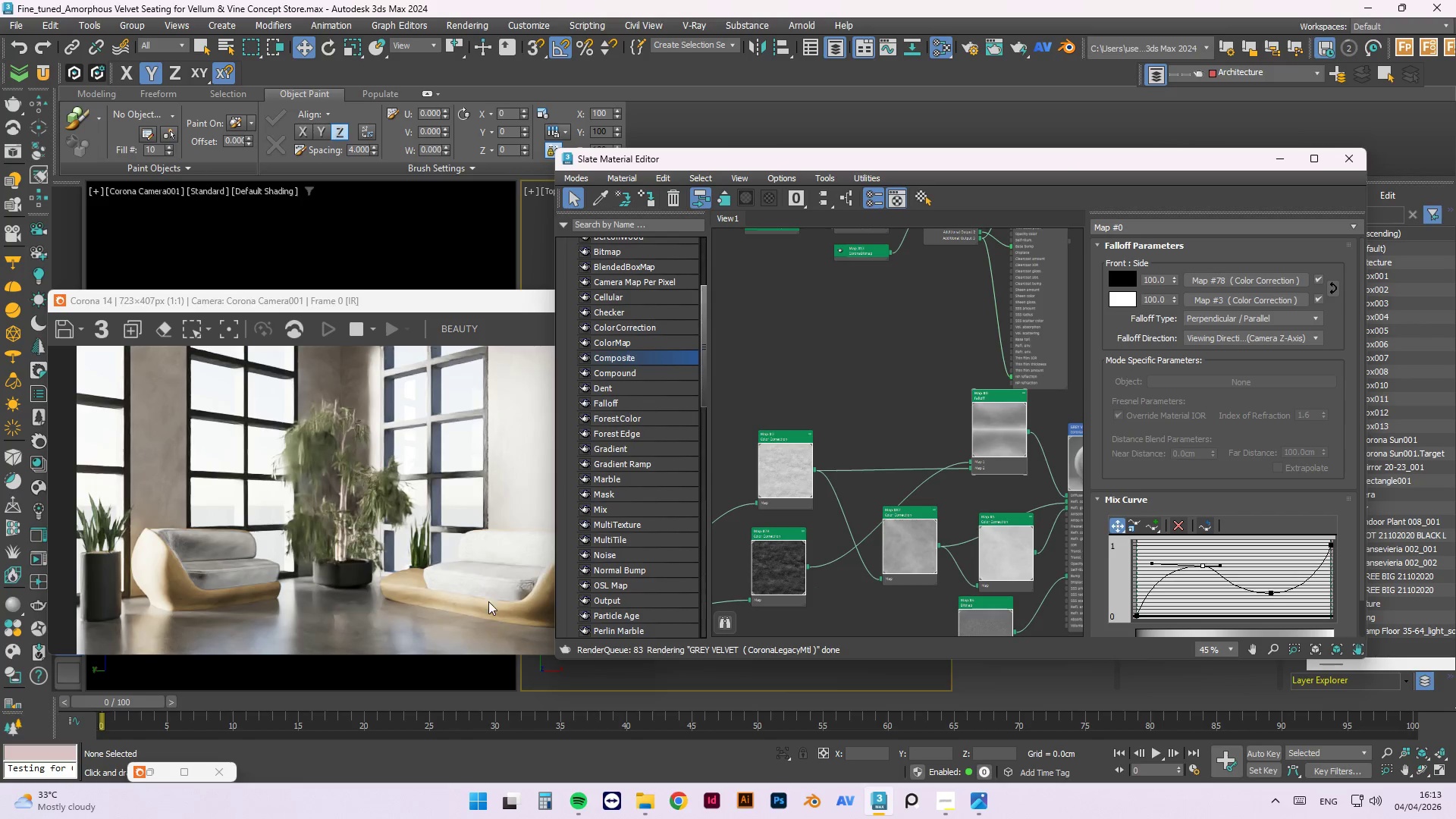 
scroll: coordinate [499, 589], scroll_direction: up, amount: 1.0
 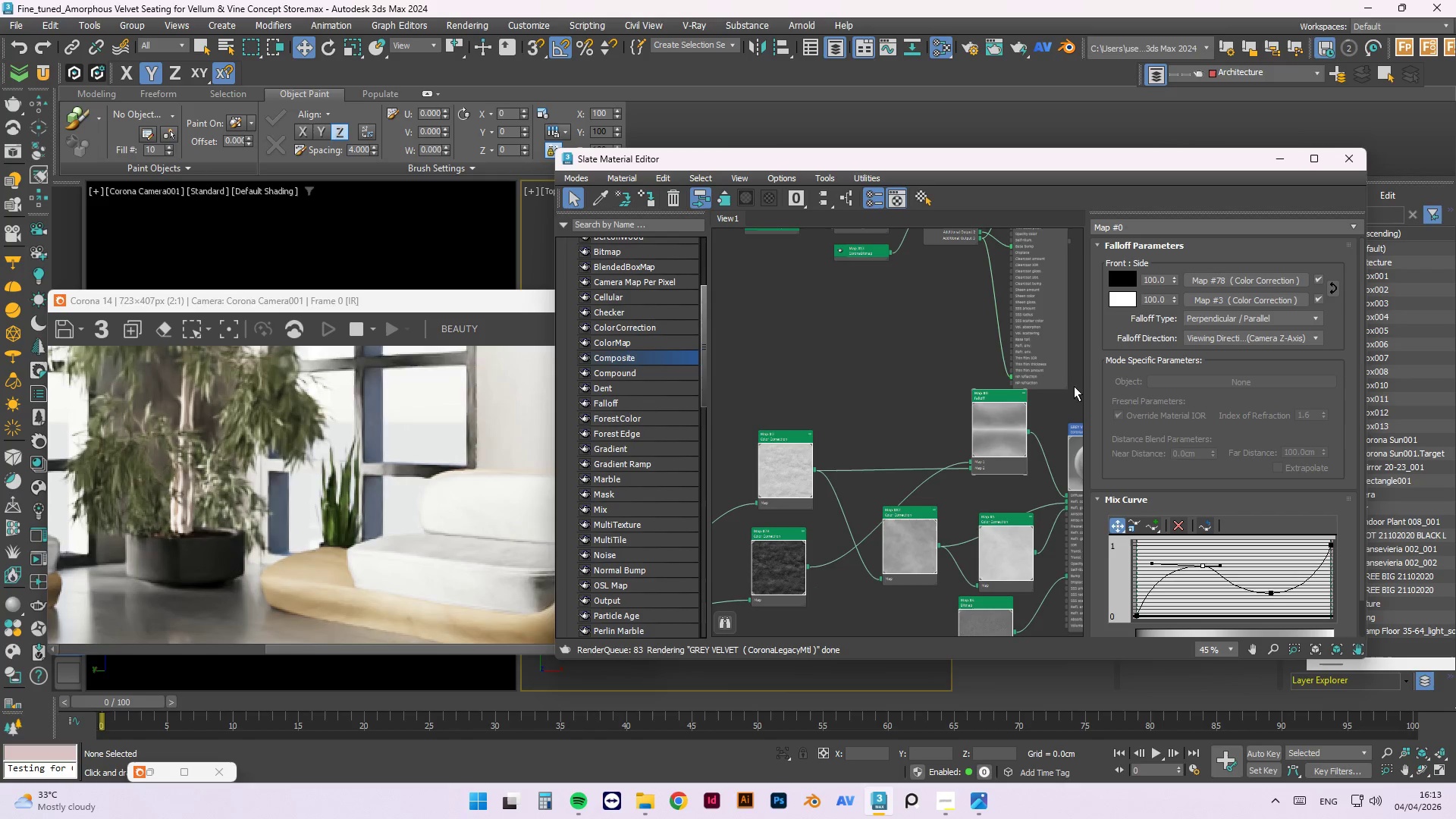 
left_click([1332, 285])
 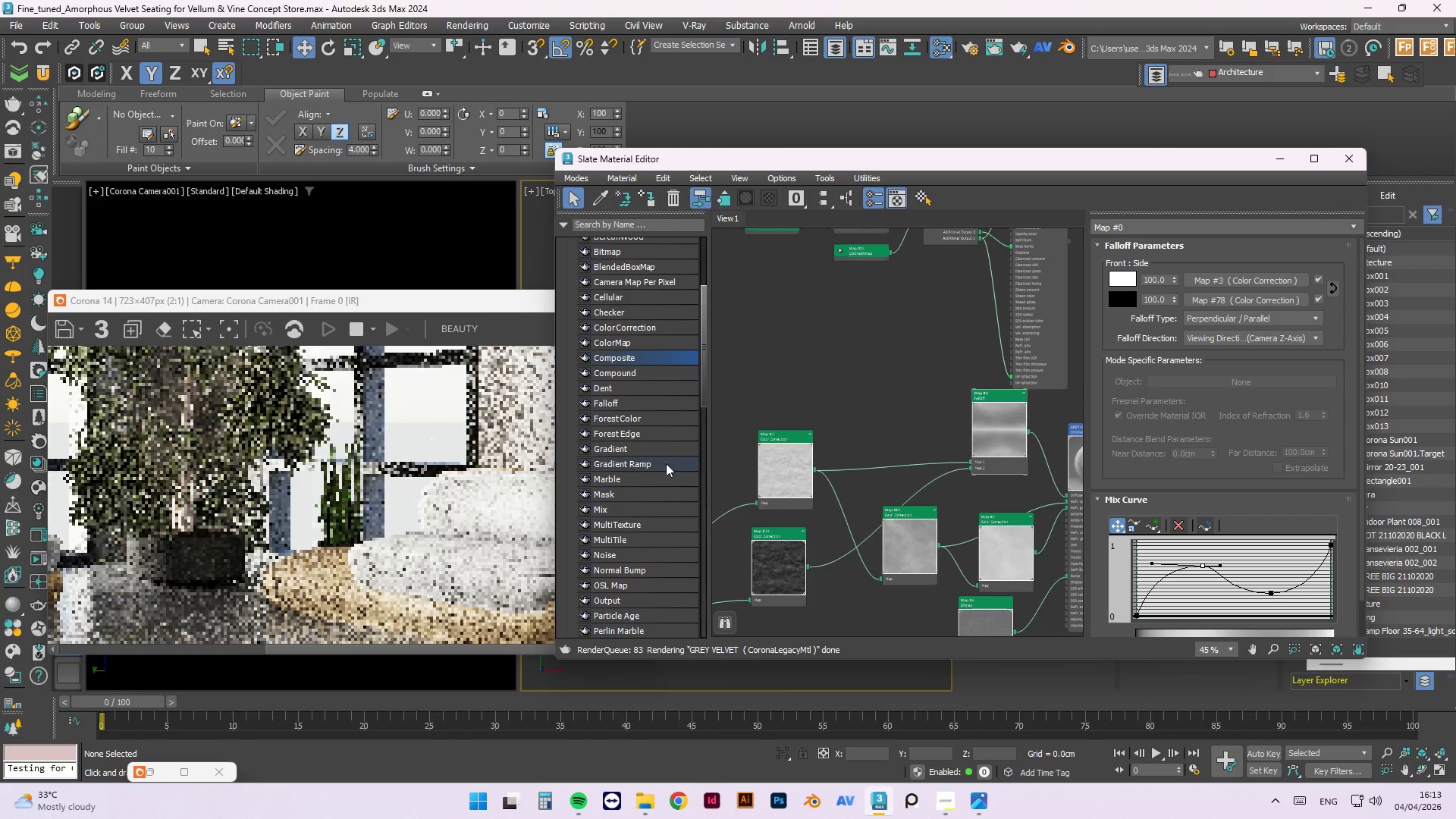 
scroll: coordinate [849, 463], scroll_direction: down, amount: 2.0
 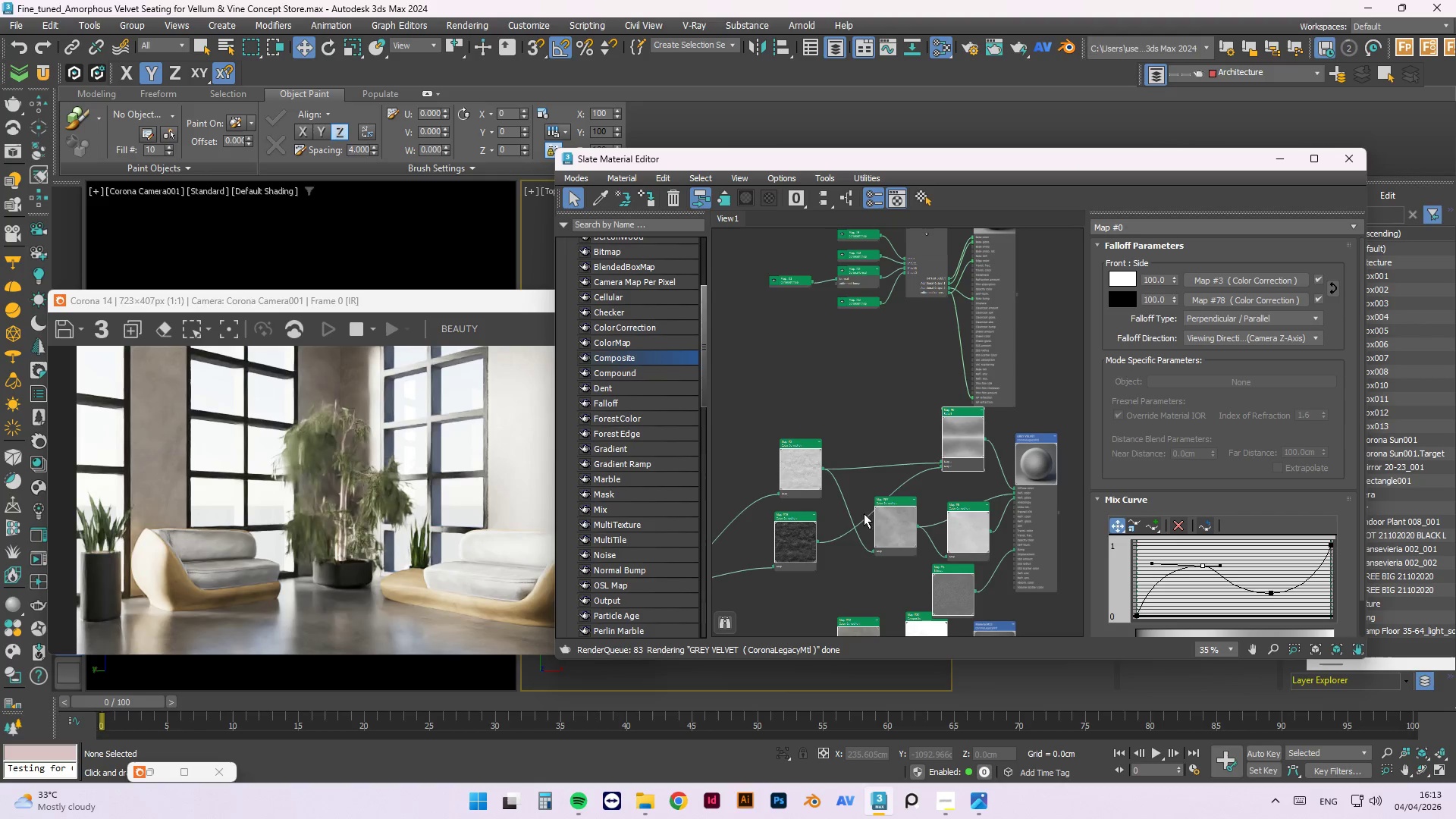 
left_click_drag(start_coordinate=[959, 535], to_coordinate=[908, 538])
 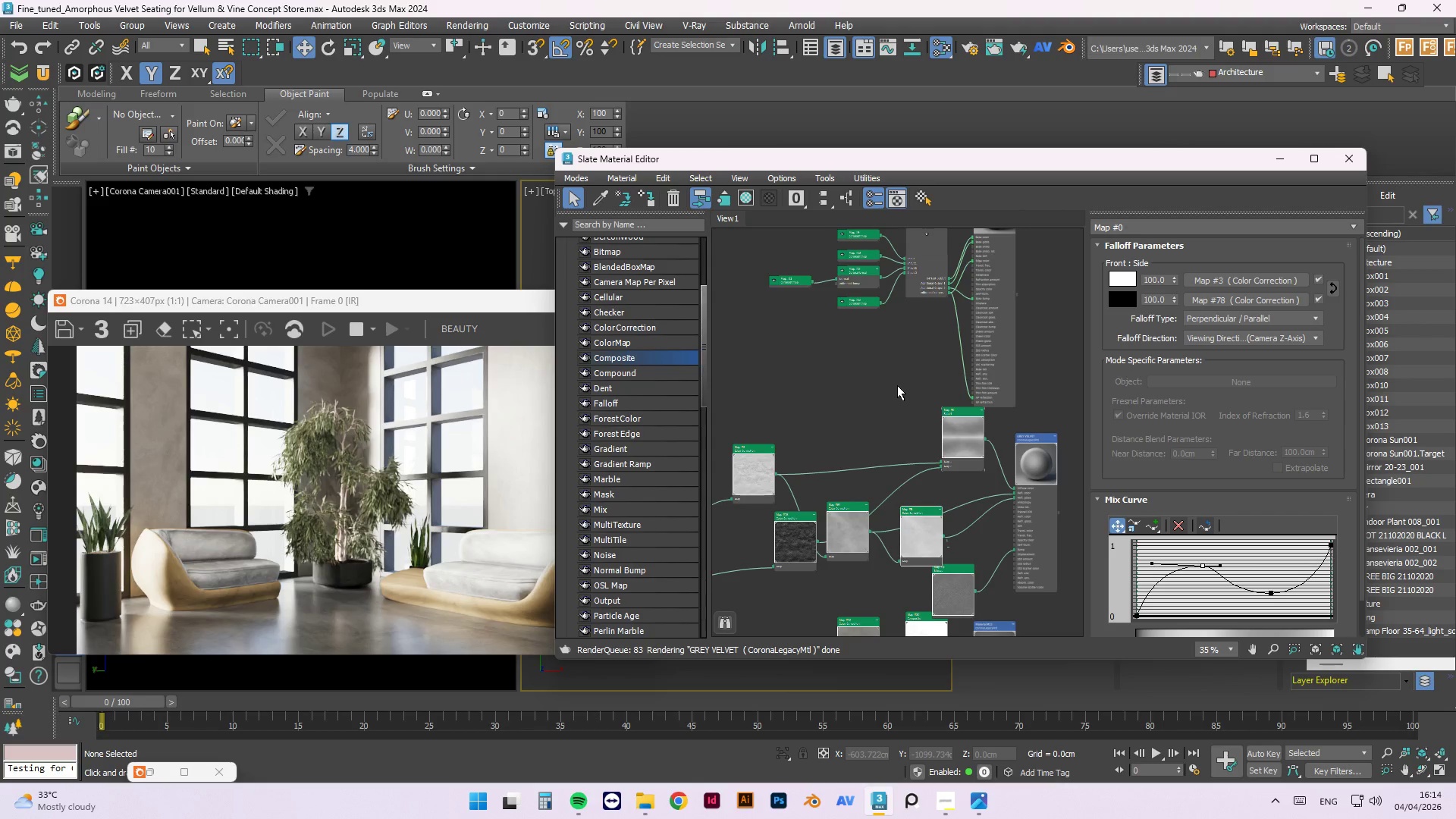 
wait(40.03)
 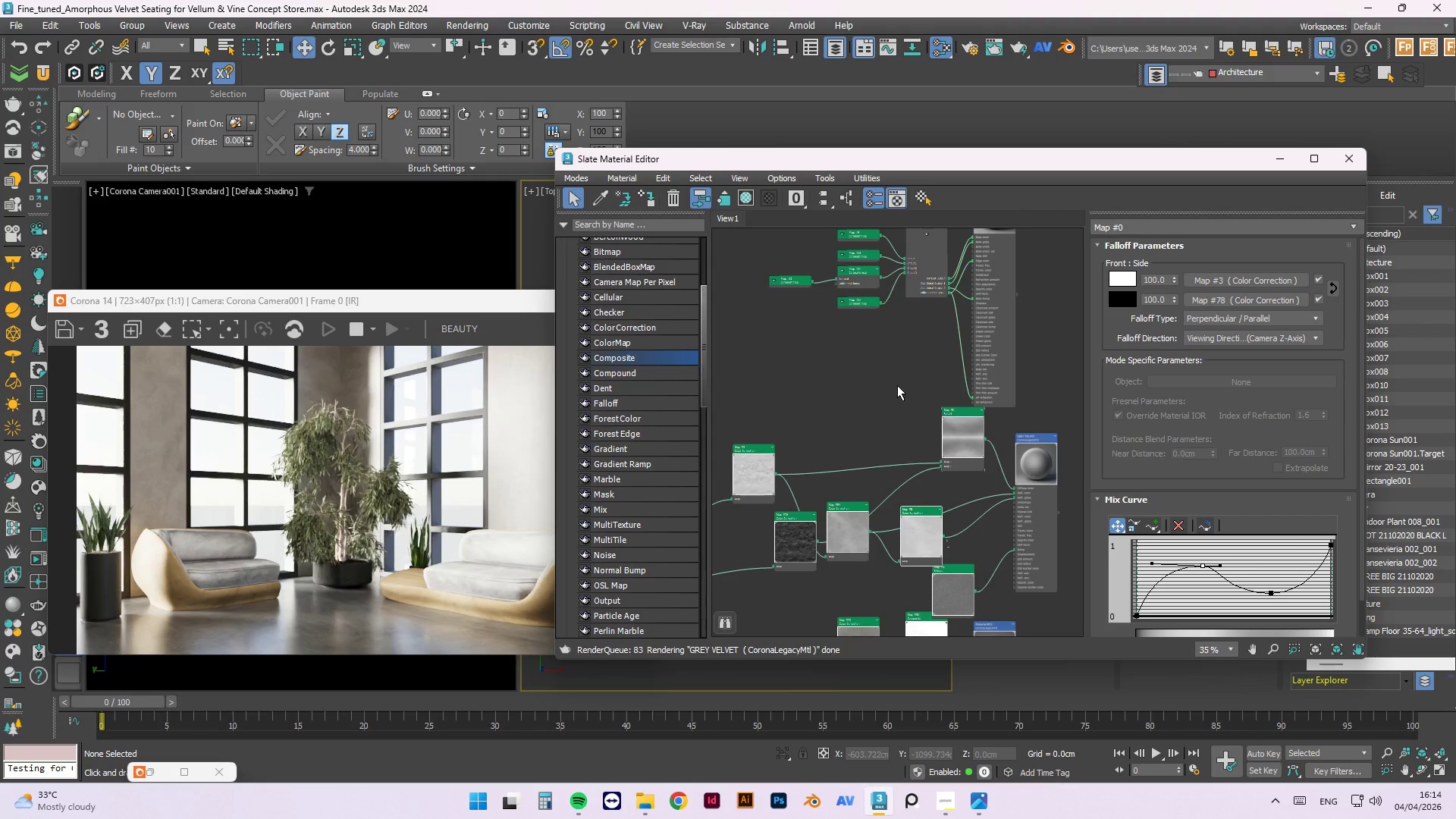 
left_click([495, 306])
 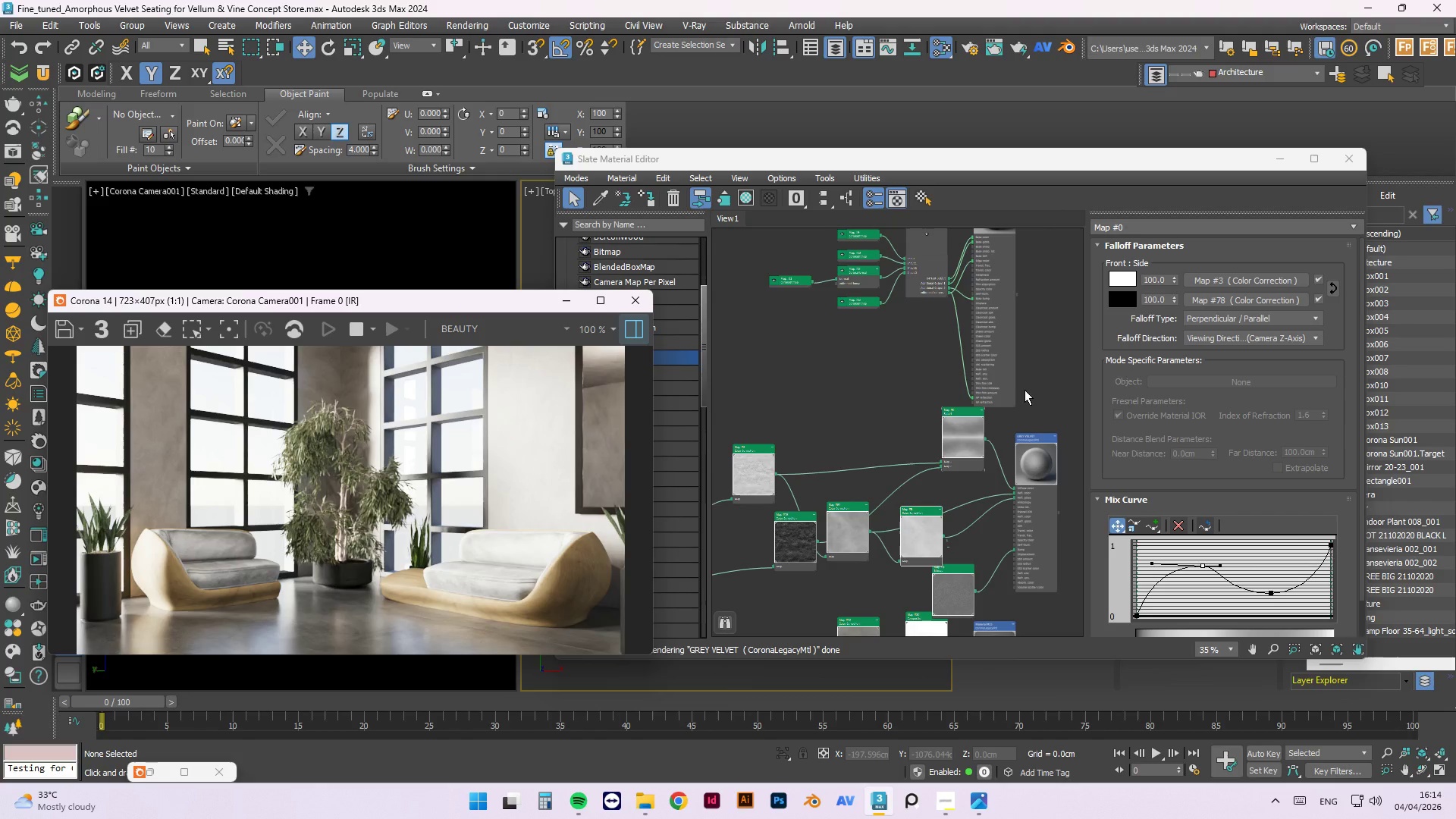 
scroll: coordinate [1009, 325], scroll_direction: down, amount: 2.0
 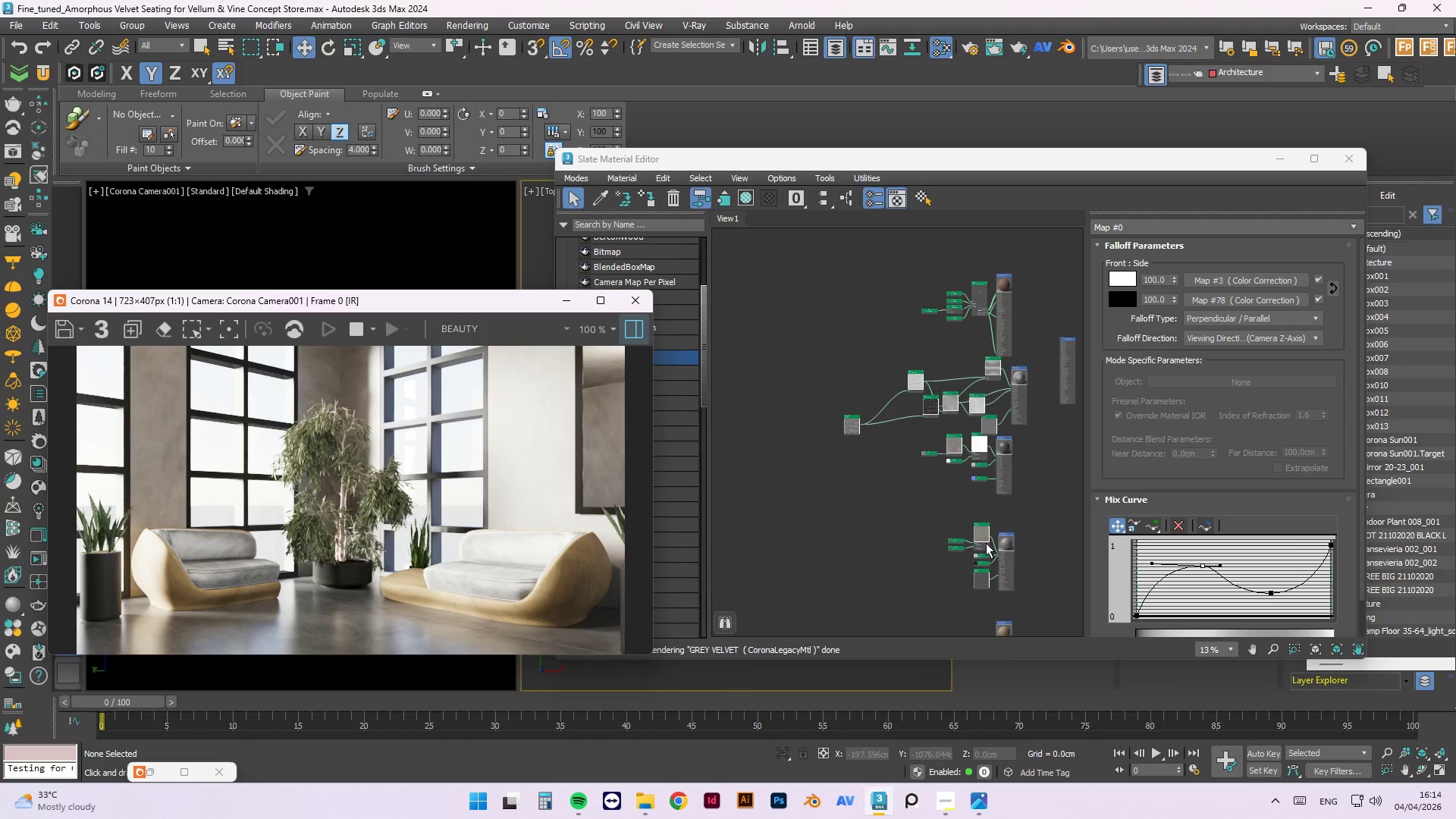 
scroll: coordinate [991, 453], scroll_direction: up, amount: 2.0
 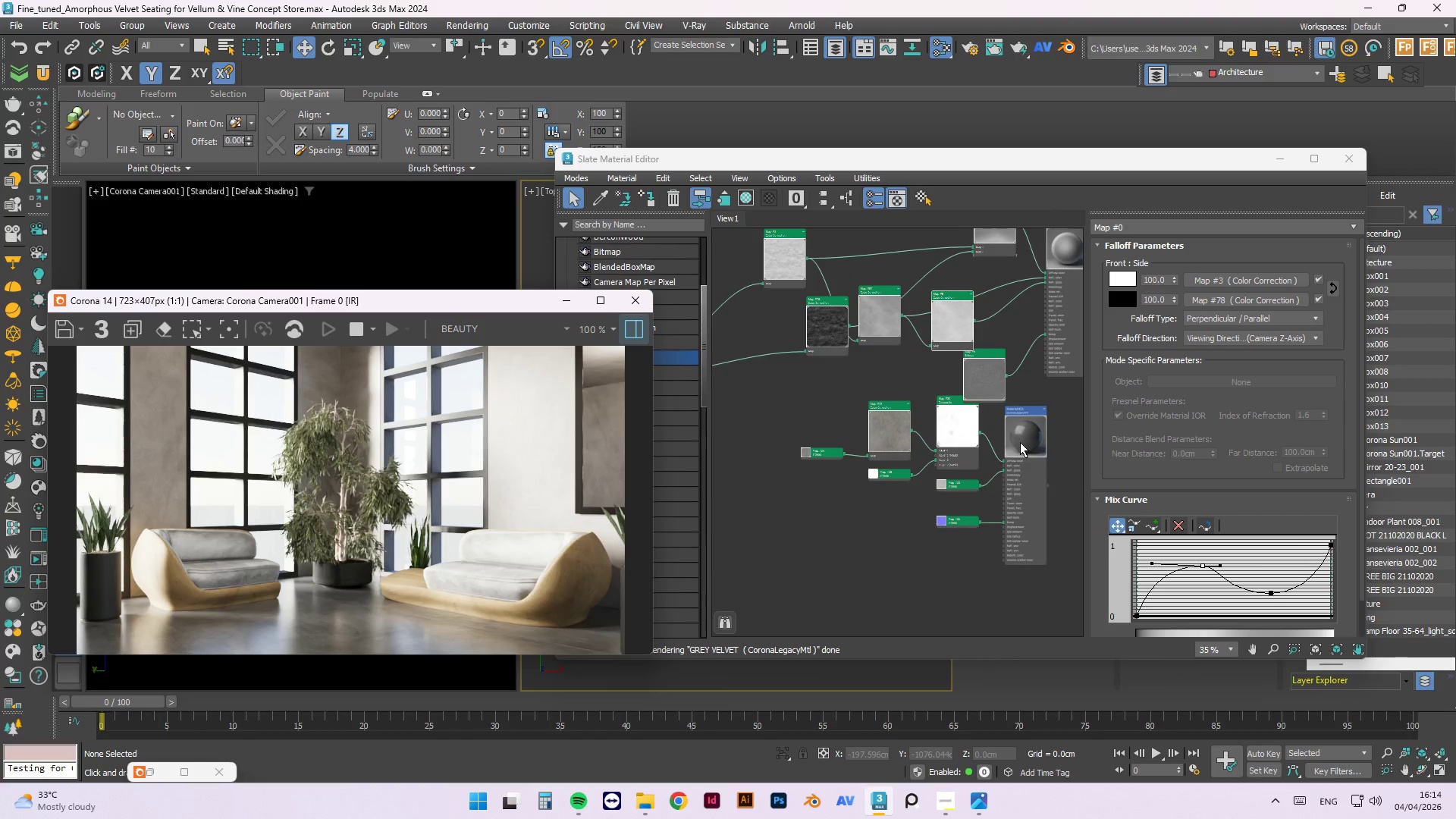 
right_click([1020, 442])
 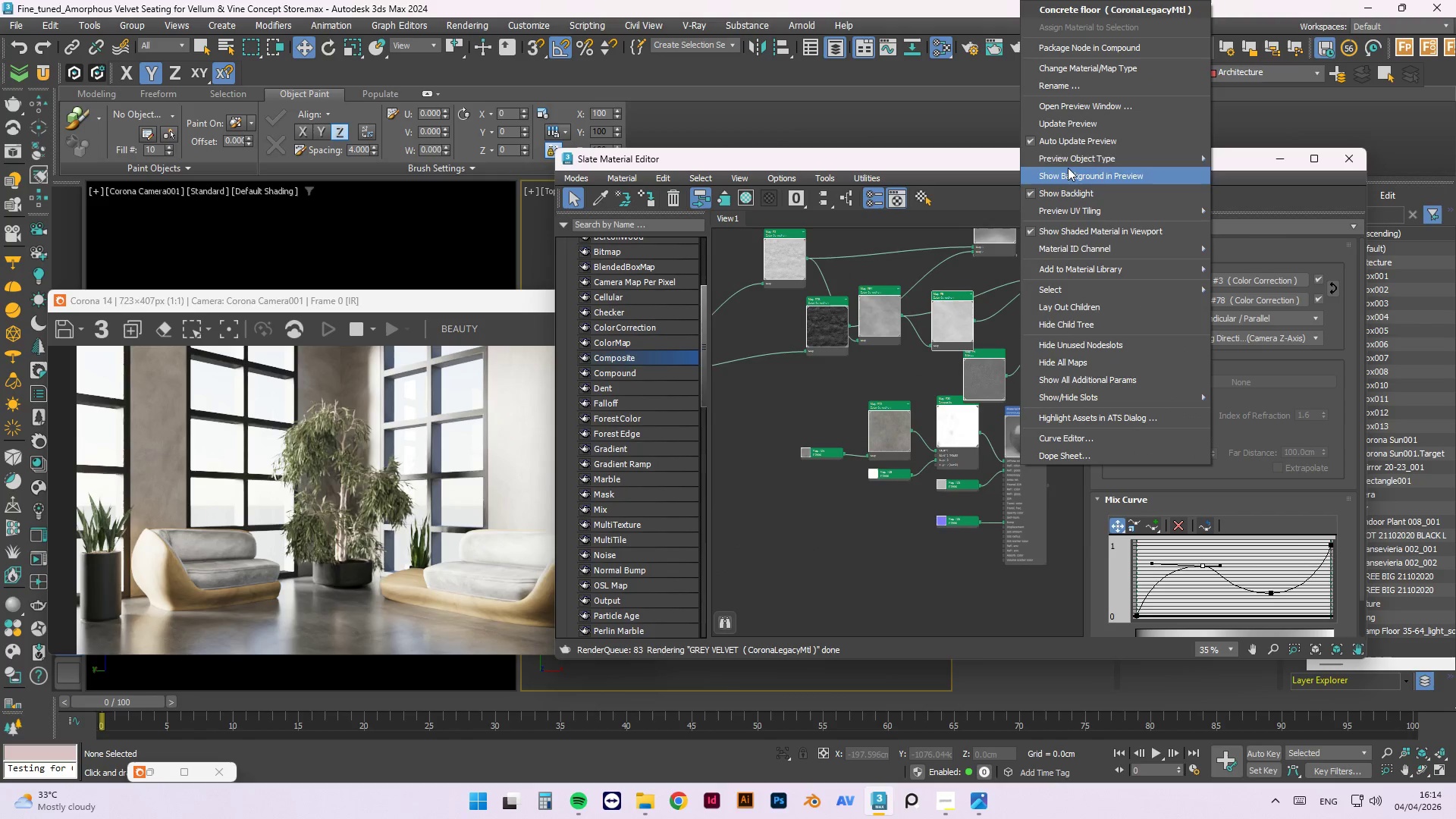 
left_click([1067, 123])
 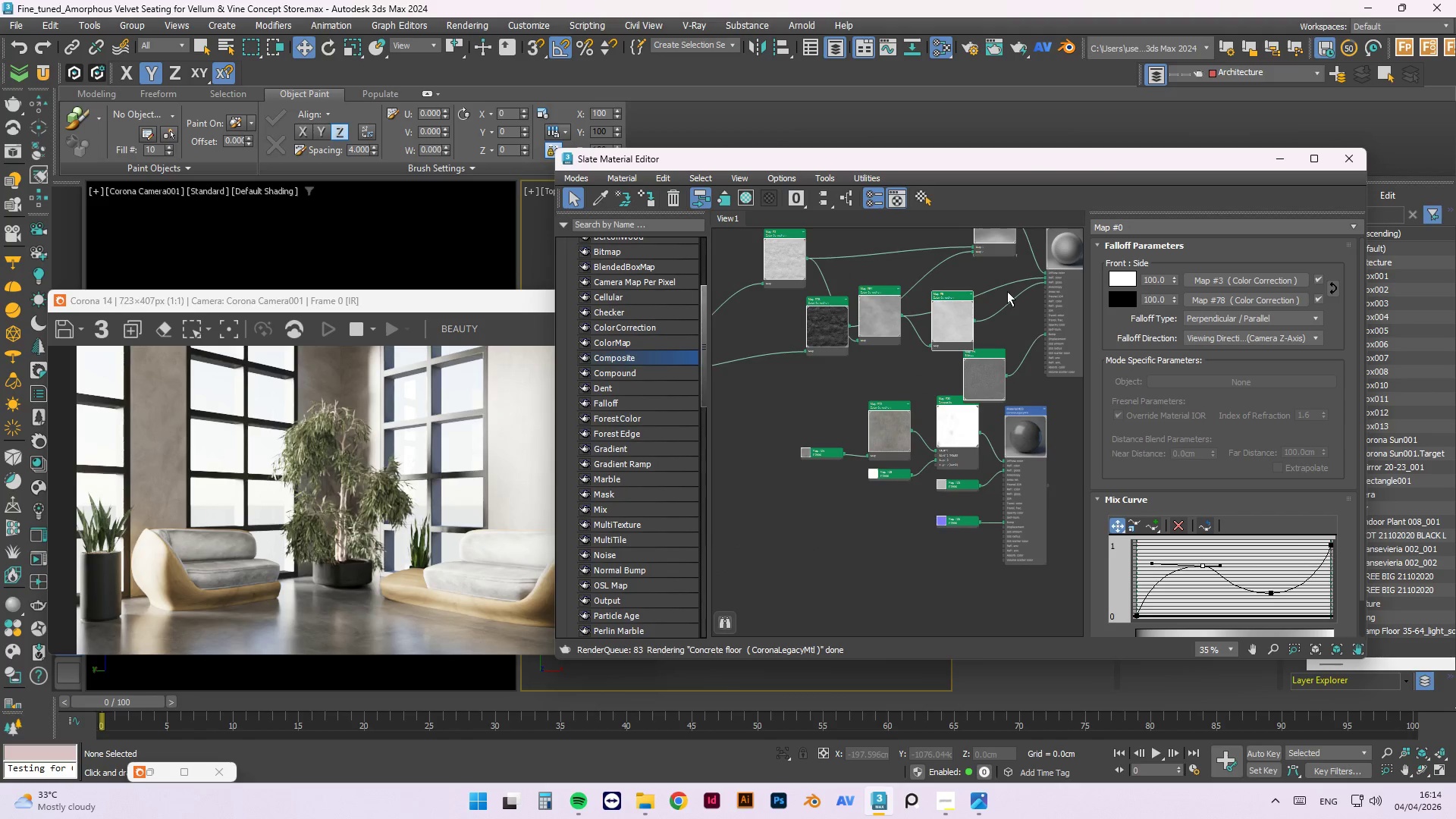 
wait(9.92)
 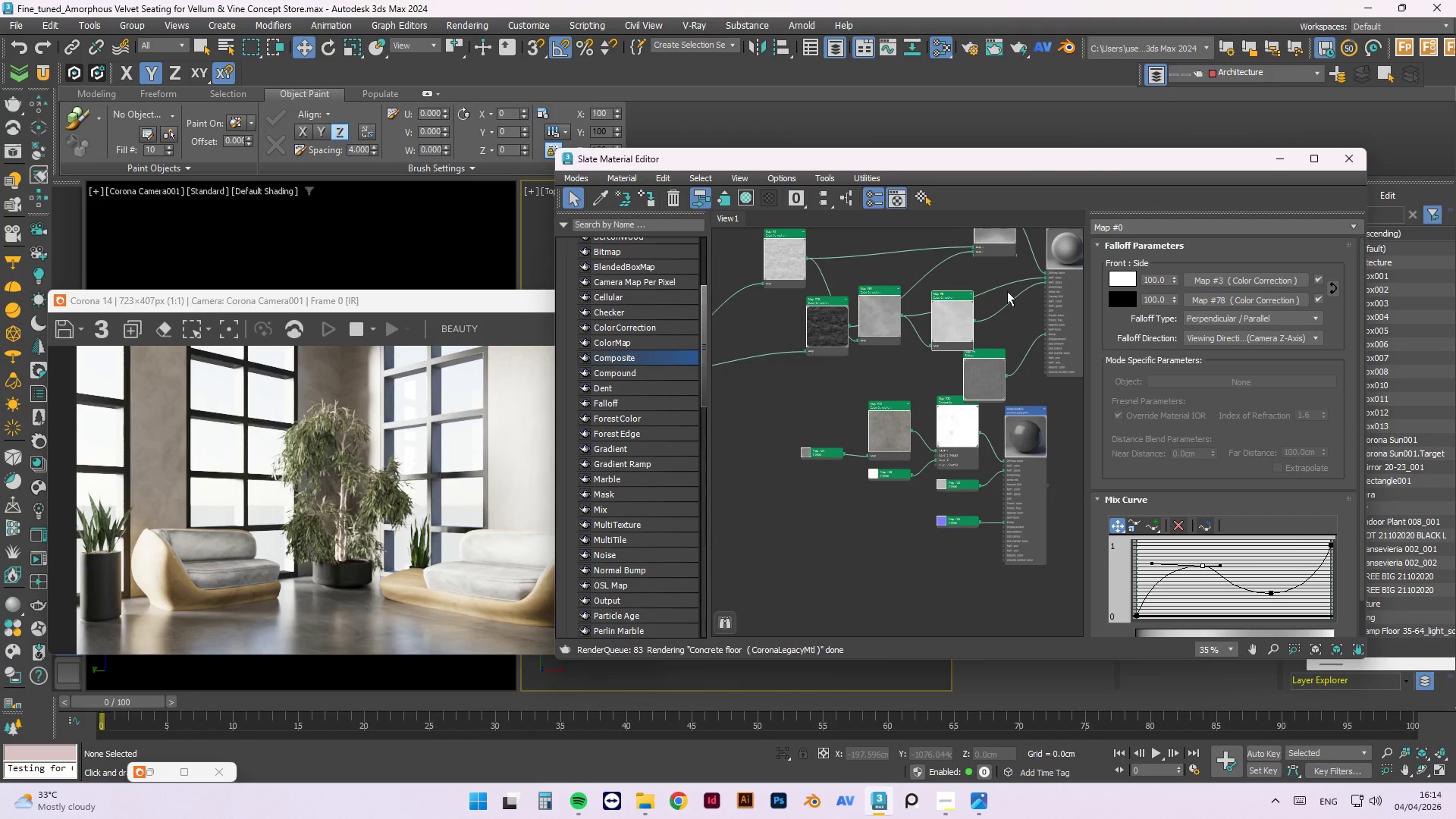 
left_click([153, 774])
 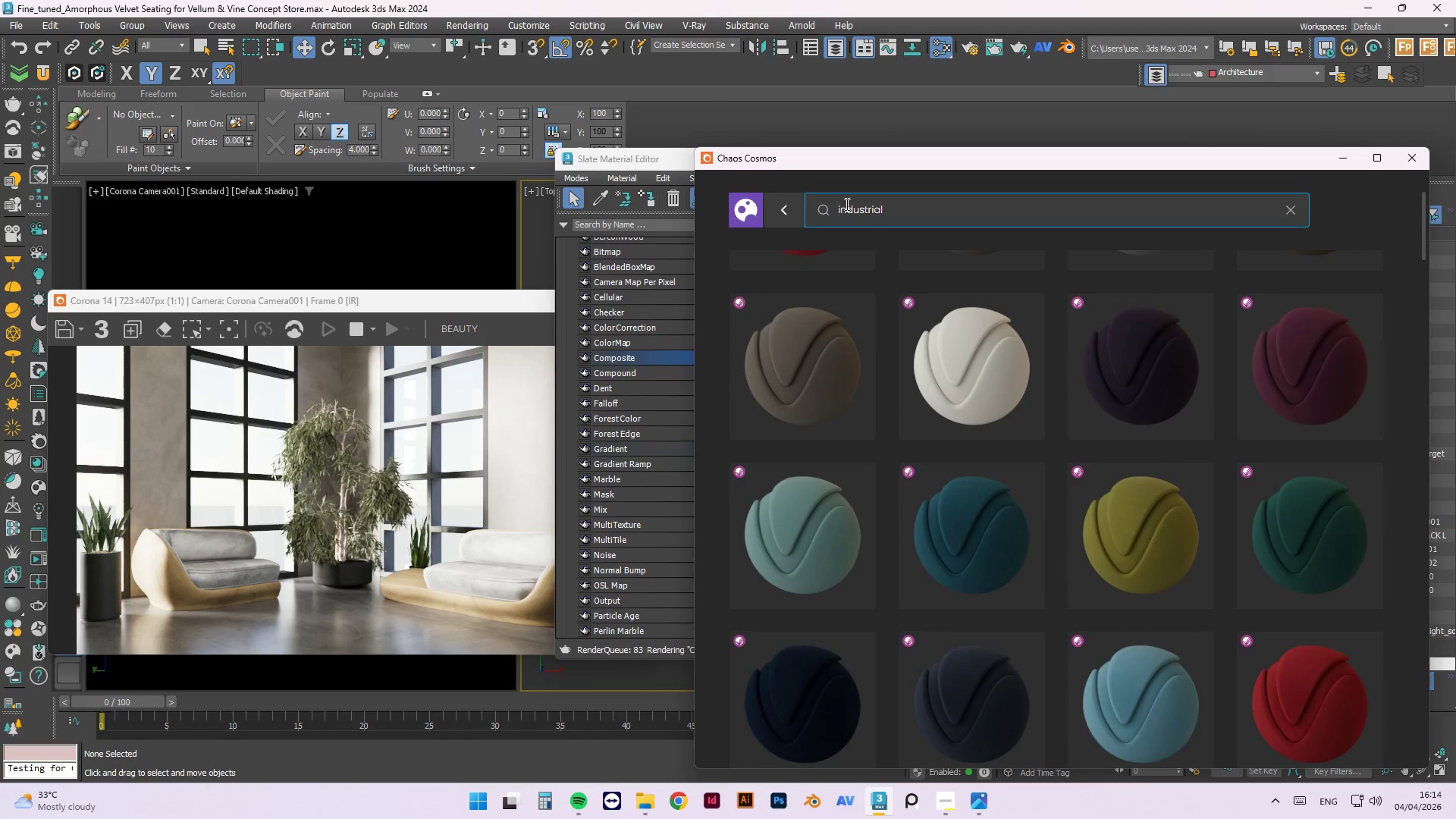 
left_click_drag(start_coordinate=[896, 203], to_coordinate=[783, 206])
 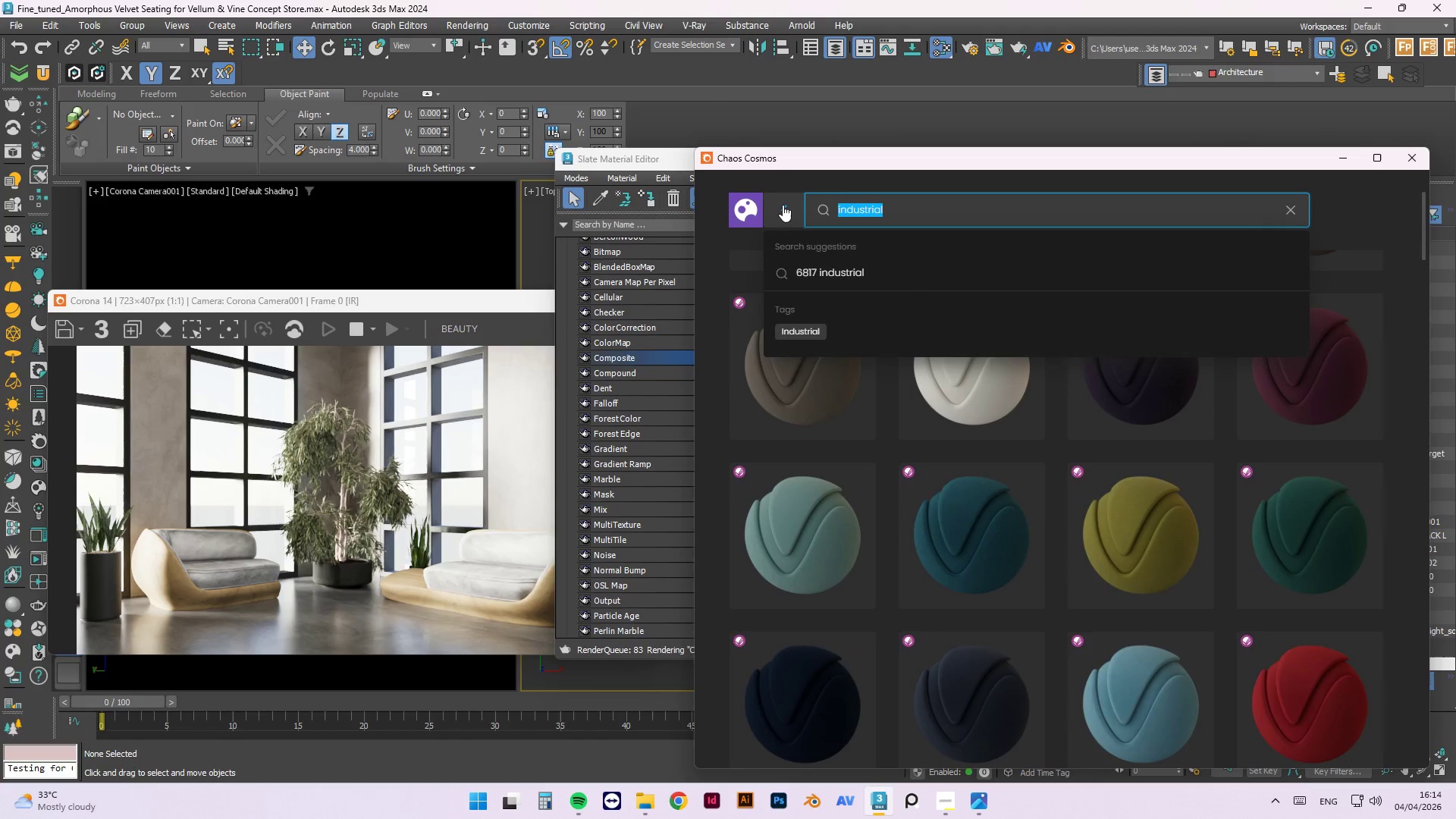 
type(art)
 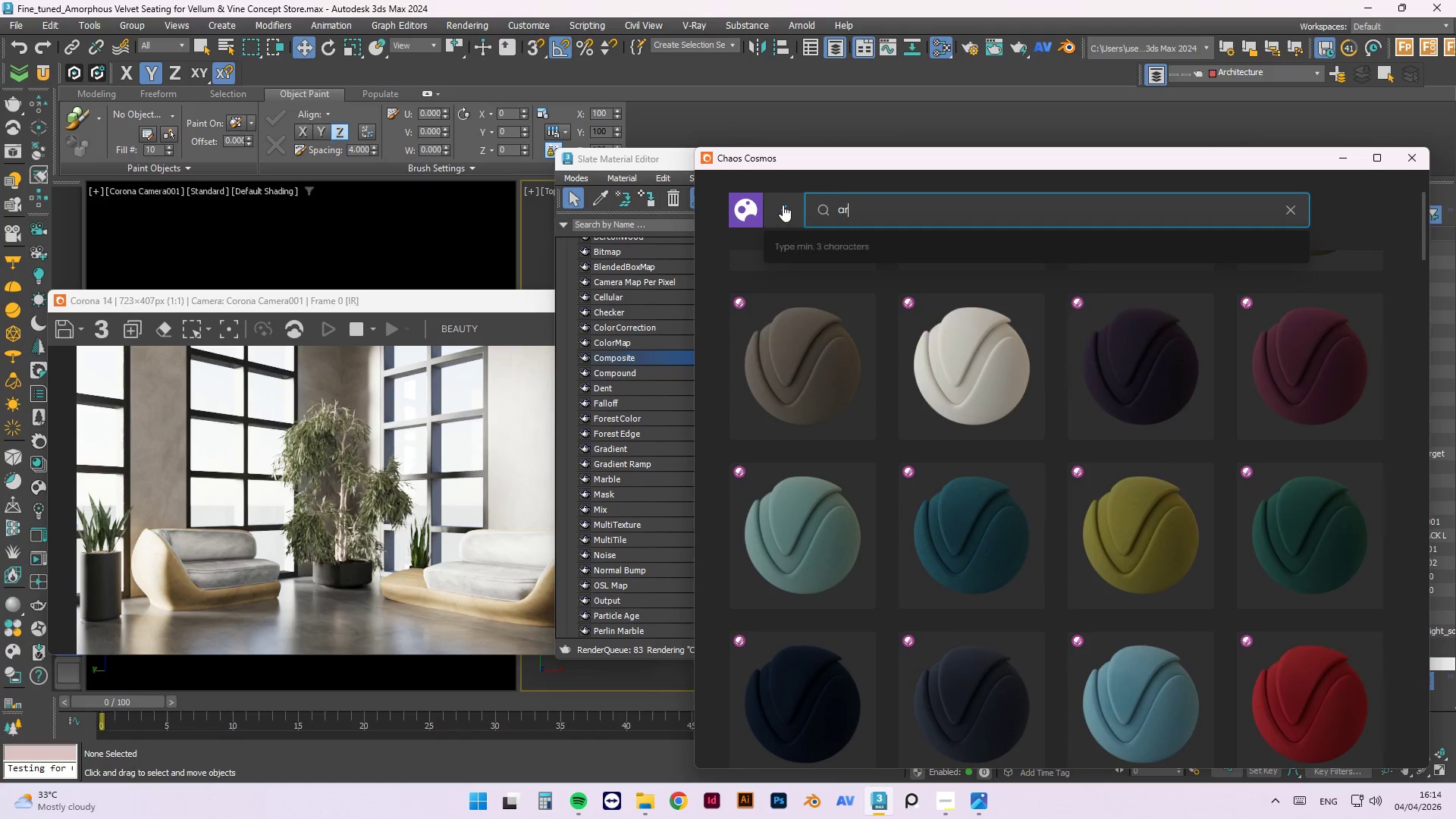 
key(Enter)
 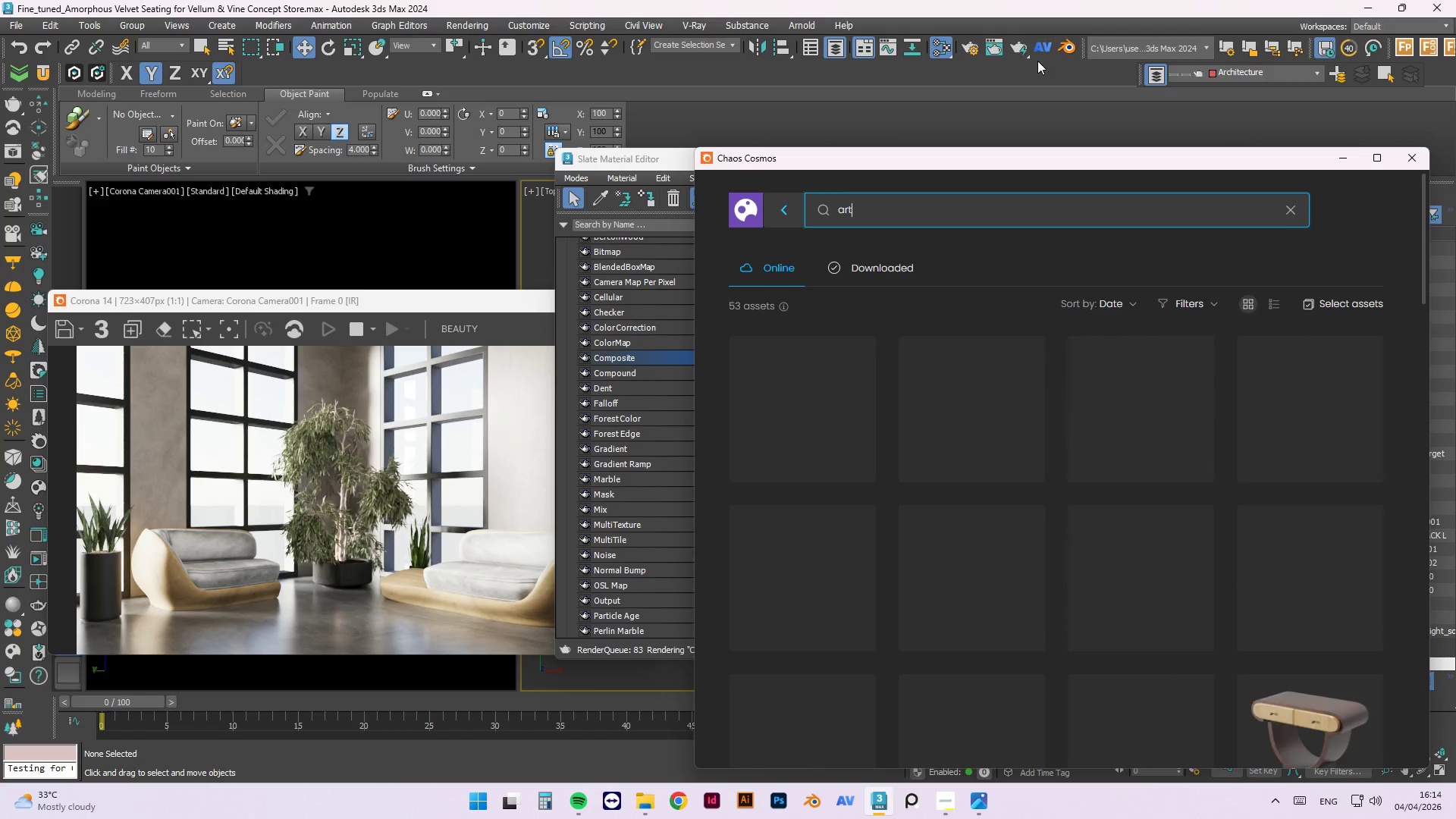 
left_click_drag(start_coordinate=[987, 162], to_coordinate=[712, 95])
 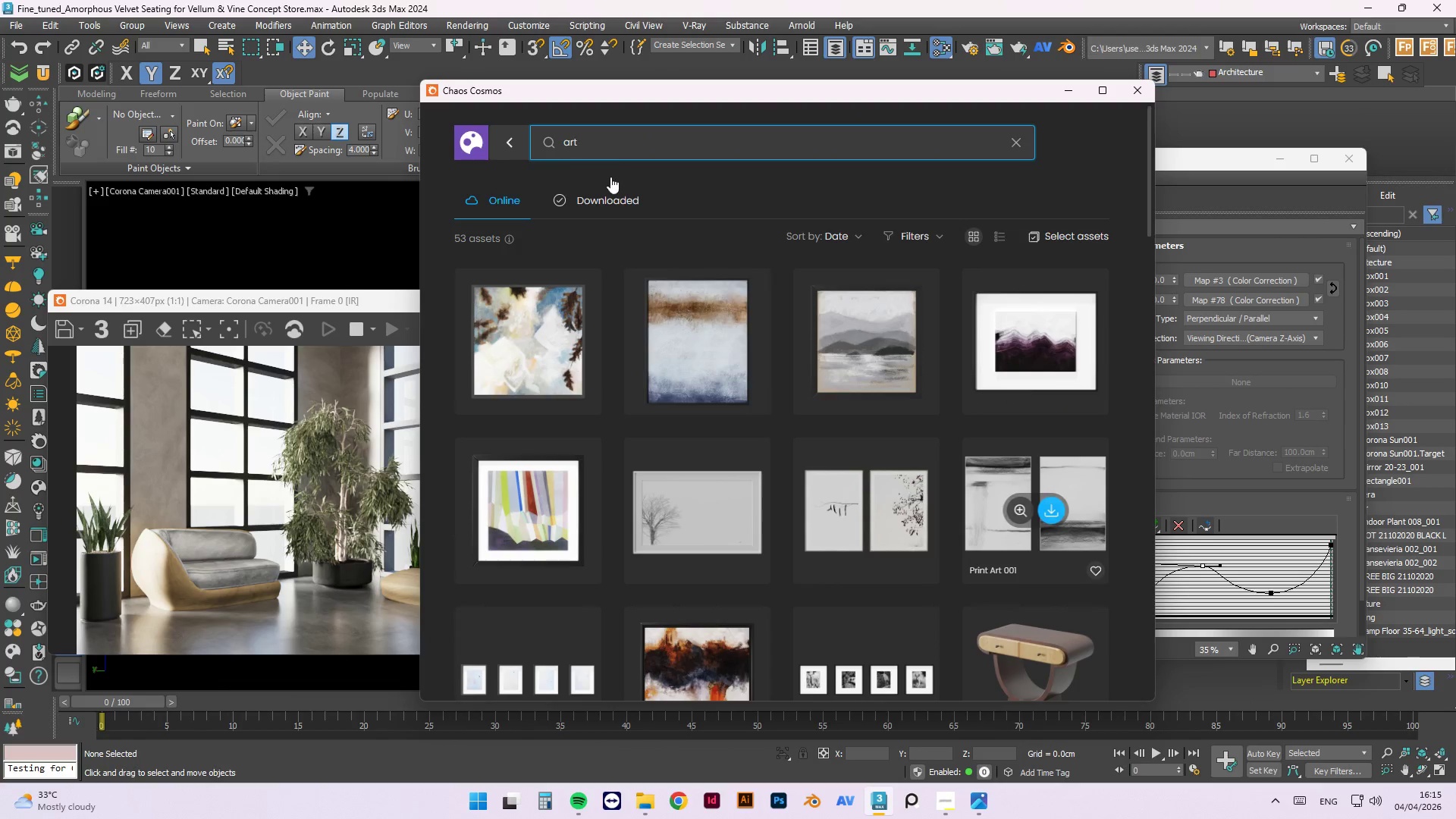 
left_click_drag(start_coordinate=[659, 96], to_coordinate=[867, 114])
 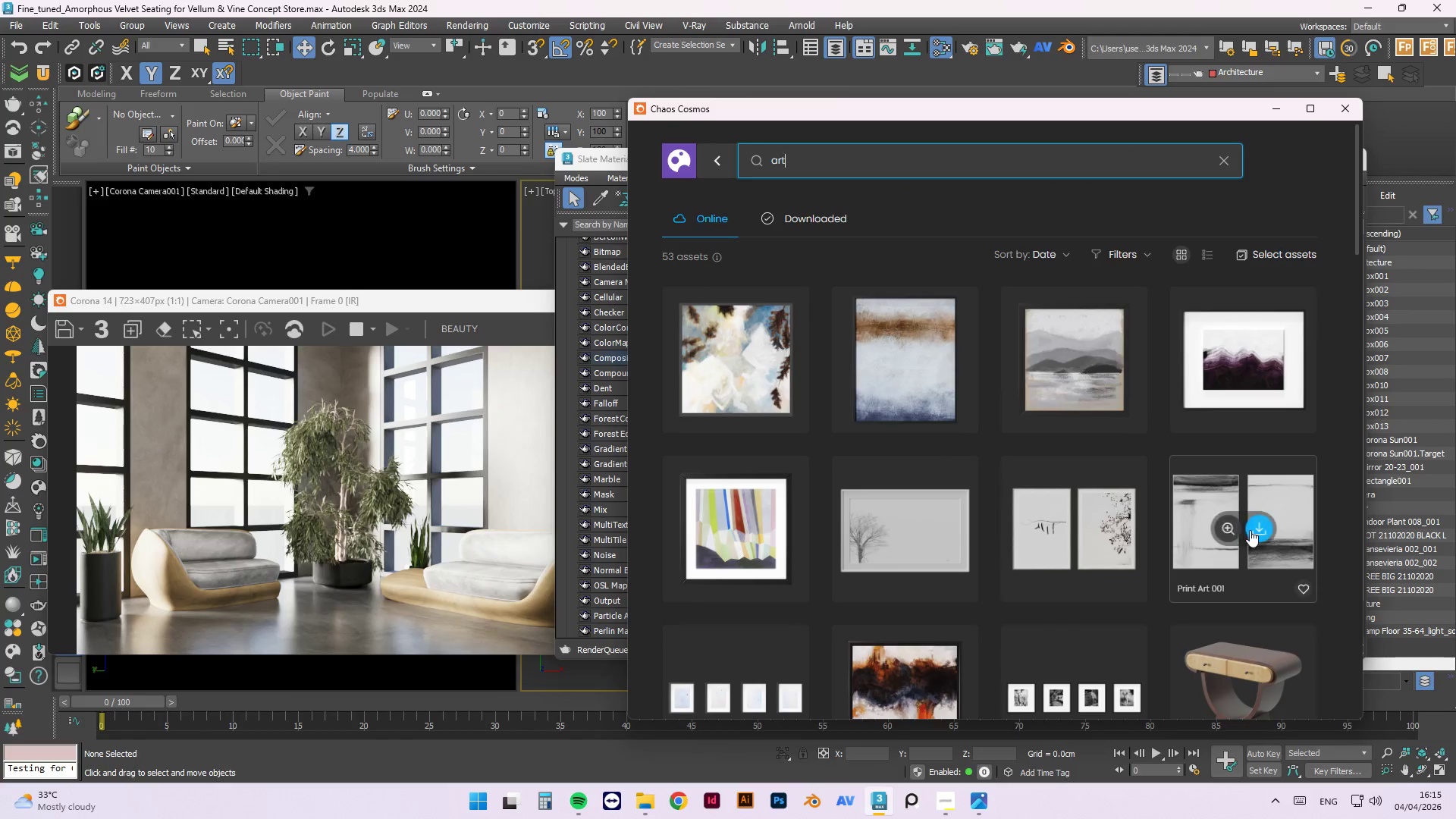 
left_click([1262, 528])
 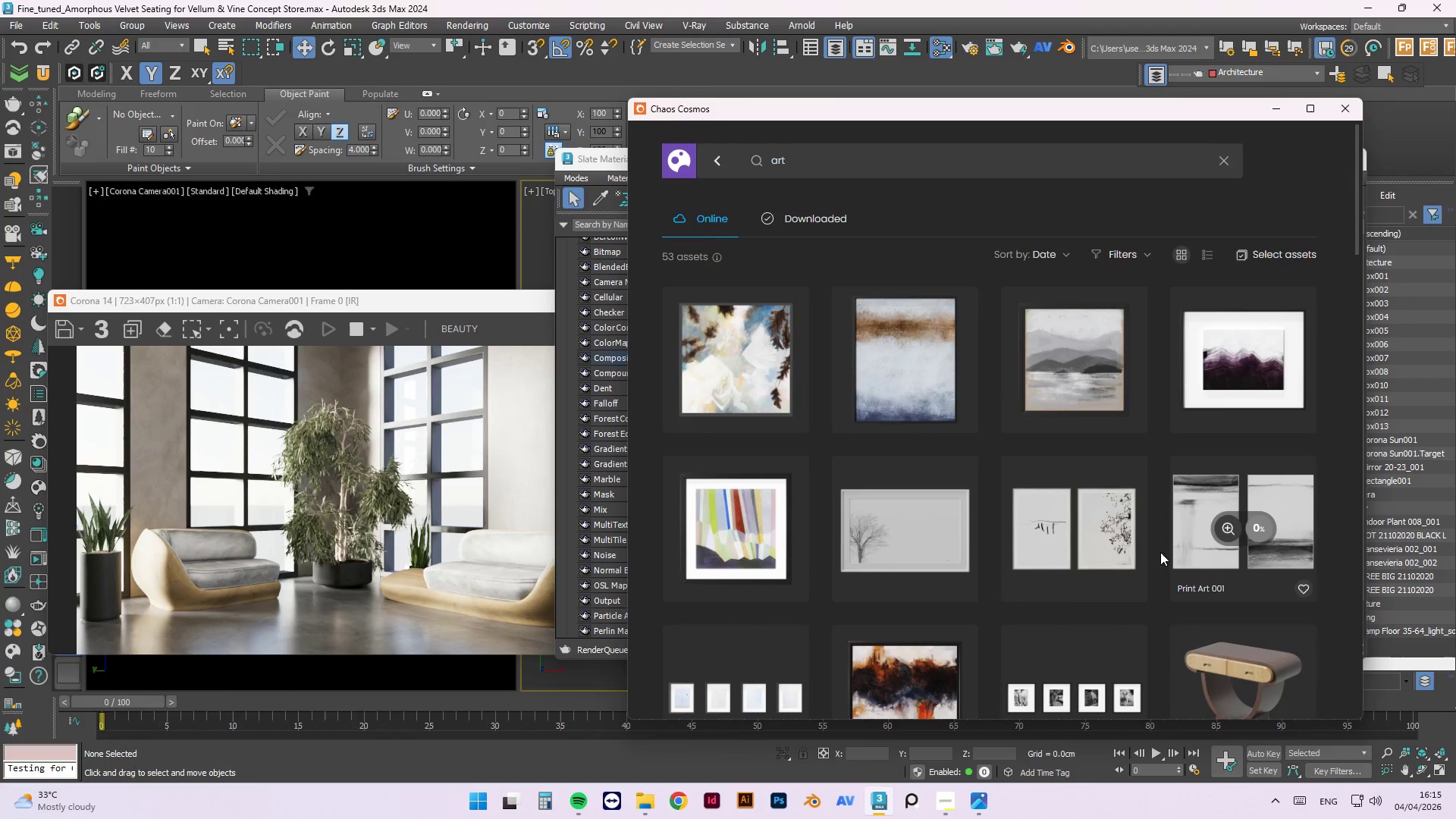 
scroll: coordinate [1169, 480], scroll_direction: down, amount: 3.0
 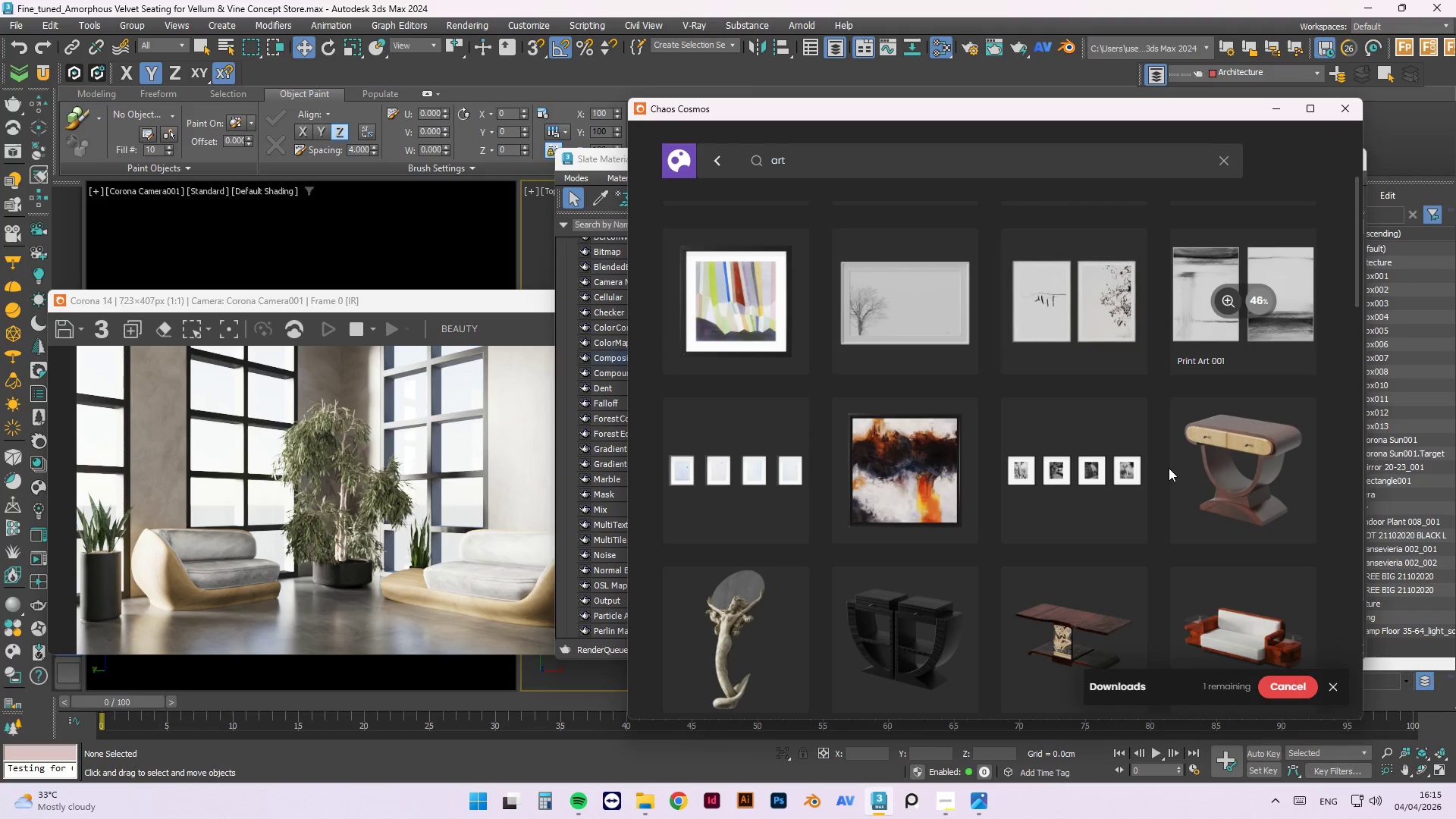 
mouse_move([1161, 500])
 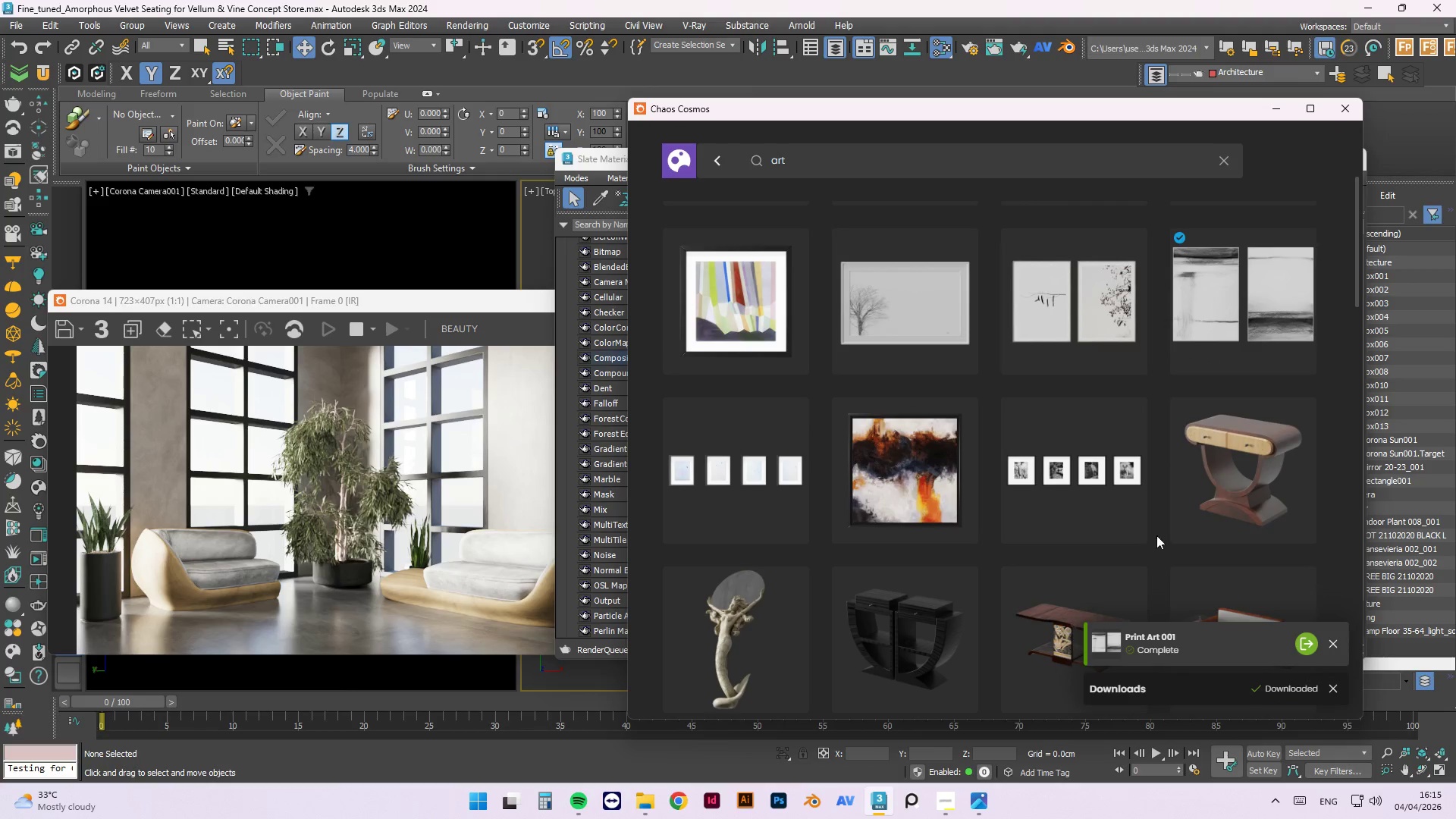 
scroll: coordinate [1139, 493], scroll_direction: down, amount: 24.0
 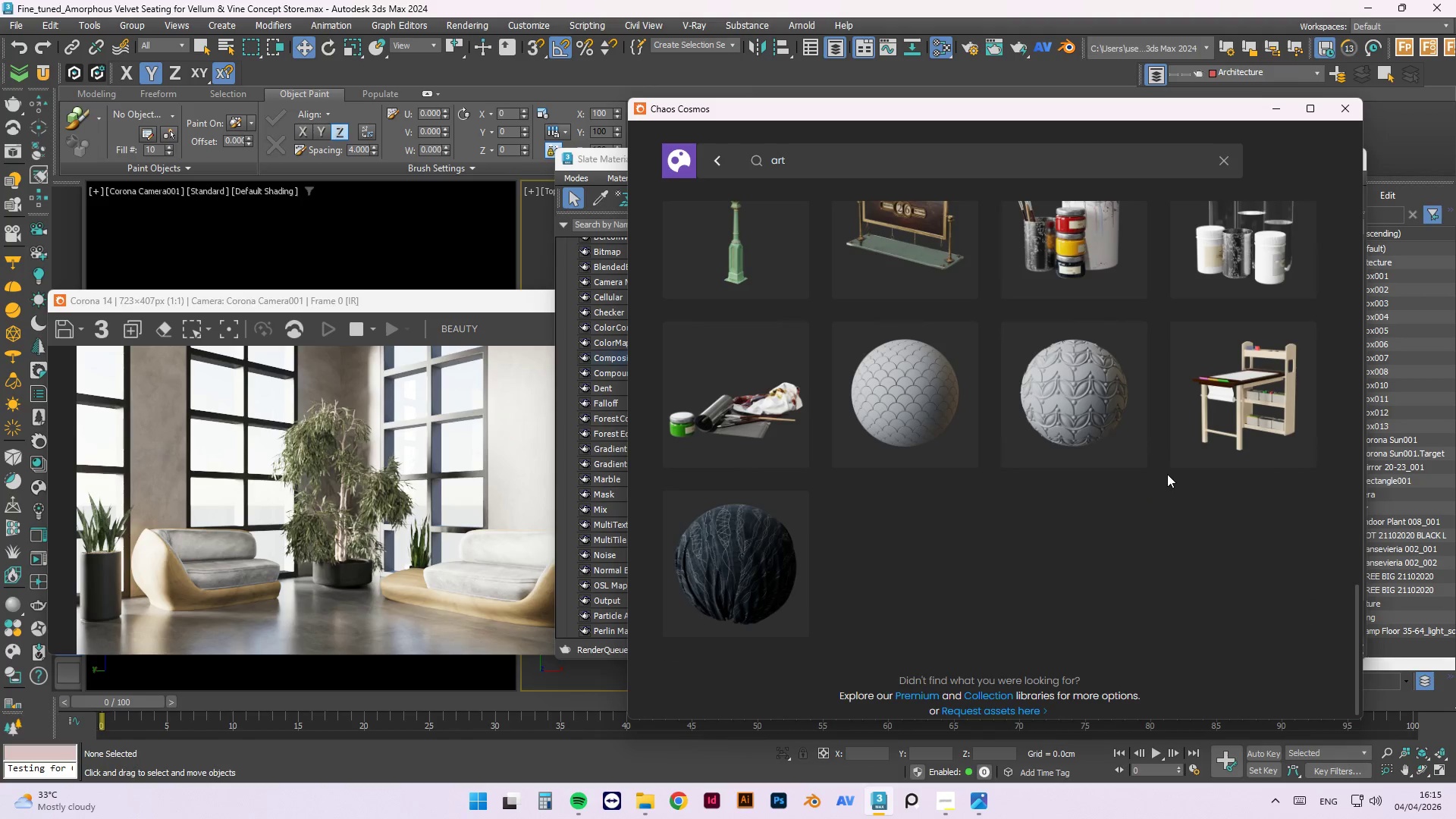 
scroll: coordinate [1179, 516], scroll_direction: up, amount: 29.0
 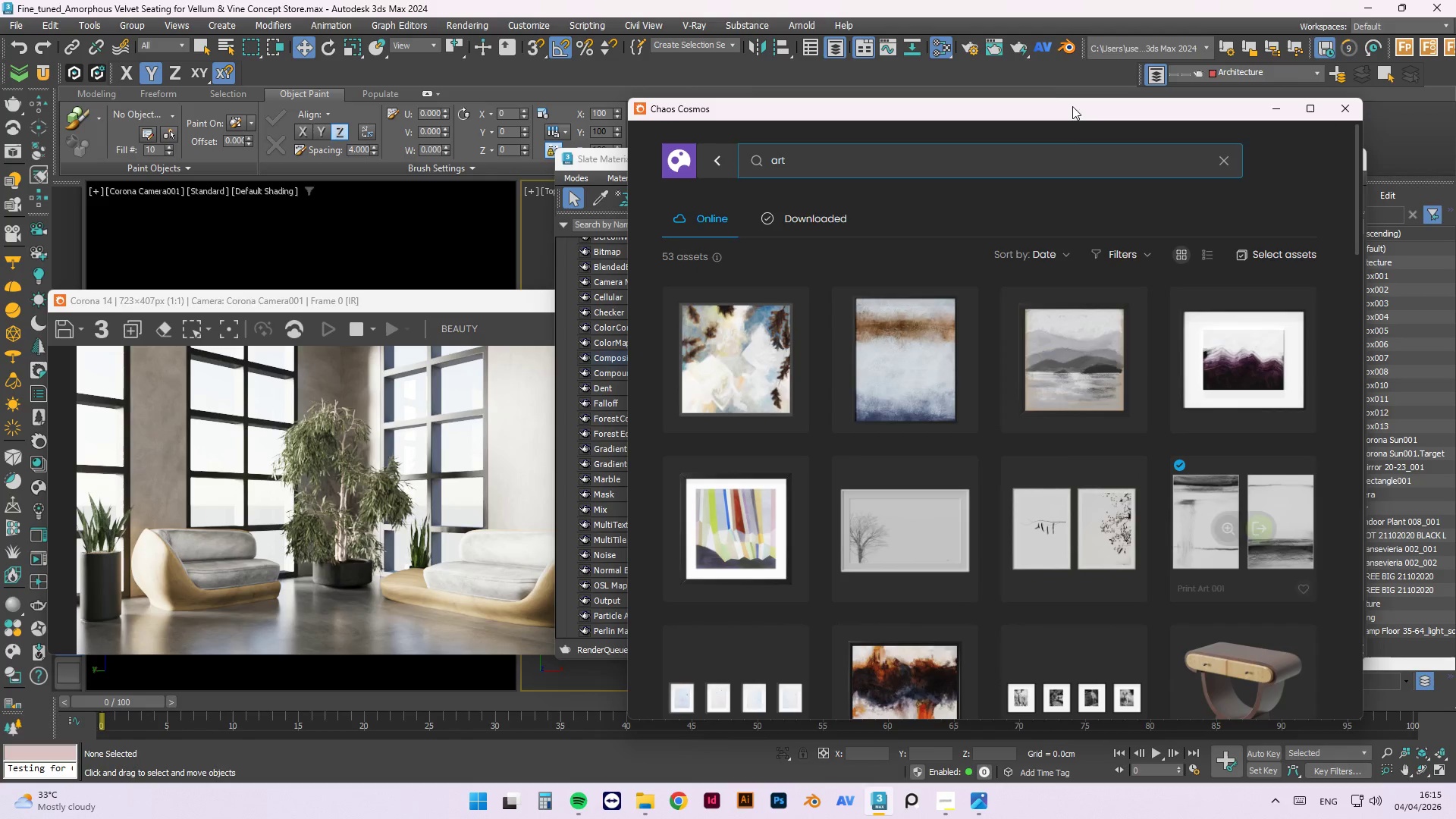 
left_click_drag(start_coordinate=[1051, 120], to_coordinate=[416, 454])
 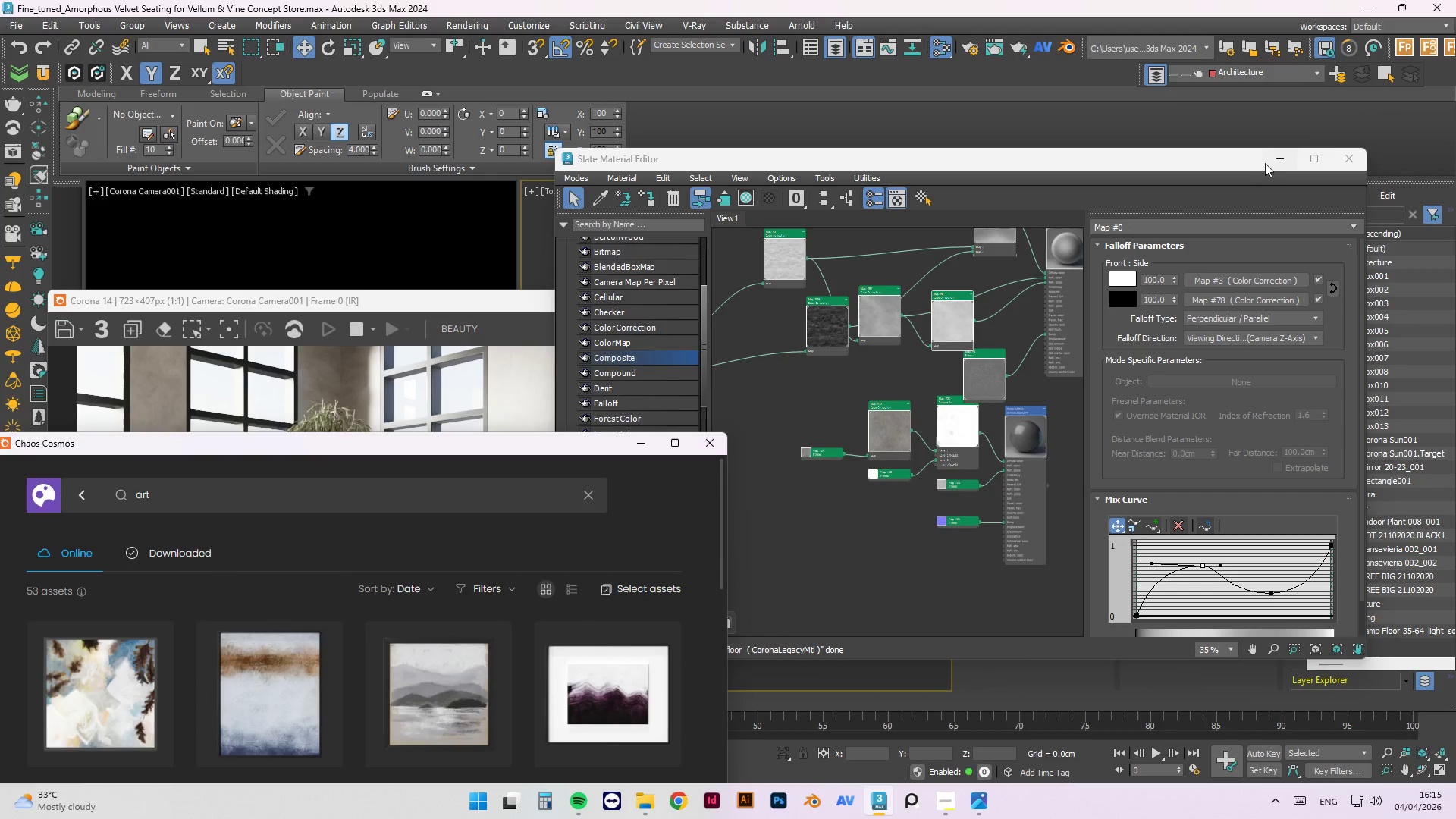 
left_click([1275, 158])
 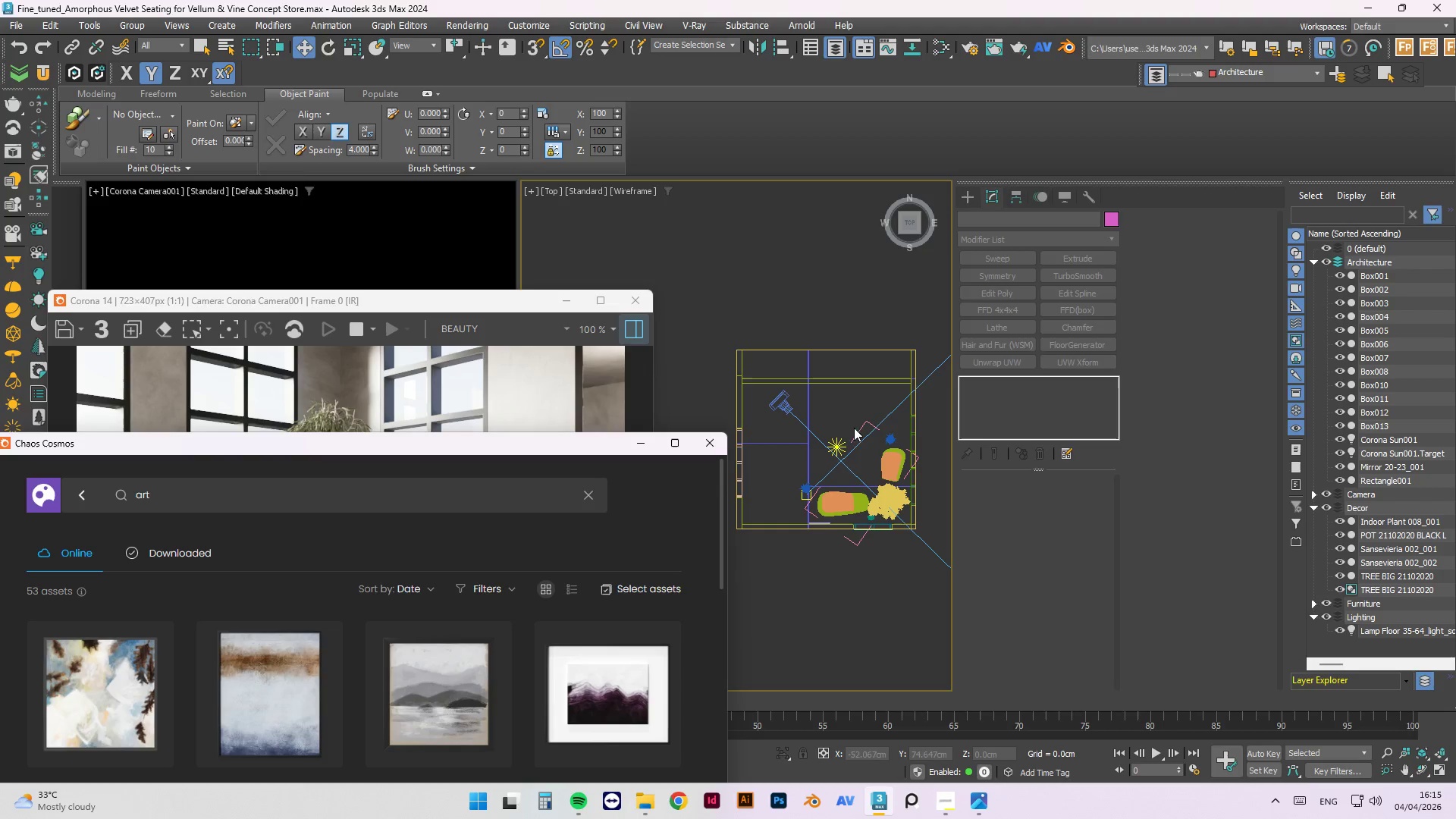 
hold_key(key=AltLeft, duration=1.06)
 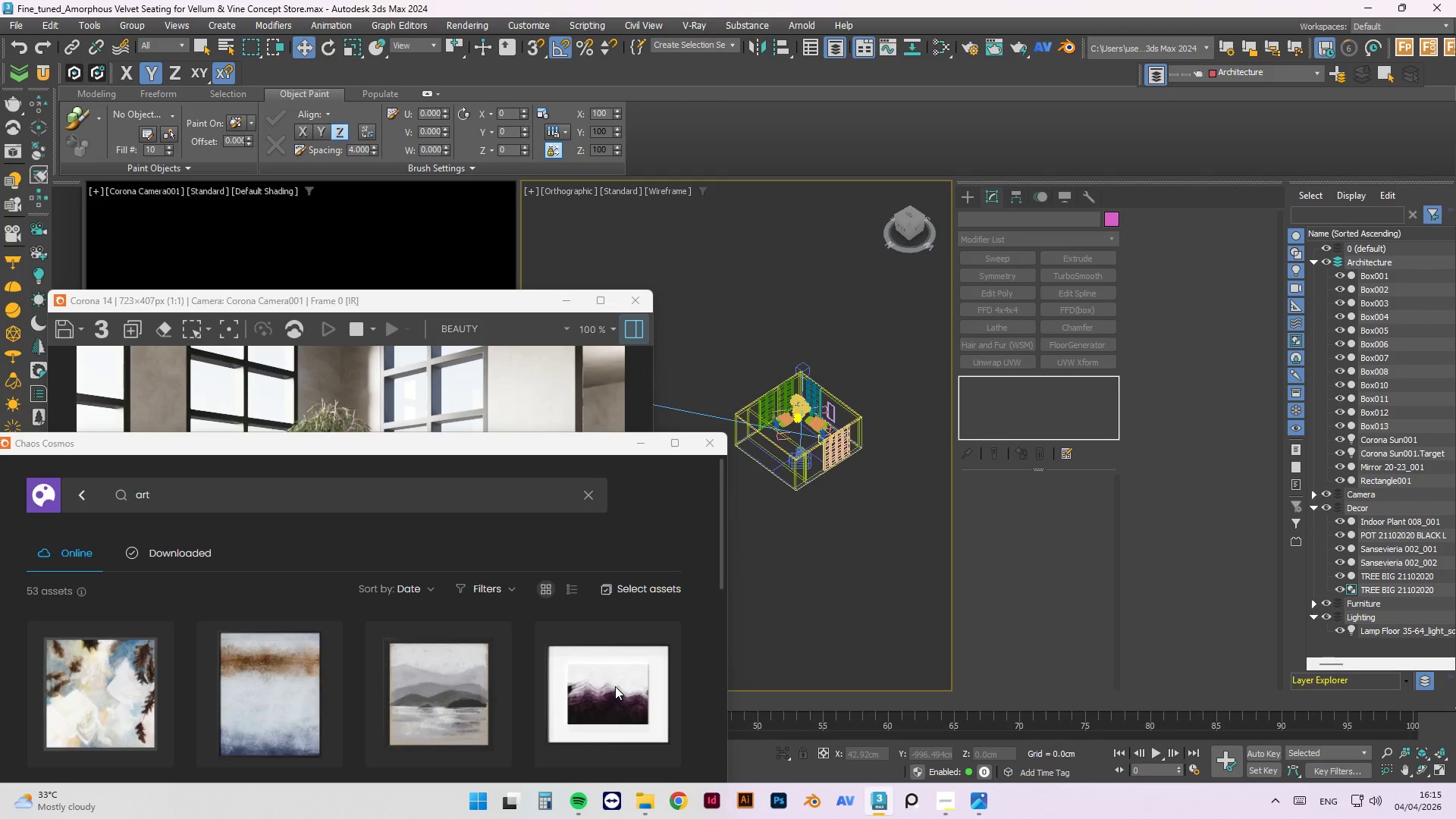 
scroll: coordinate [601, 617], scroll_direction: down, amount: 3.0
 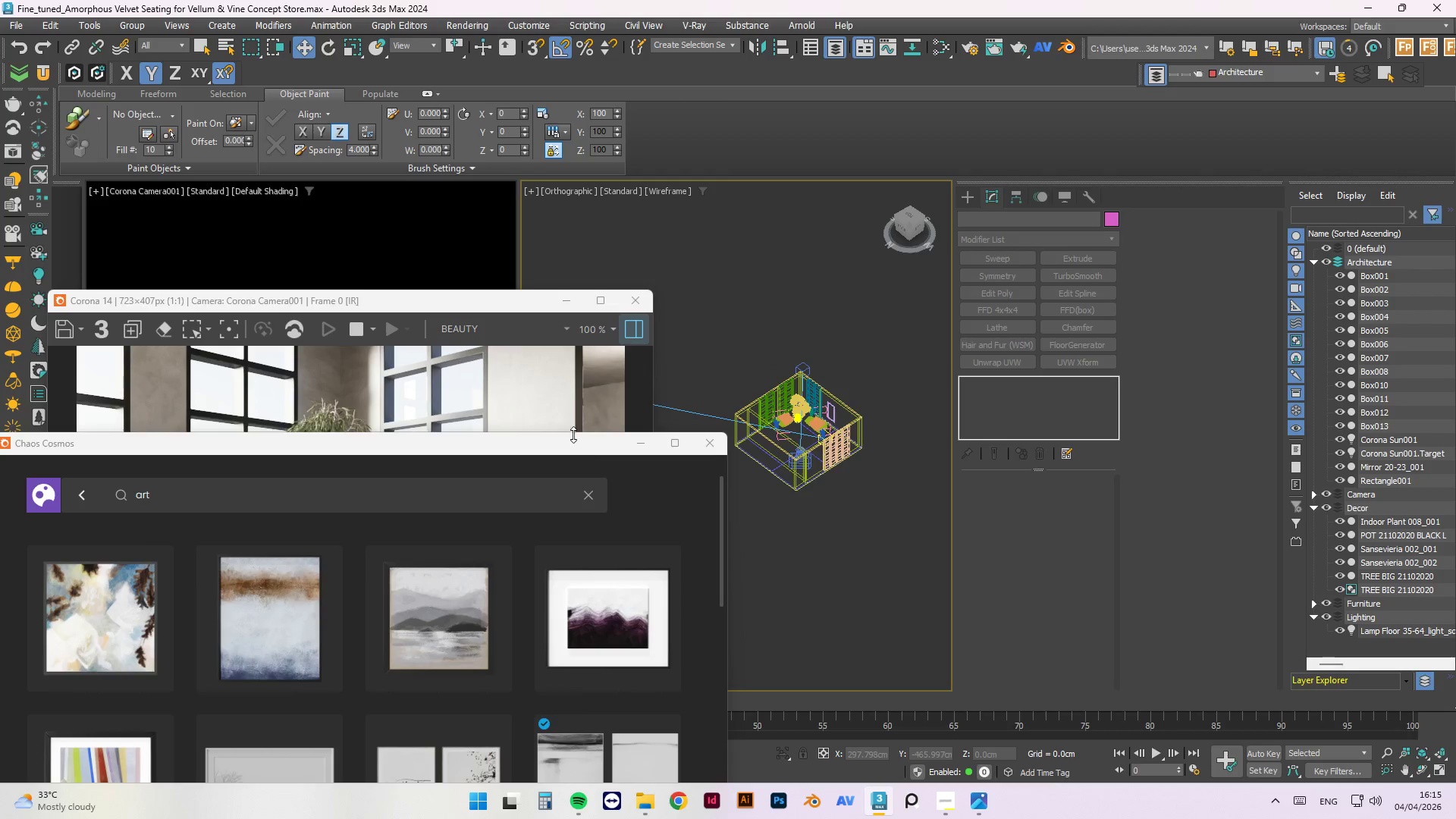 
left_click_drag(start_coordinate=[573, 444], to_coordinate=[559, 301])
 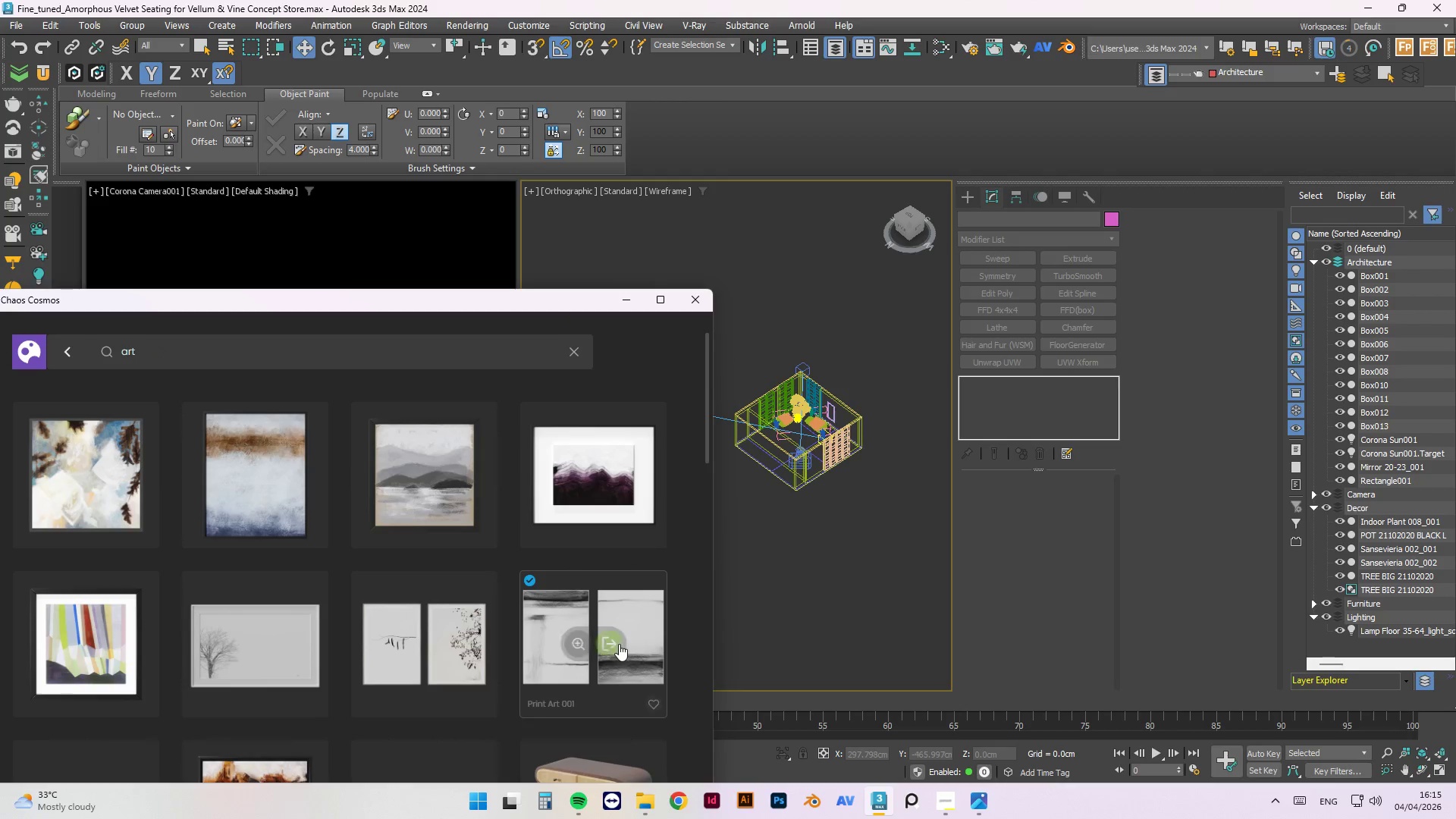 
left_click_drag(start_coordinate=[623, 644], to_coordinate=[836, 416])
 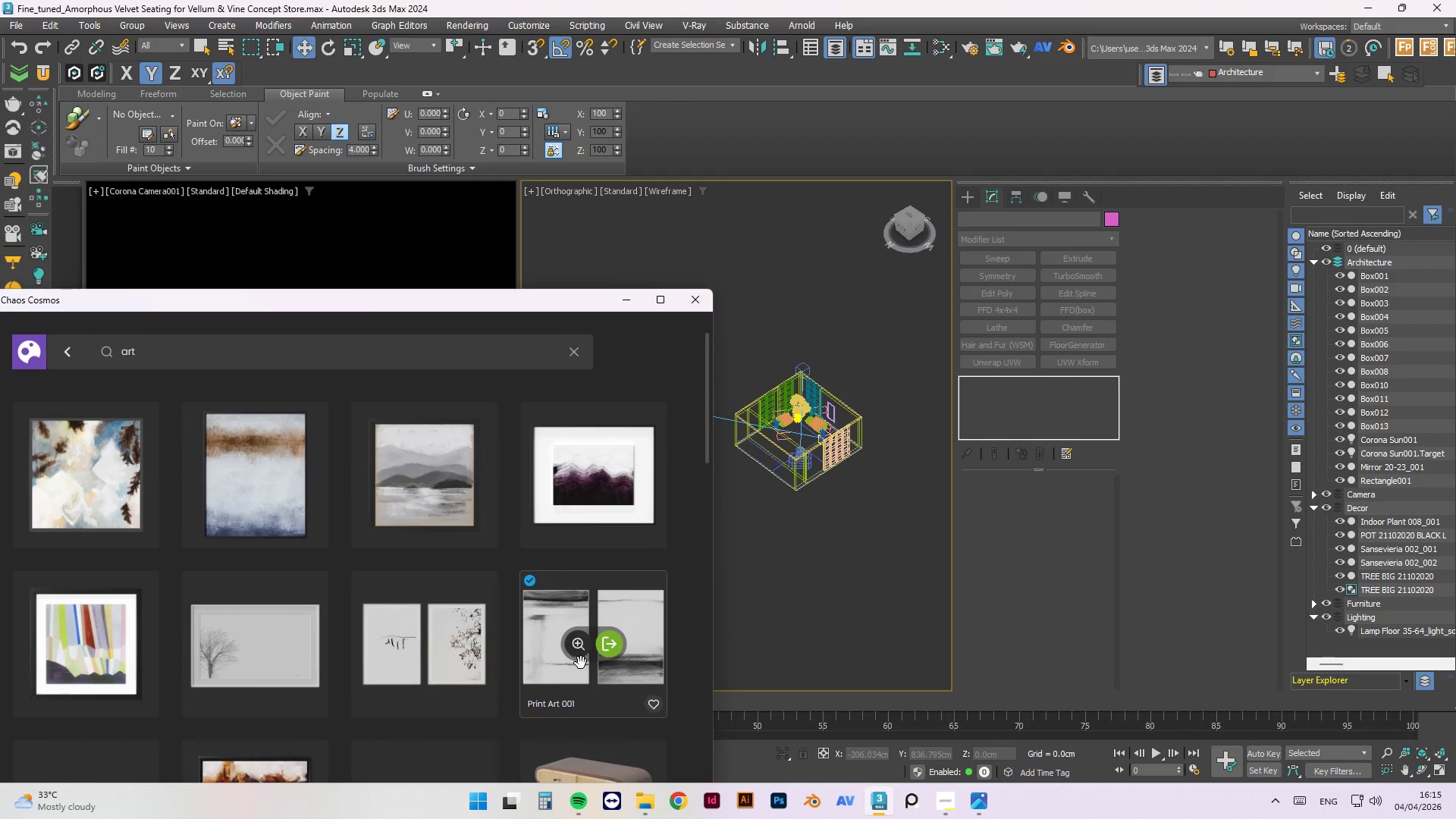 
left_click([603, 652])
 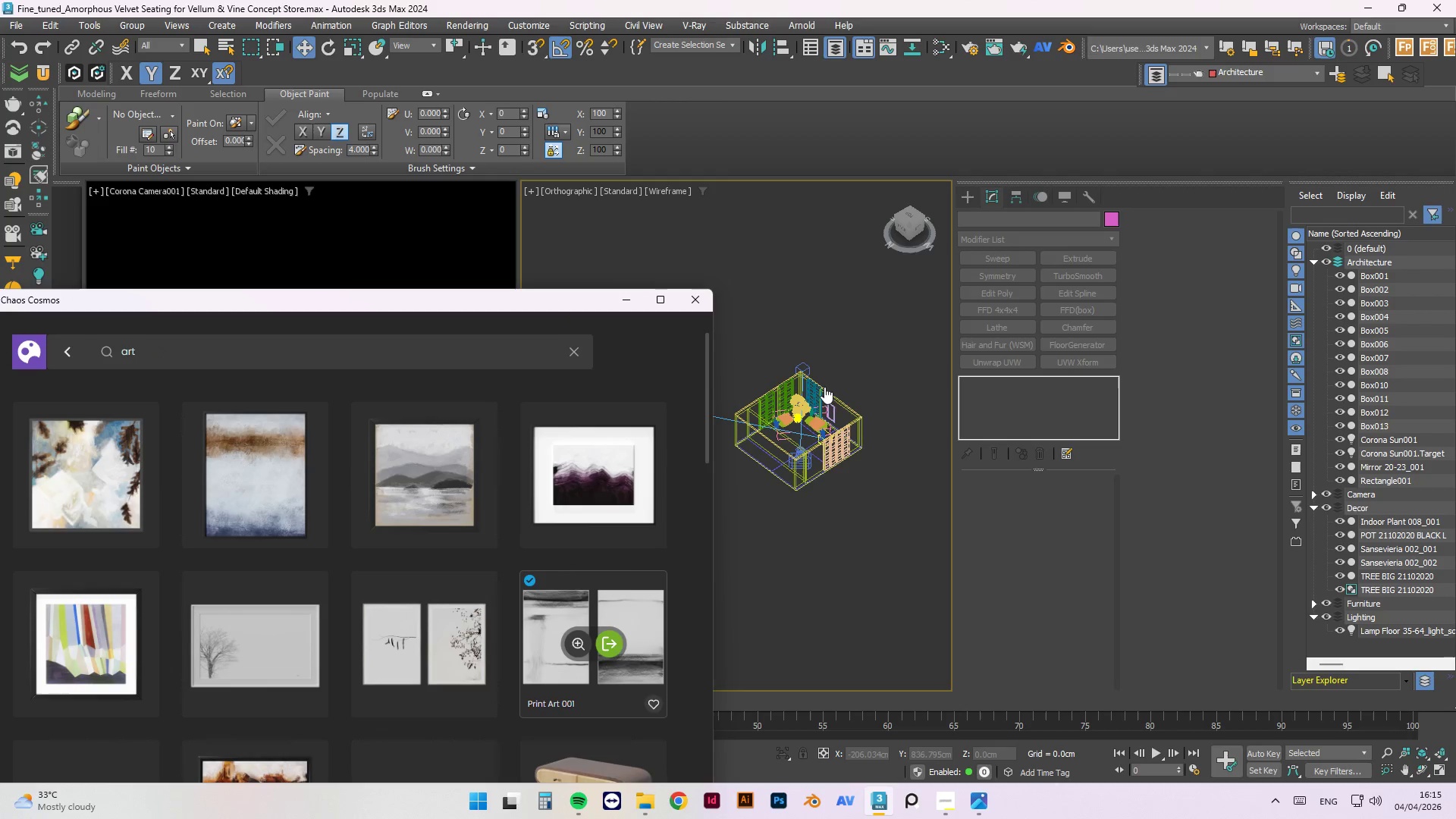 
scroll: coordinate [828, 412], scroll_direction: up, amount: 5.0
 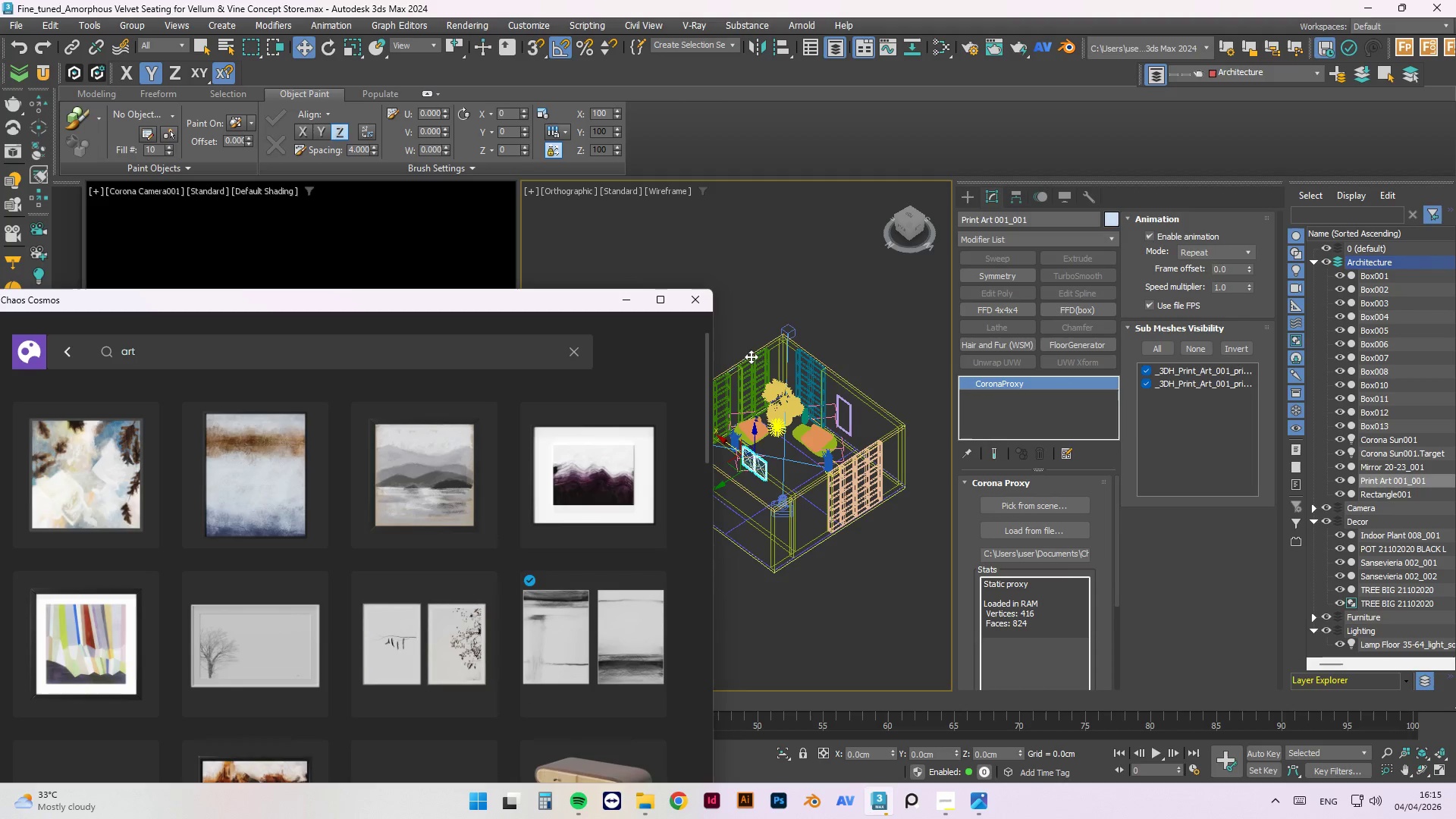 
left_click([635, 298])
 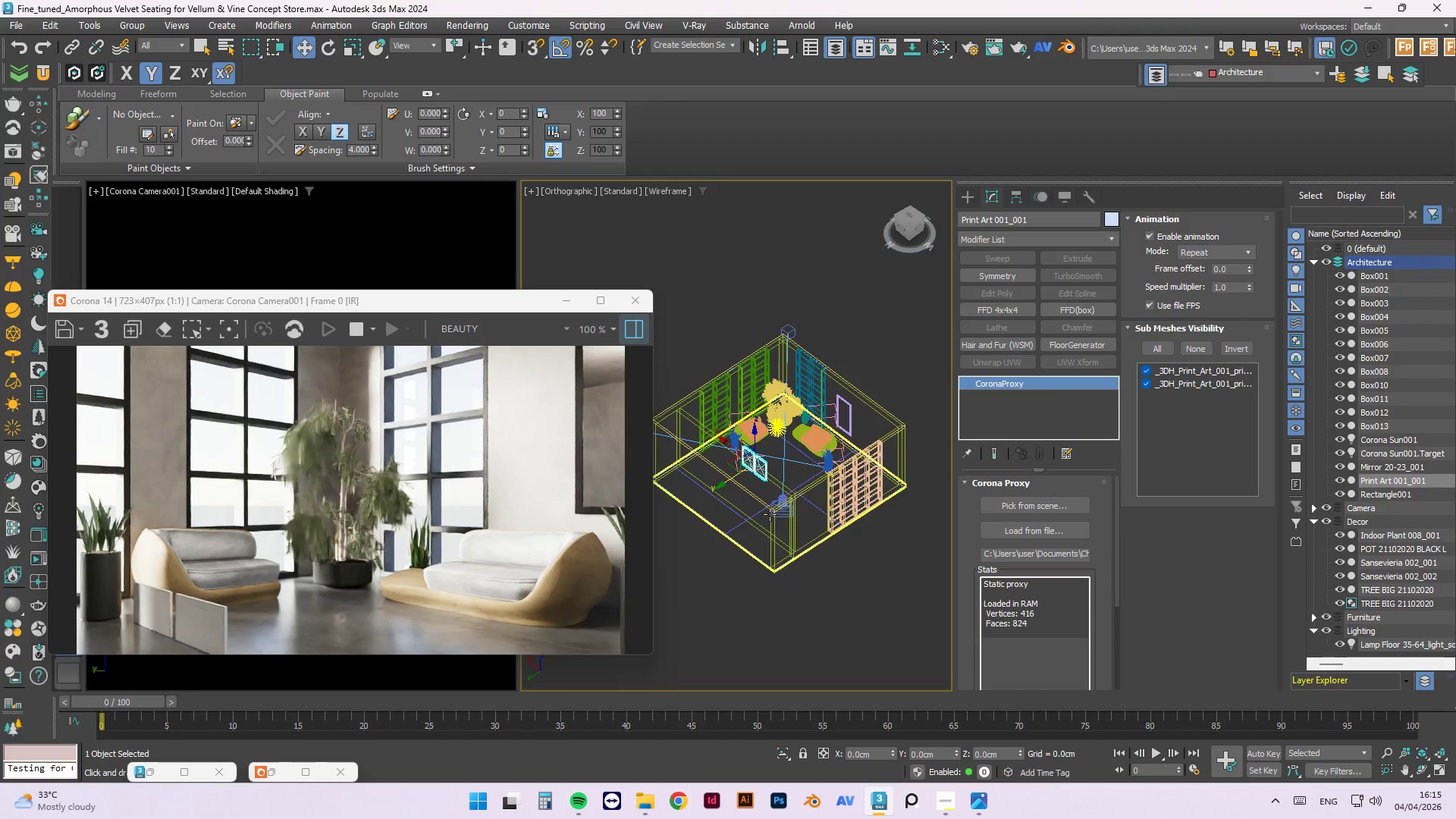 
left_click_drag(start_coordinate=[721, 483], to_coordinate=[802, 435])
 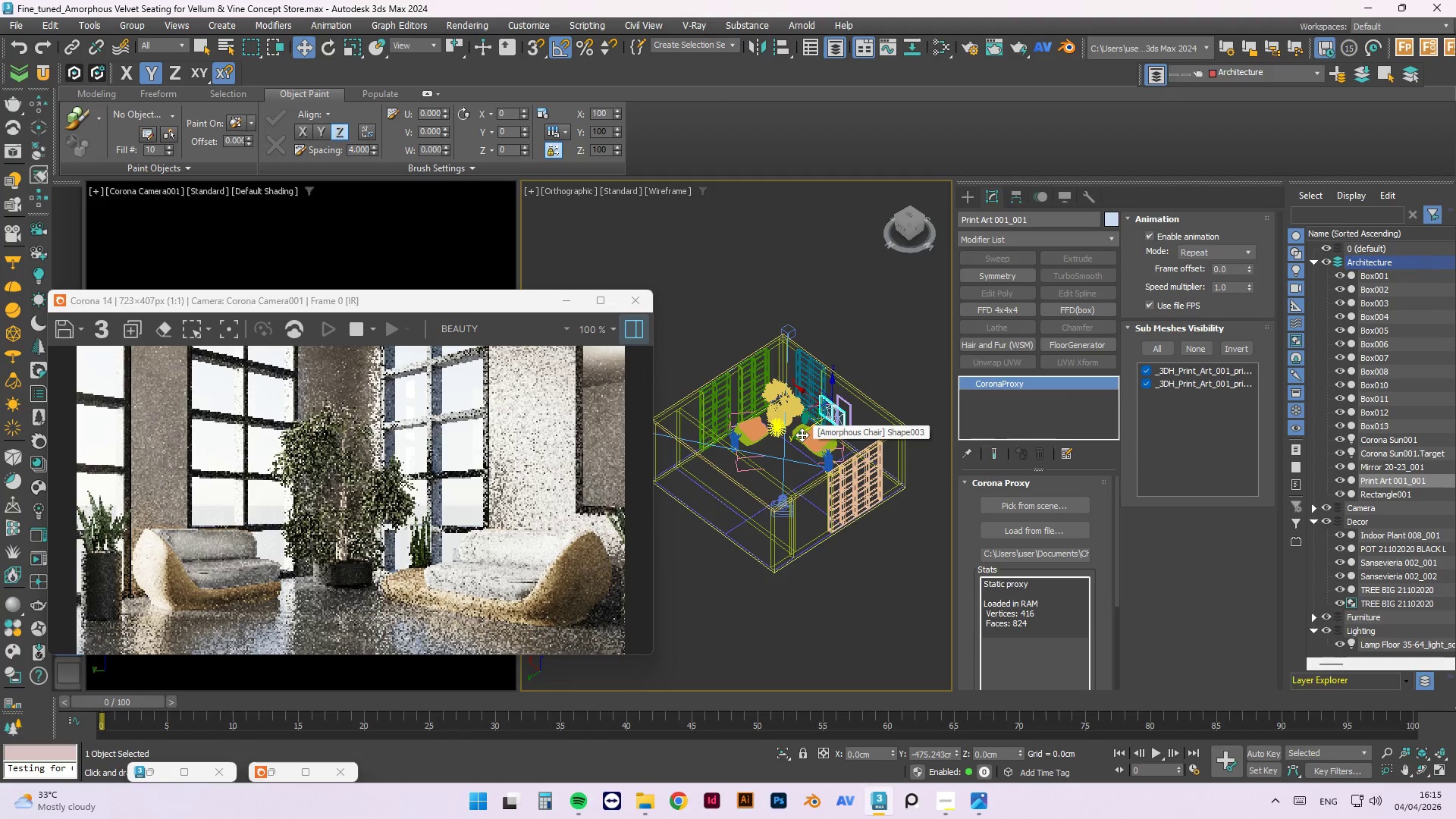 
key(T)
 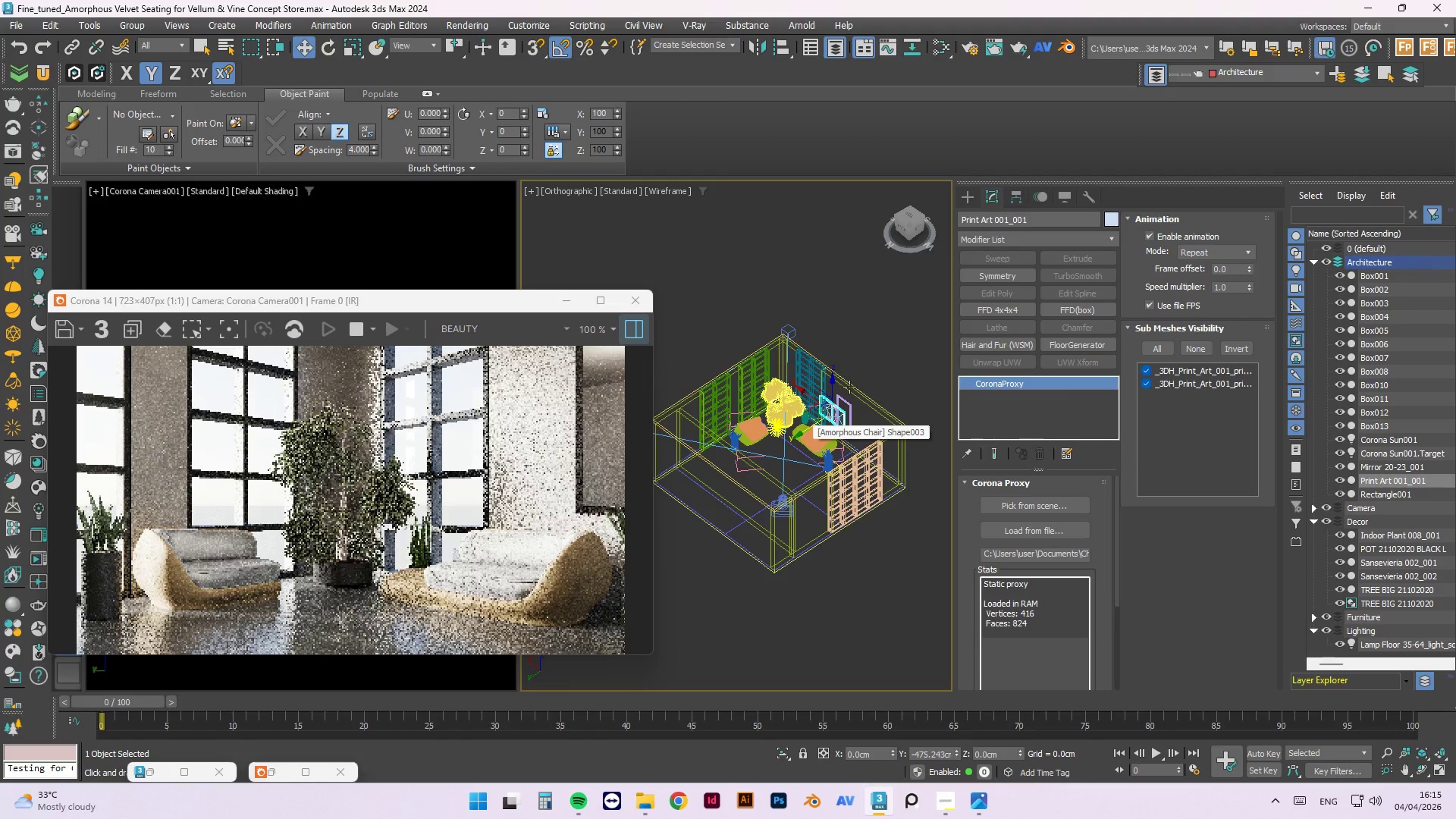 
scroll: coordinate [822, 326], scroll_direction: down, amount: 2.0
 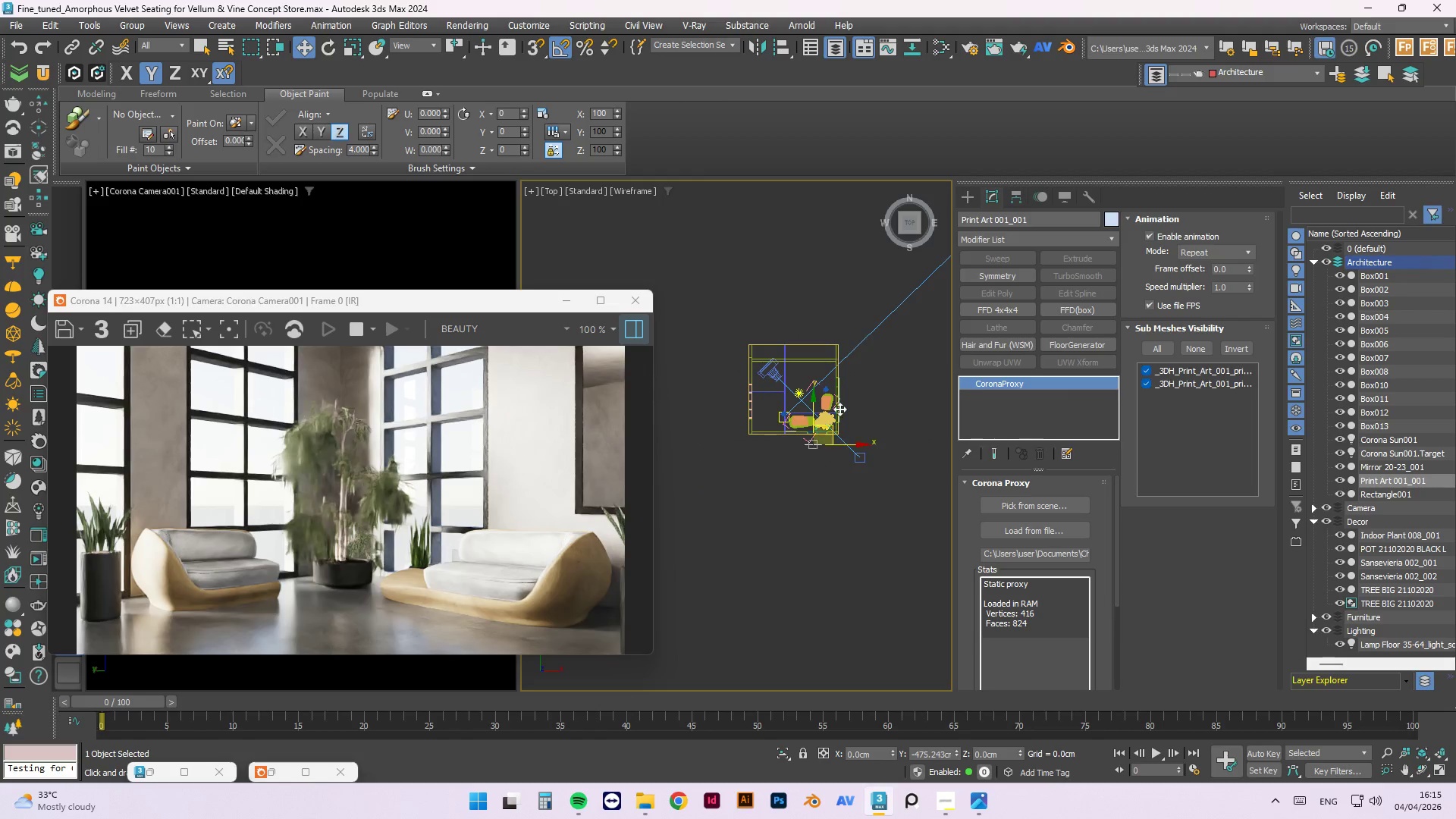 
scroll: coordinate [822, 429], scroll_direction: up, amount: 8.0
 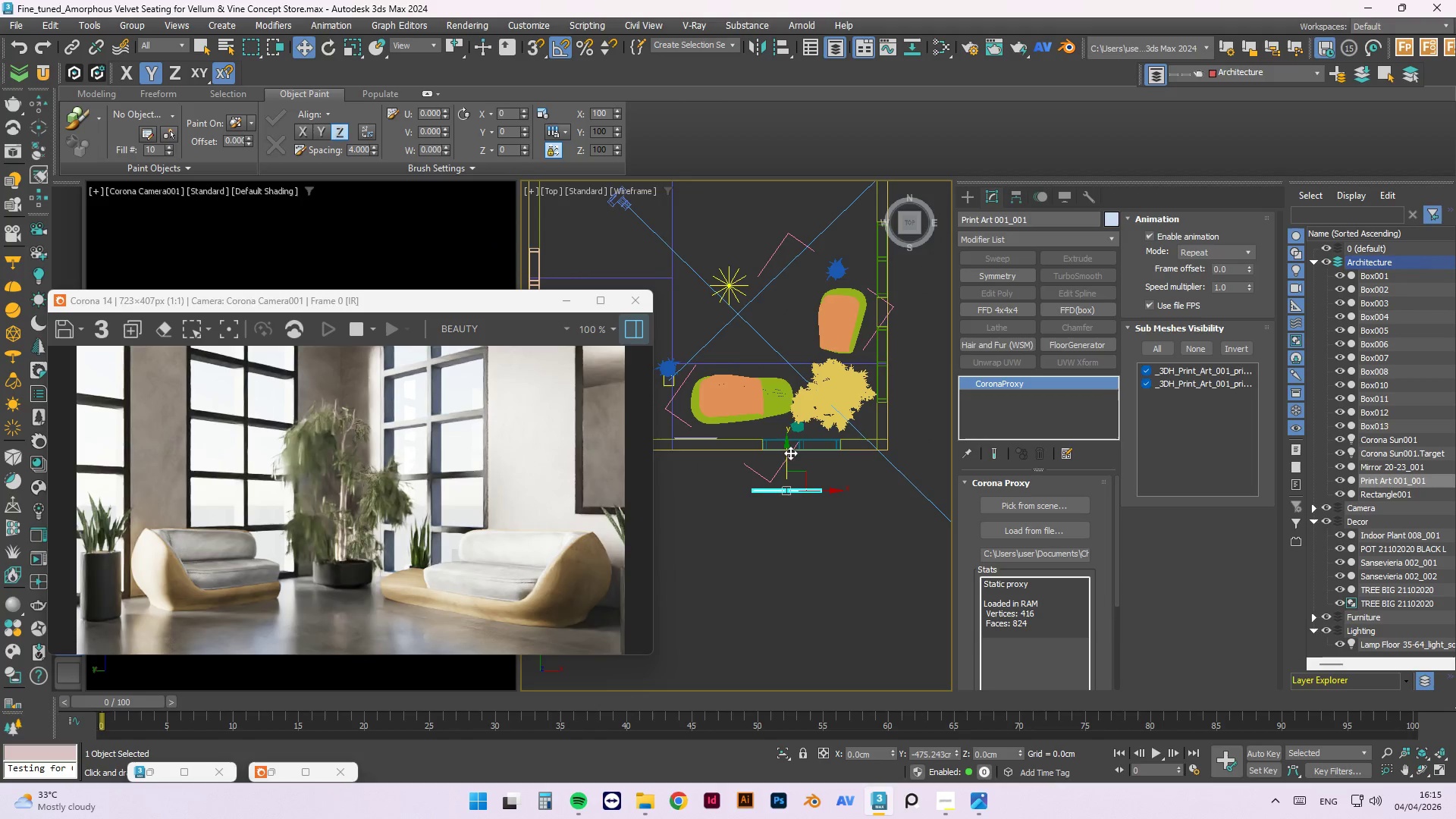 
left_click_drag(start_coordinate=[786, 450], to_coordinate=[784, 394])
 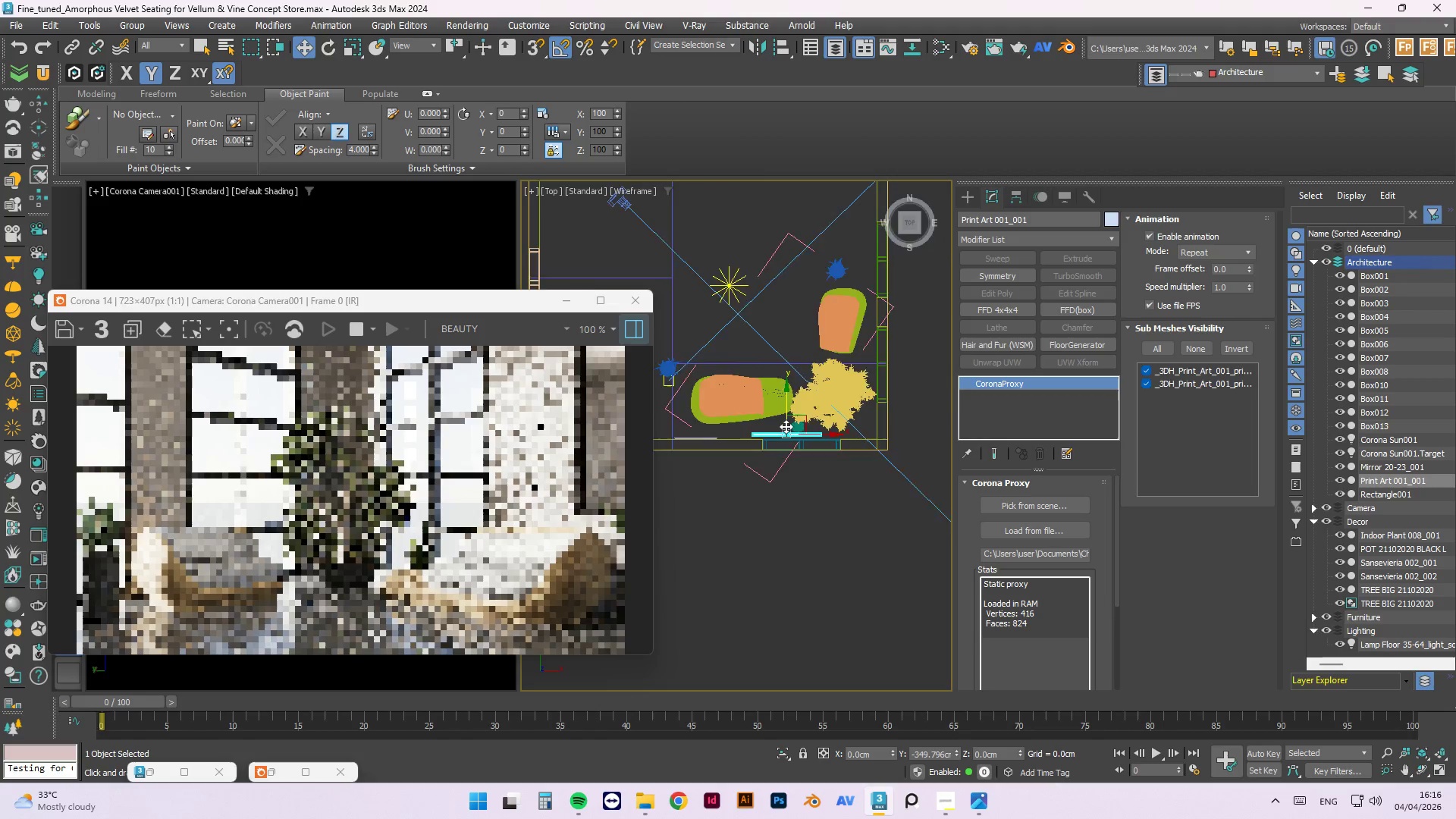 
scroll: coordinate [781, 449], scroll_direction: up, amount: 3.0
 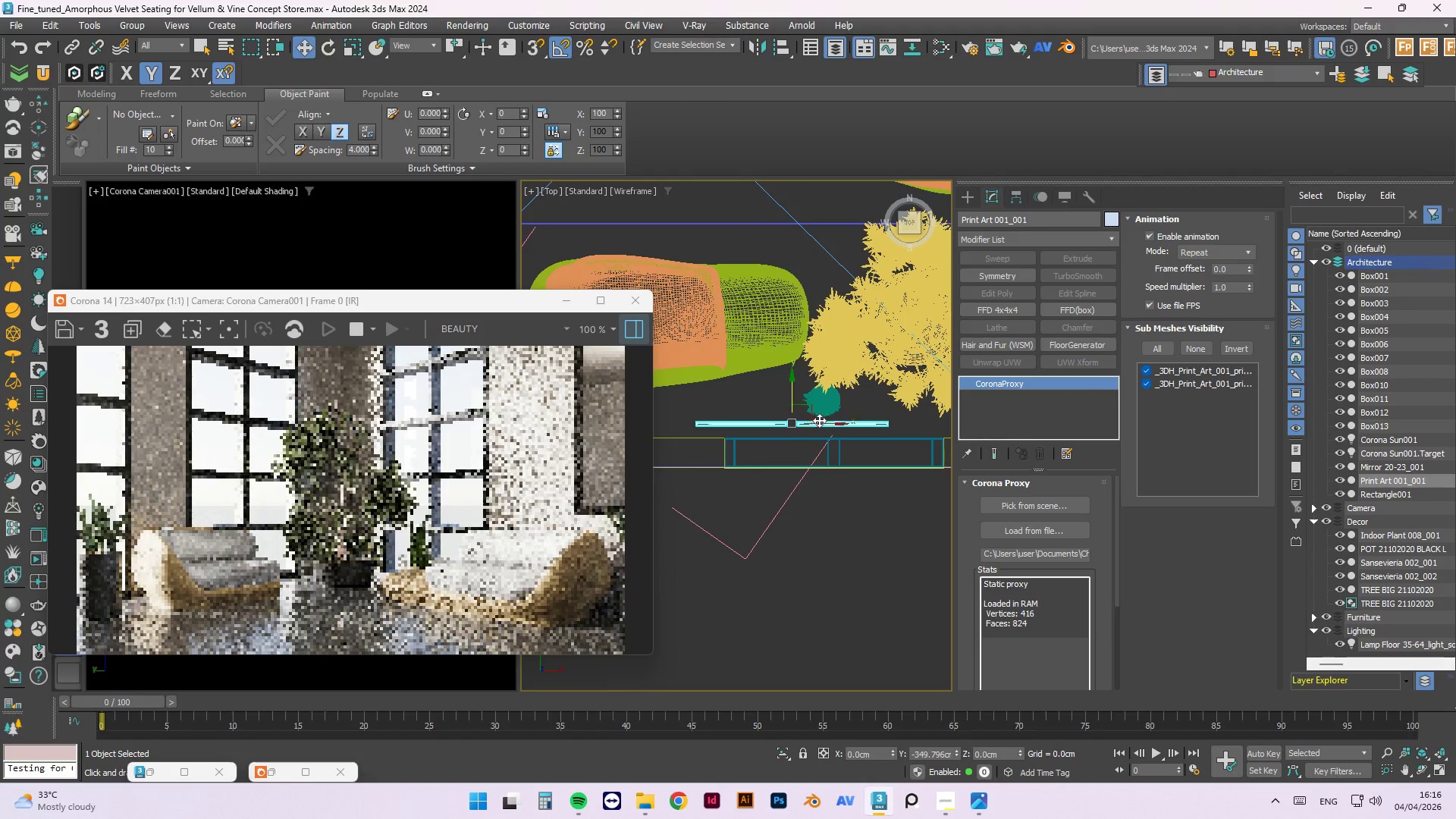 
left_click_drag(start_coordinate=[821, 425], to_coordinate=[774, 424])
 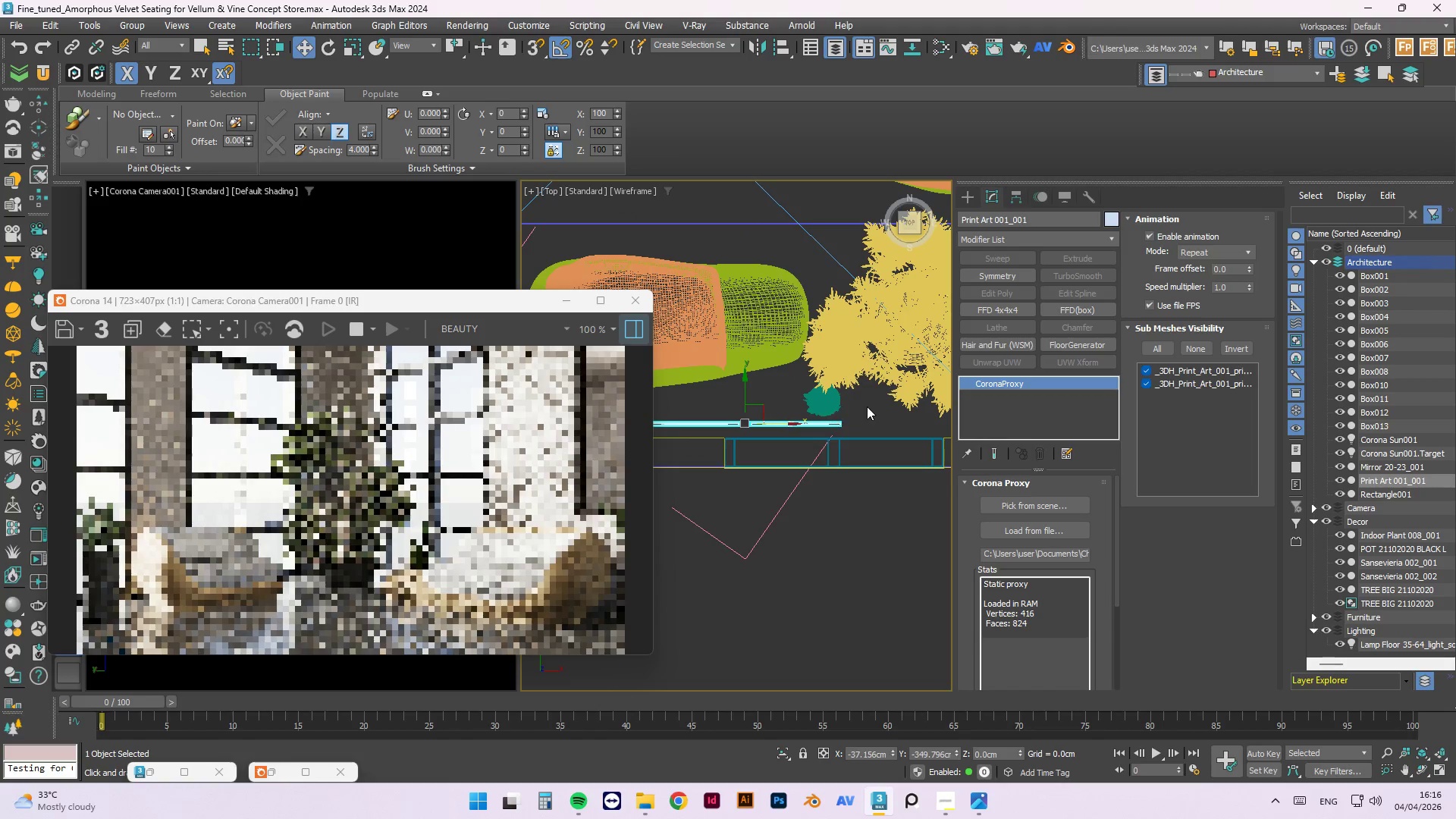 
scroll: coordinate [868, 406], scroll_direction: down, amount: 1.0
 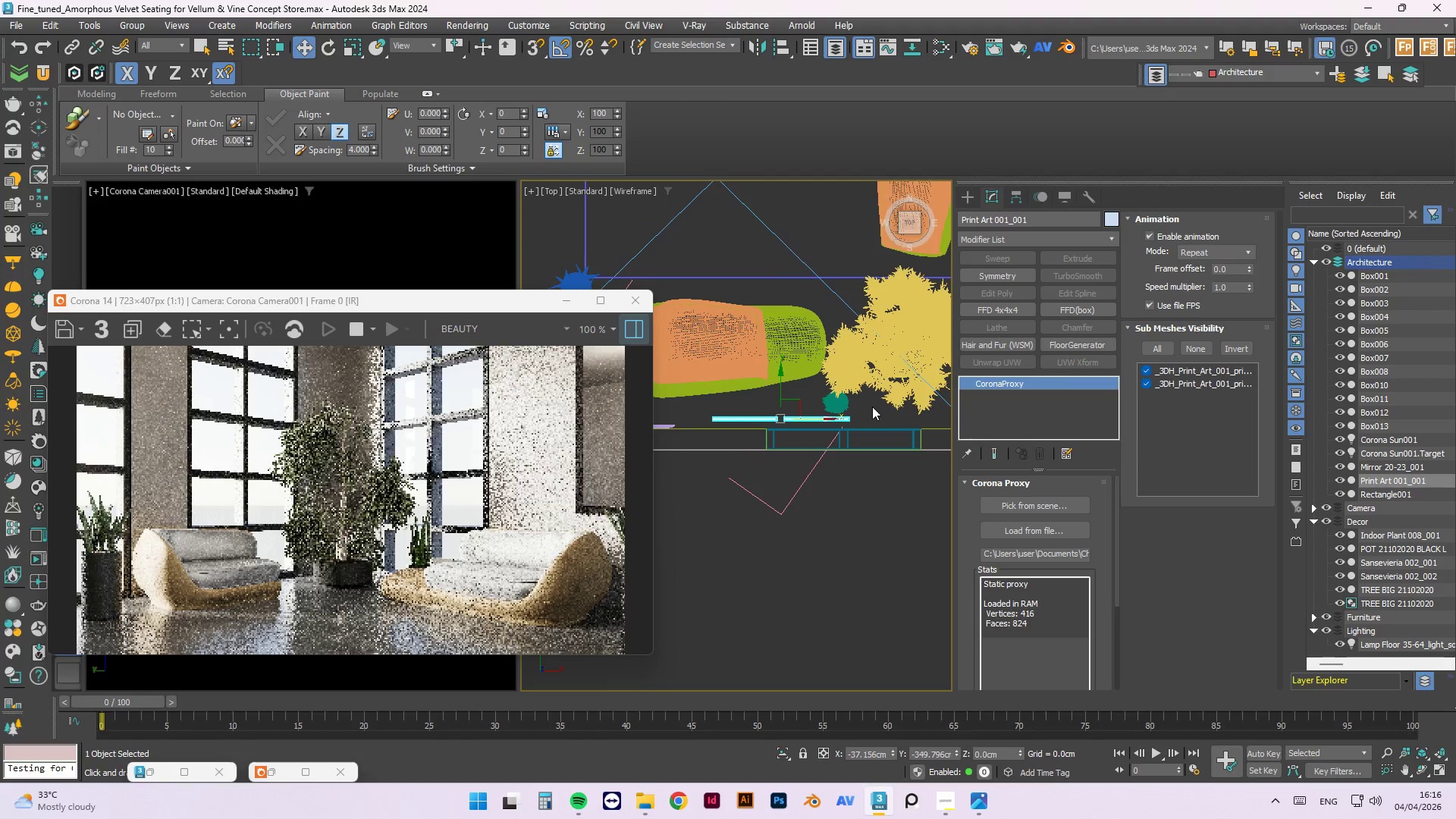 
scroll: coordinate [784, 402], scroll_direction: up, amount: 1.0
 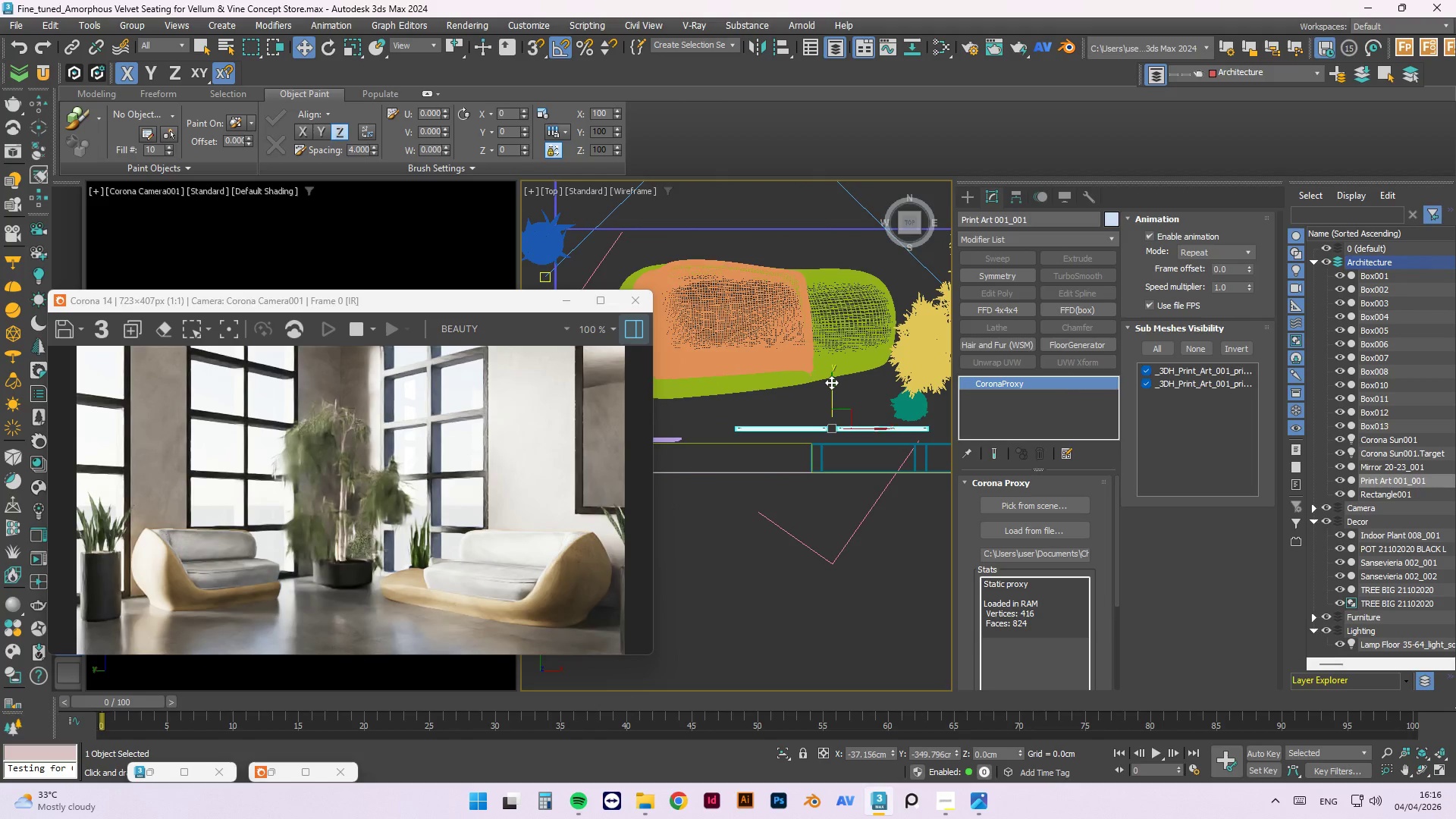 
left_click_drag(start_coordinate=[831, 382], to_coordinate=[831, 393])
 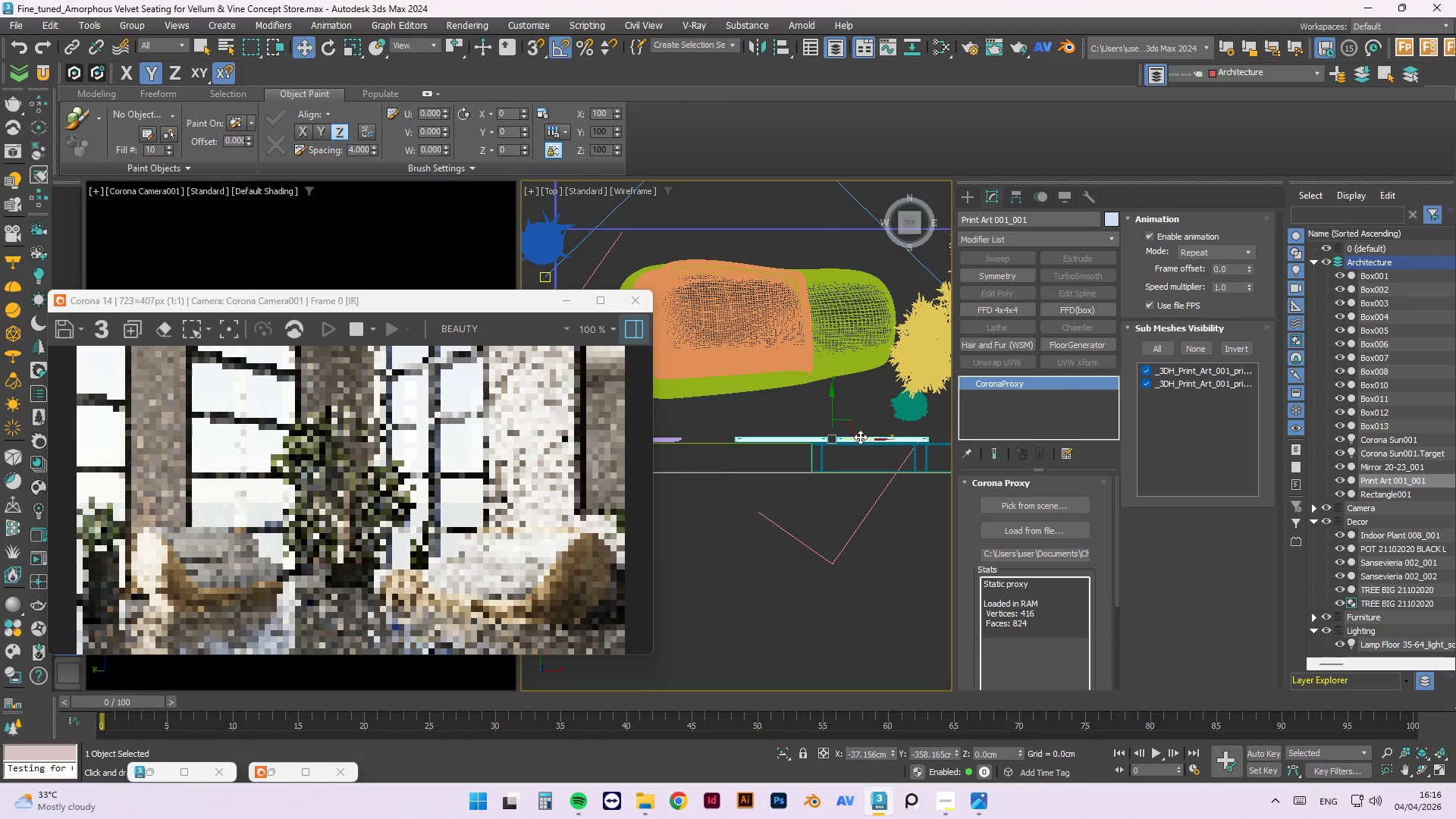 
left_click_drag(start_coordinate=[864, 438], to_coordinate=[833, 437])
 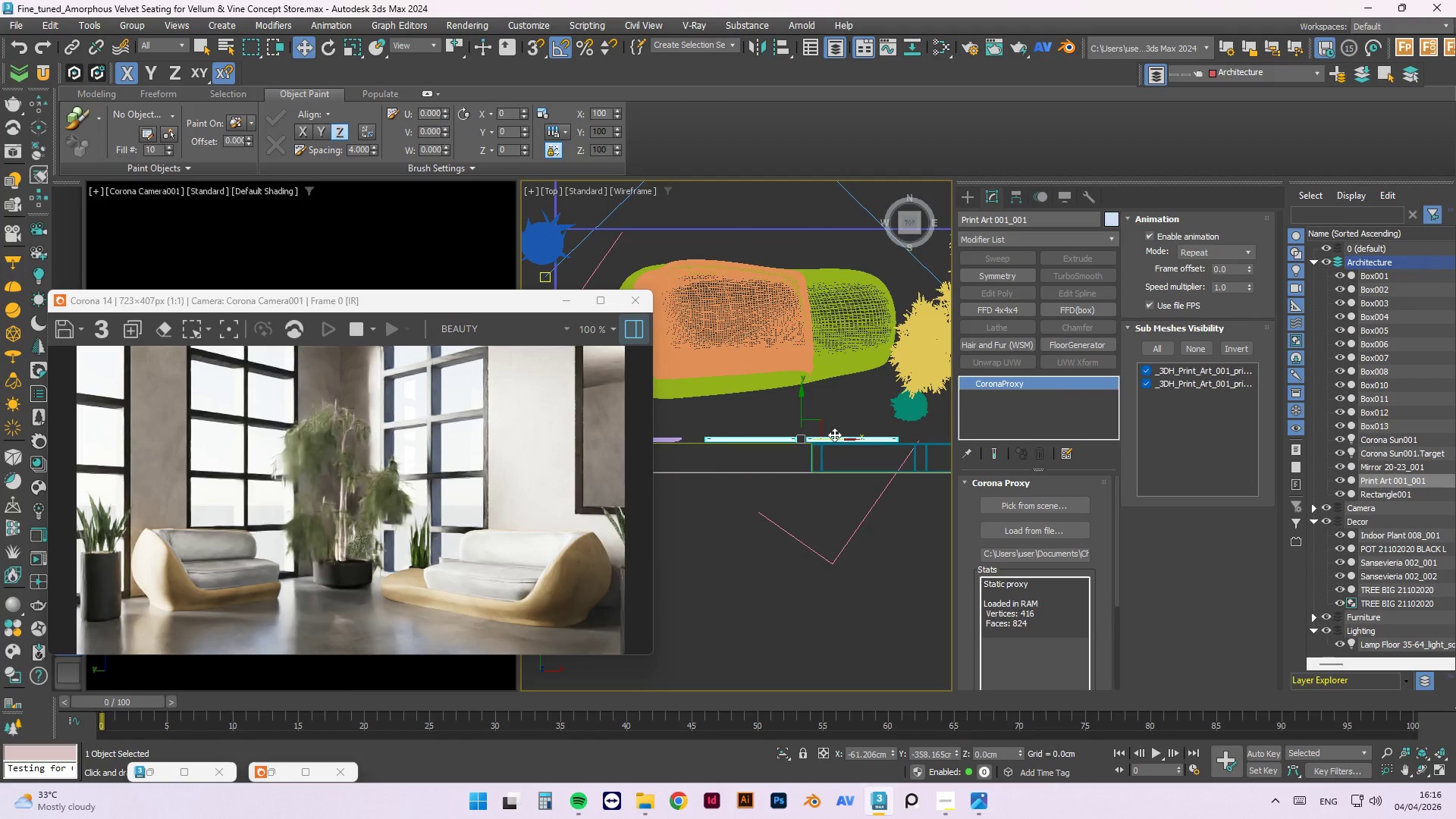 
hold_key(key=AltLeft, duration=1.5)
 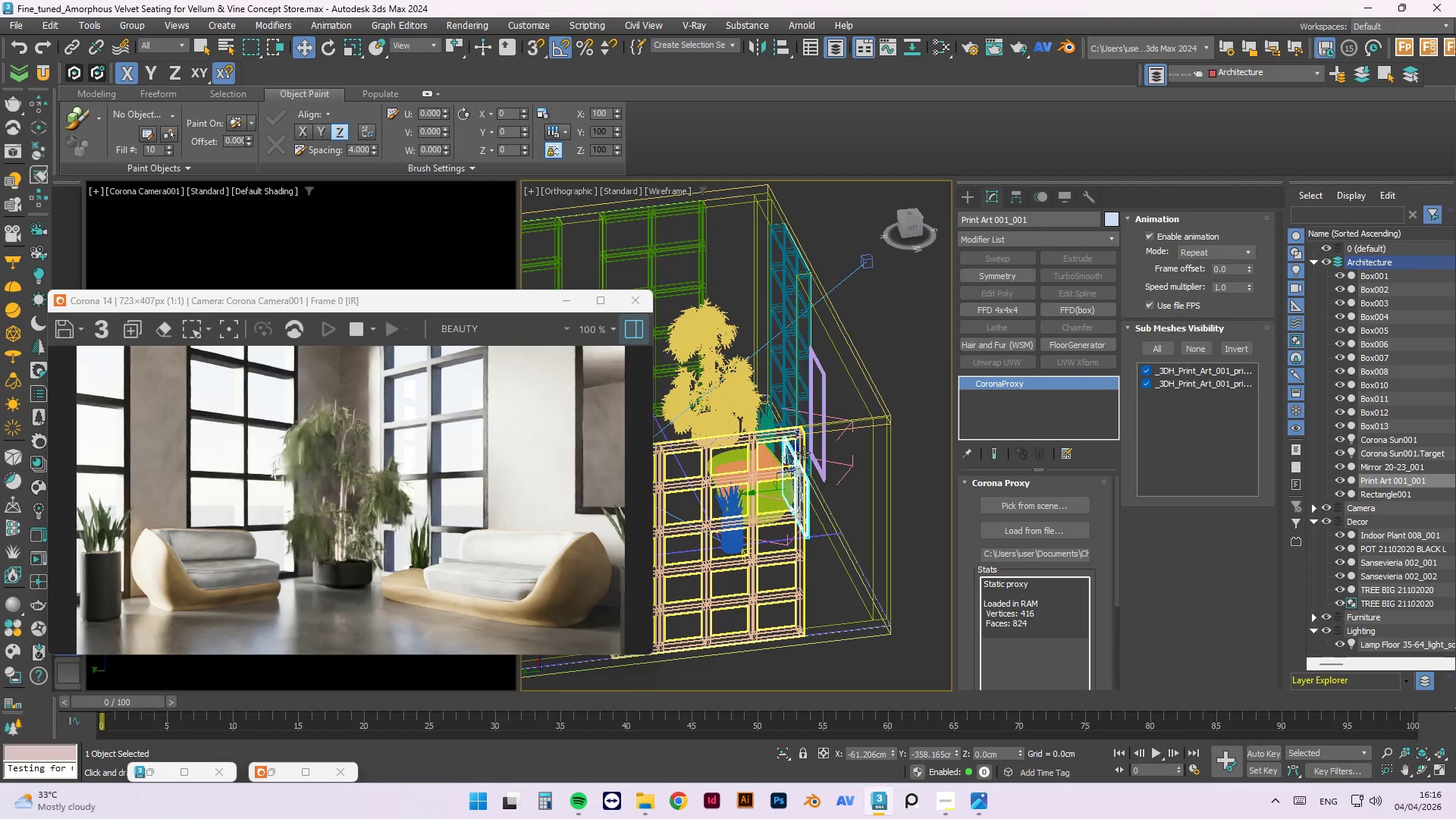 
scroll: coordinate [820, 544], scroll_direction: down, amount: 2.0
 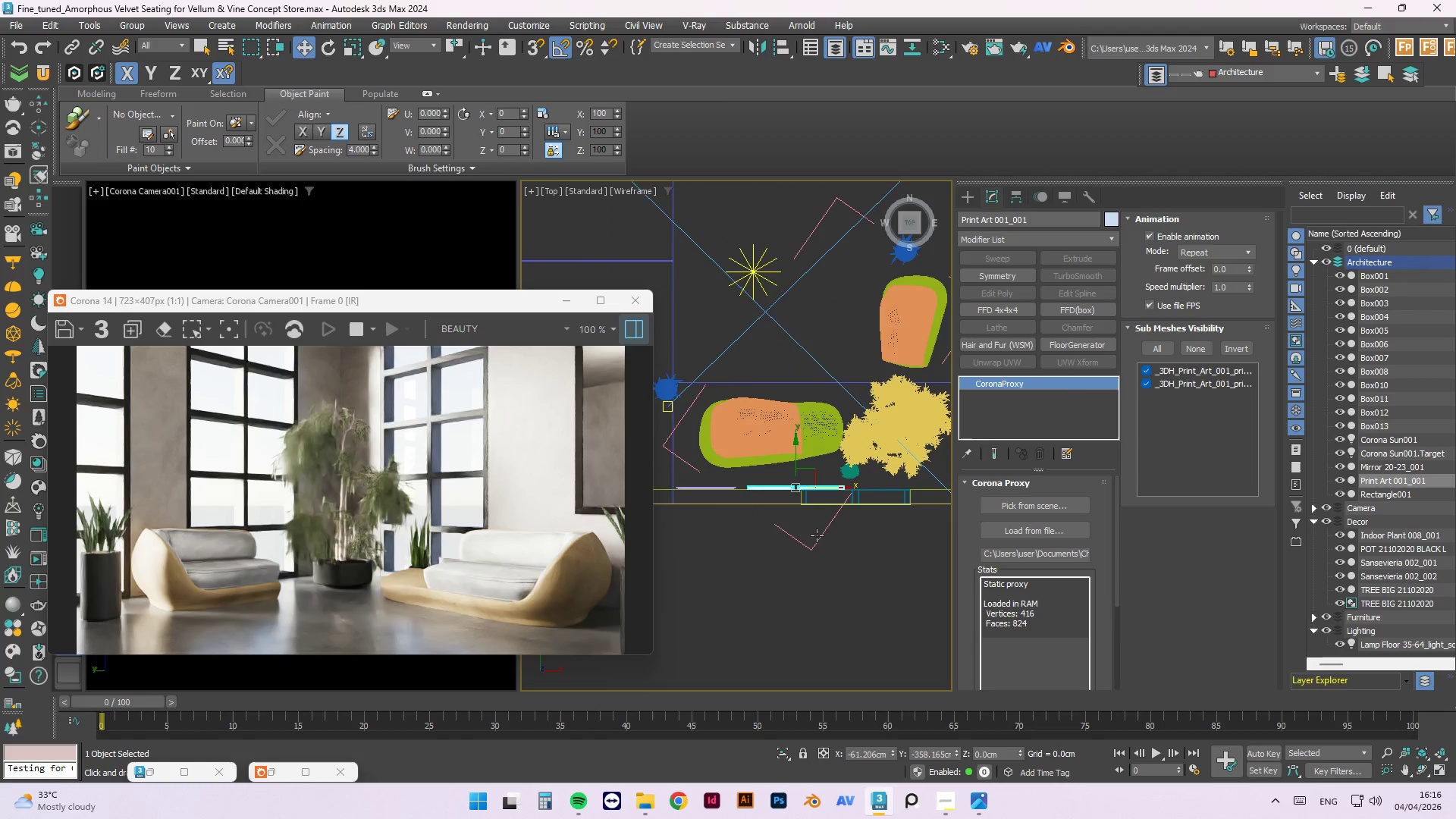 
hold_key(key=AltLeft, duration=0.31)
 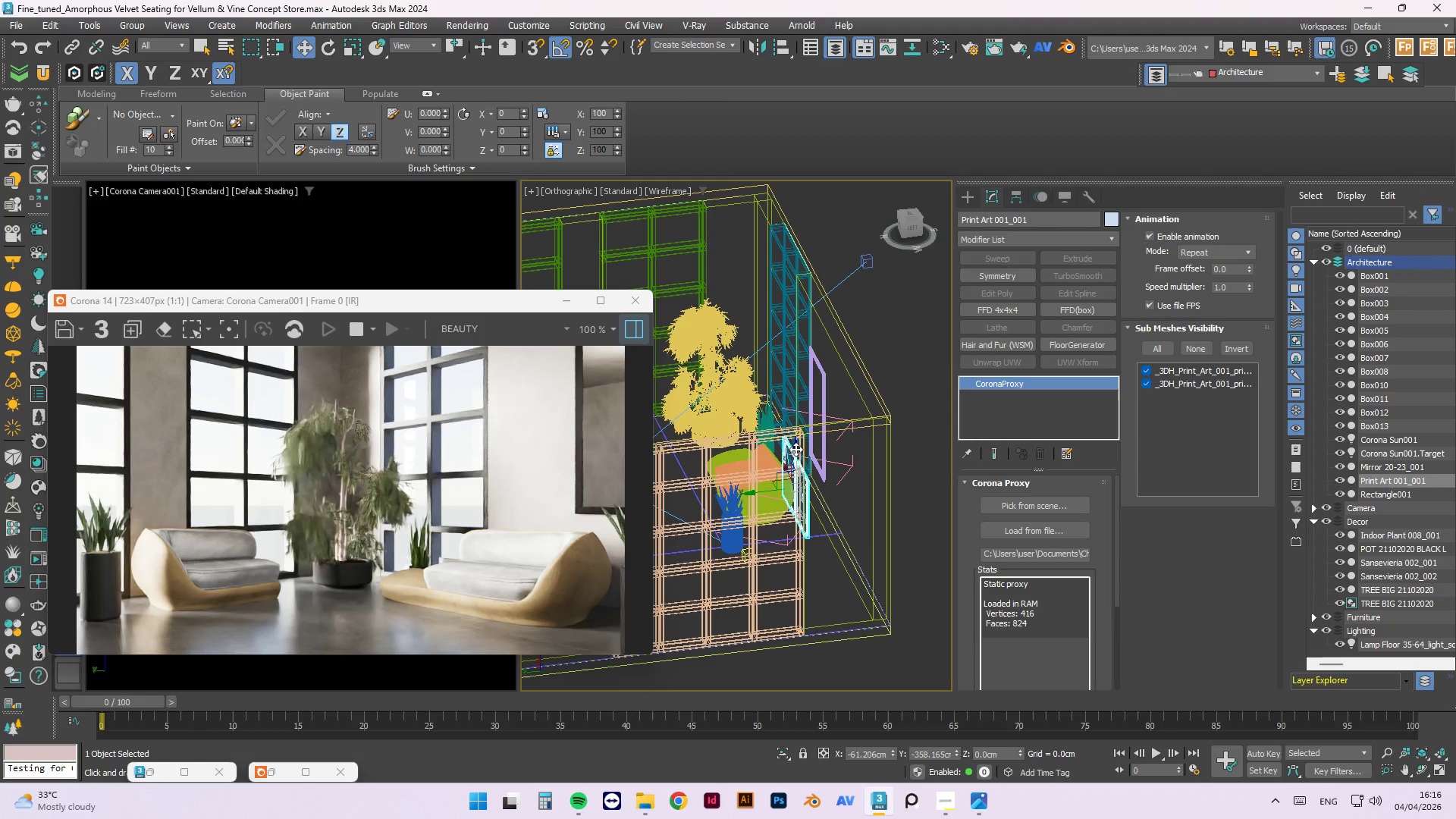 
left_click_drag(start_coordinate=[795, 448], to_coordinate=[819, 340])
 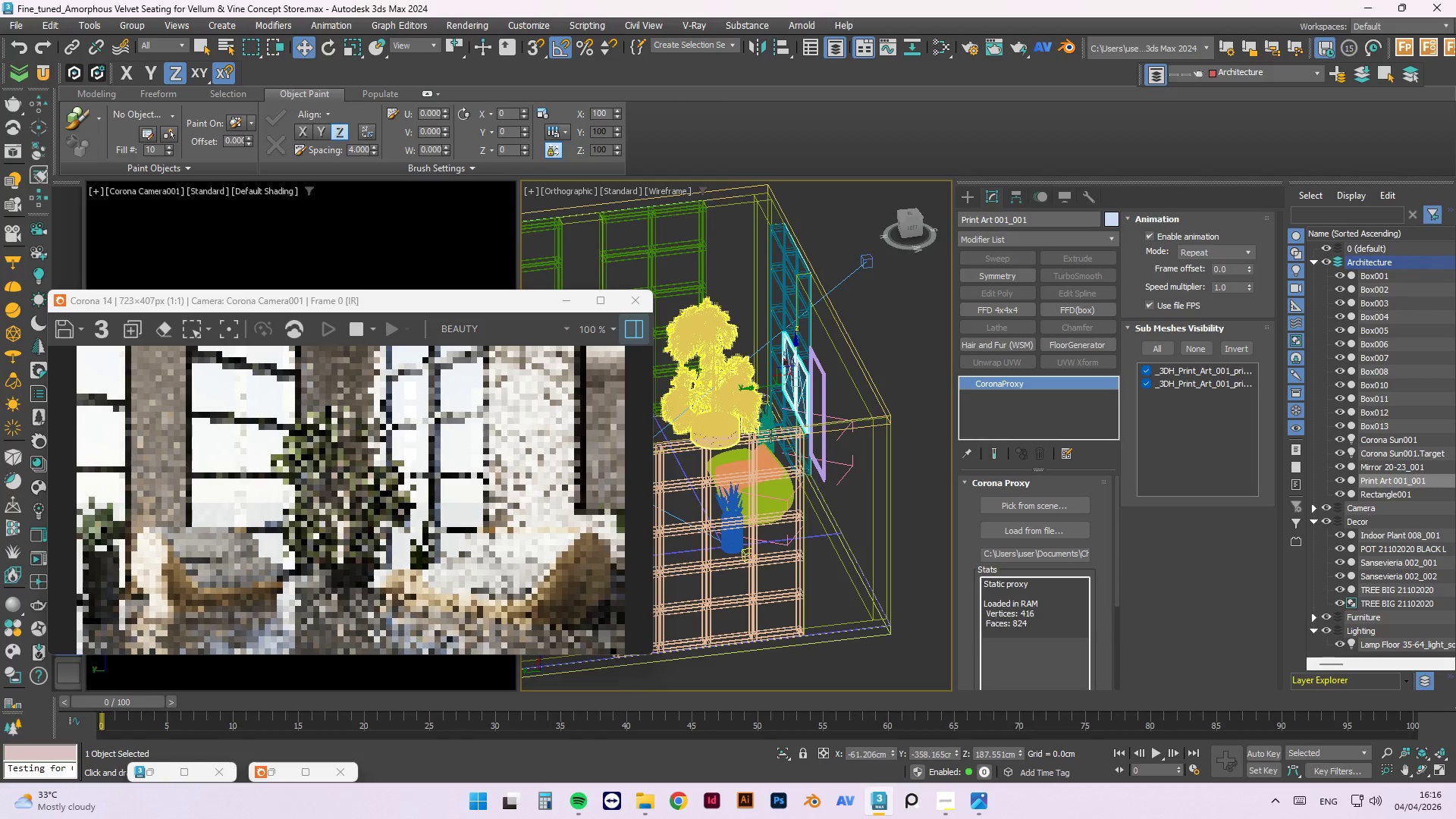 
hold_key(key=AltLeft, duration=1.5)
 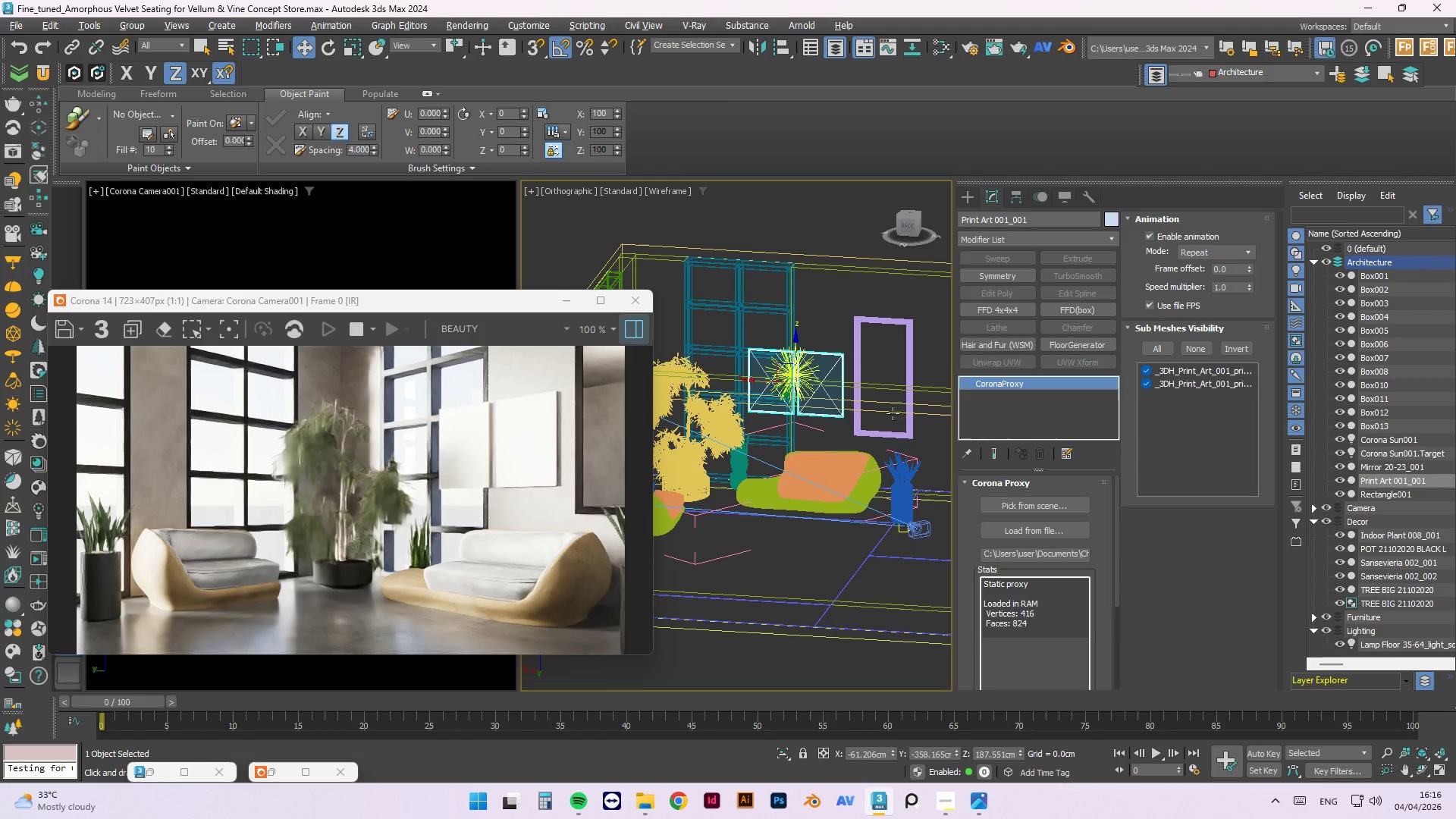 
hold_key(key=AltLeft, duration=1.51)
 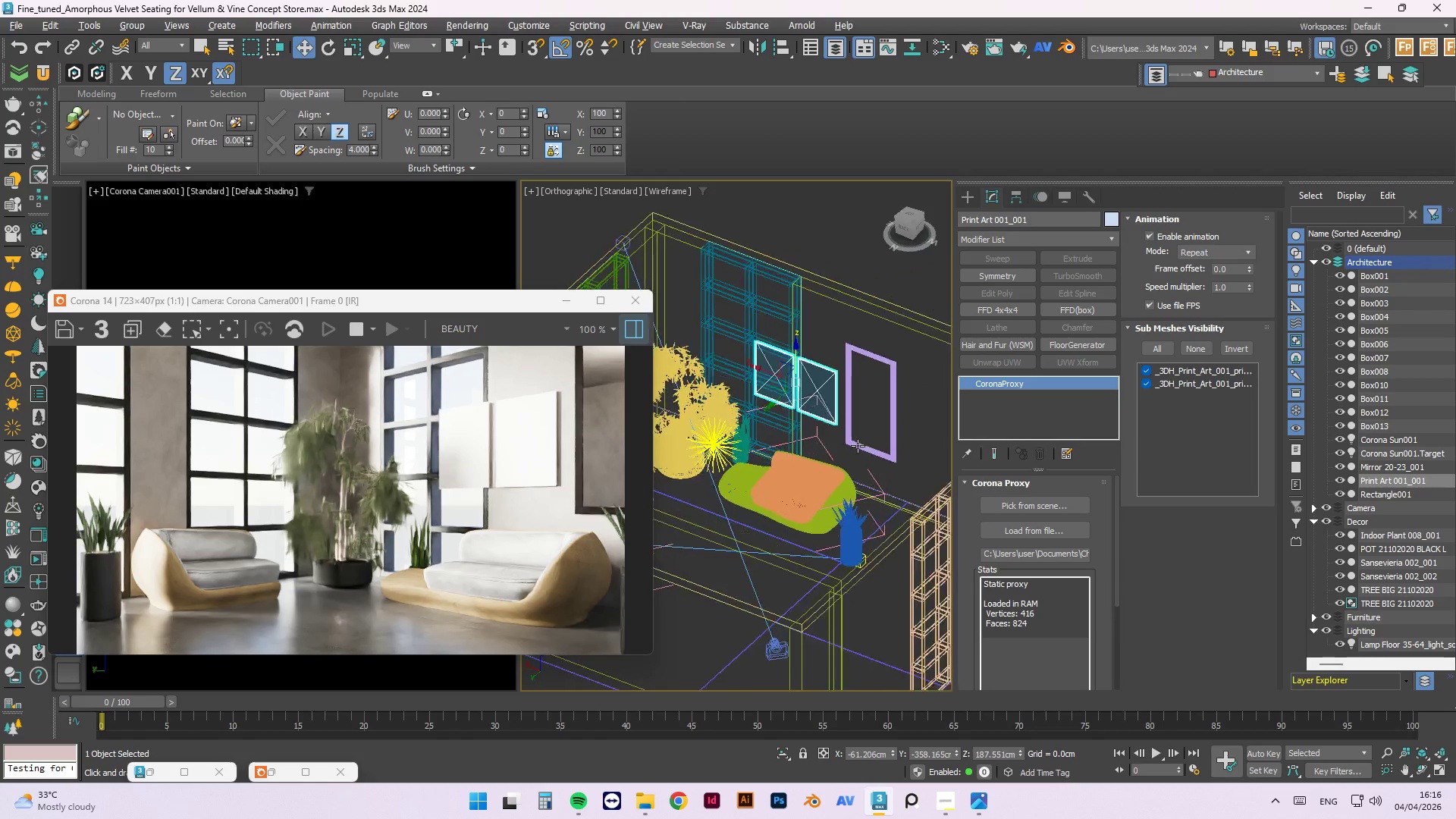 
hold_key(key=AltLeft, duration=1.52)
 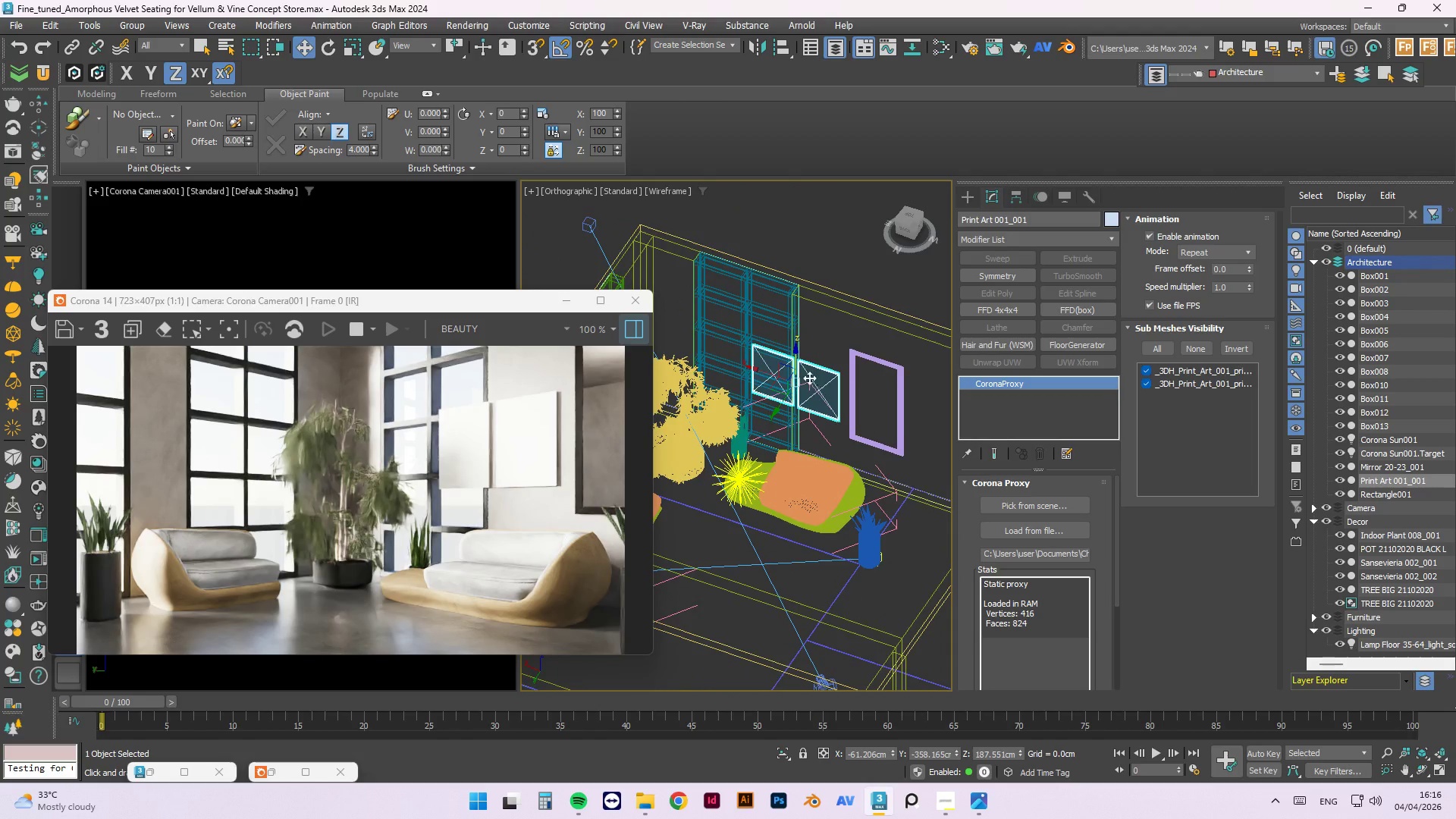 
hold_key(key=AltLeft, duration=0.36)
 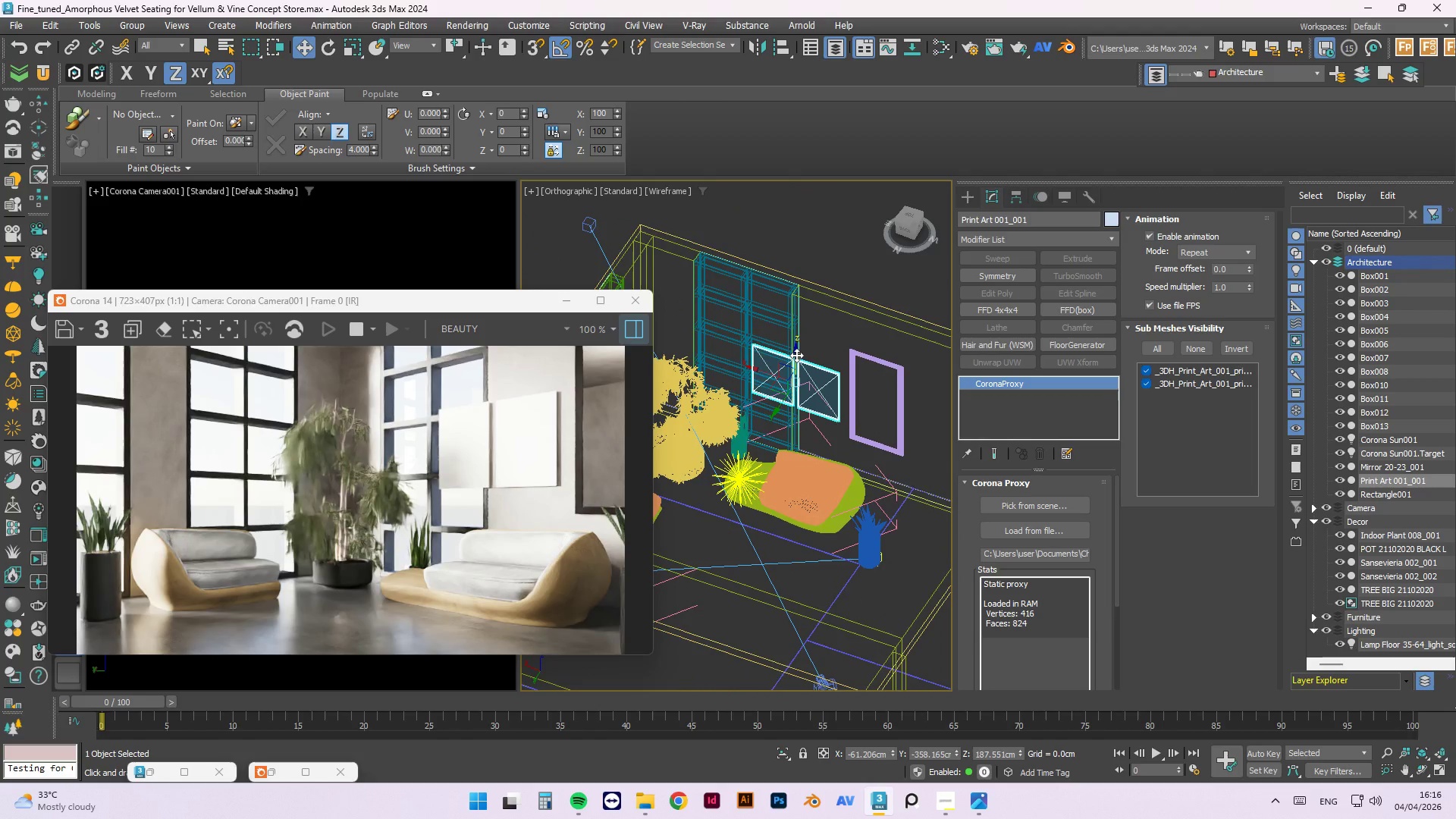 
left_click_drag(start_coordinate=[796, 354], to_coordinate=[802, 369])
 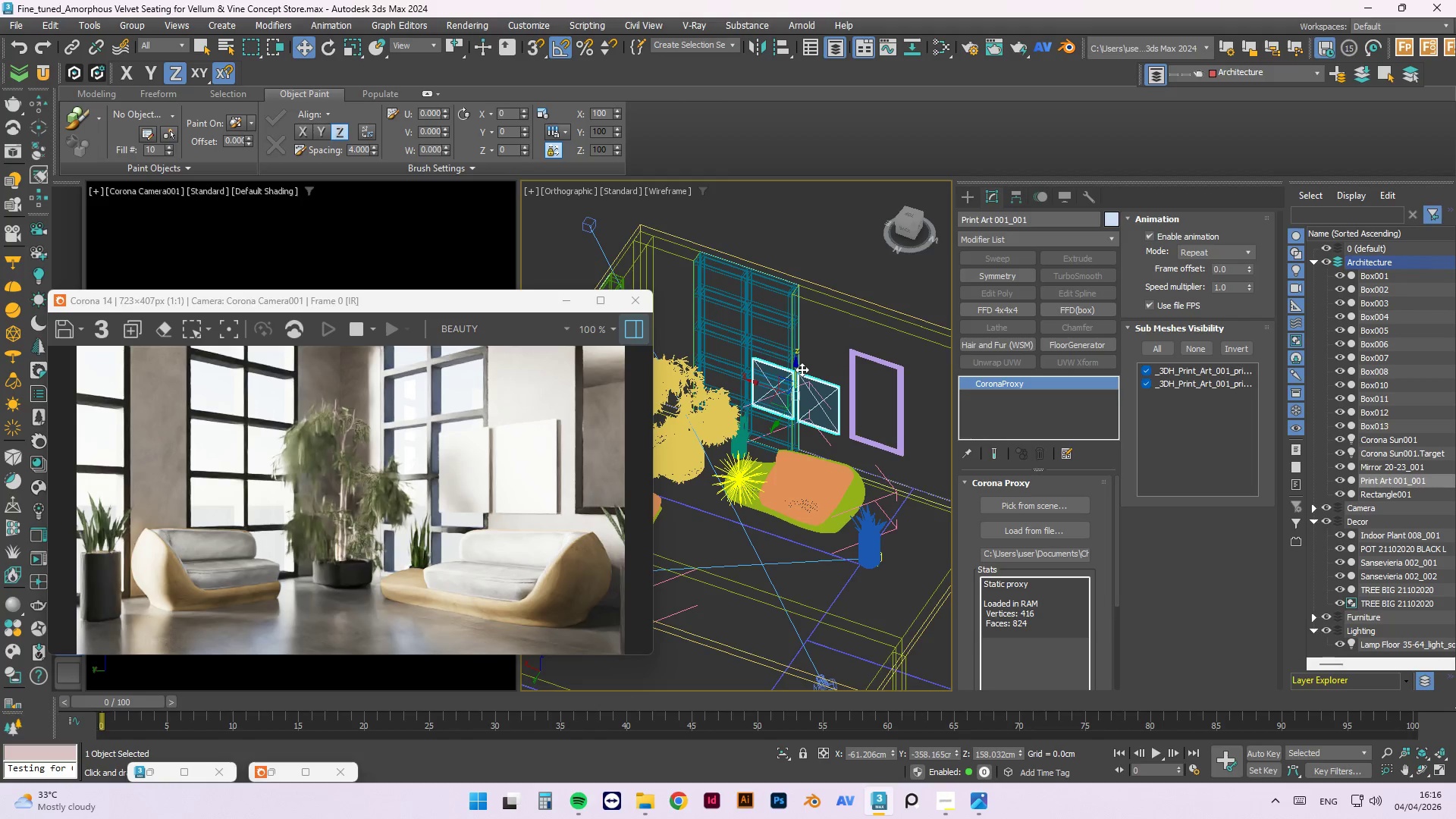 
wait(11.03)
 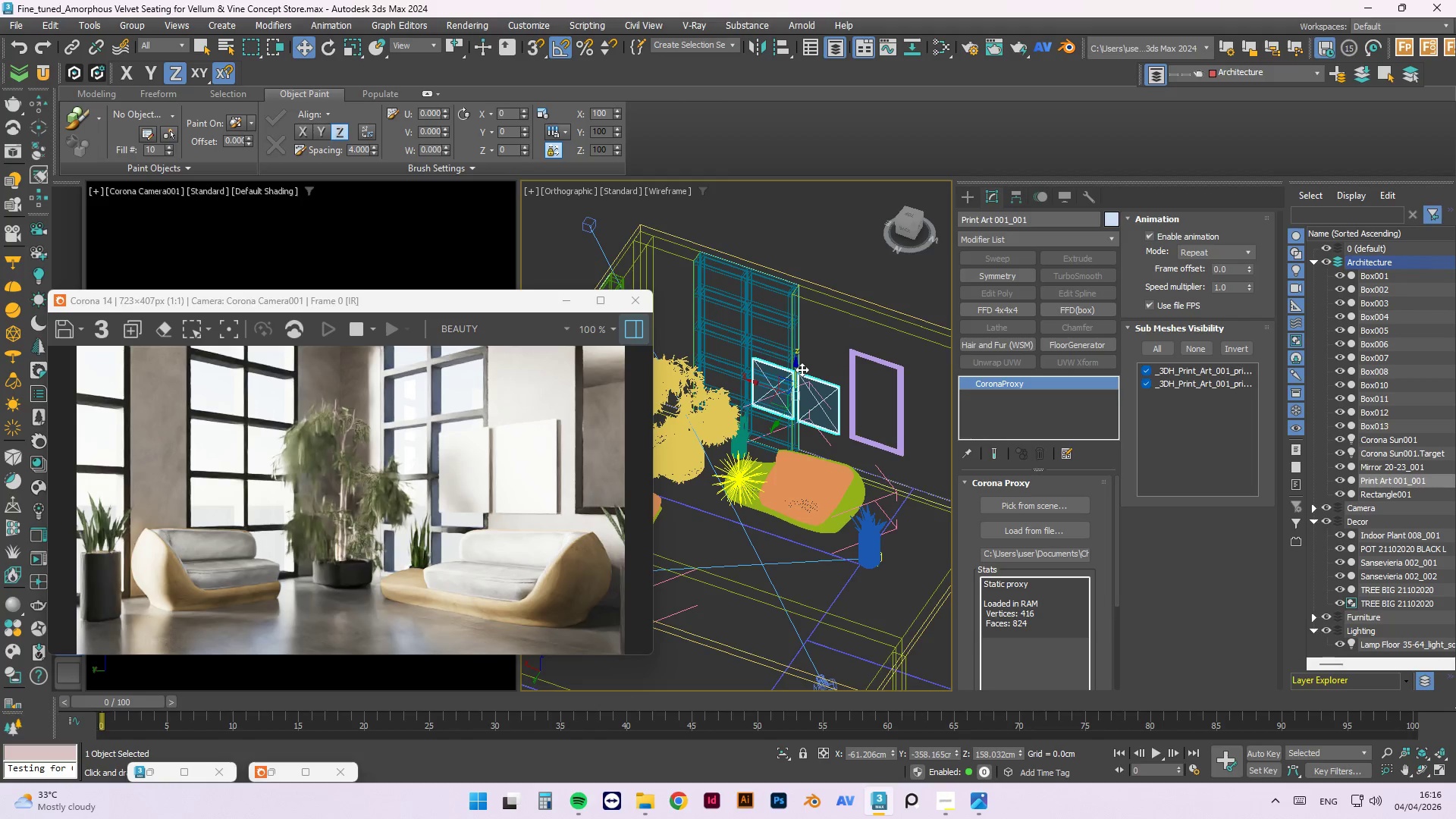 
scroll: coordinate [823, 382], scroll_direction: up, amount: 3.0
 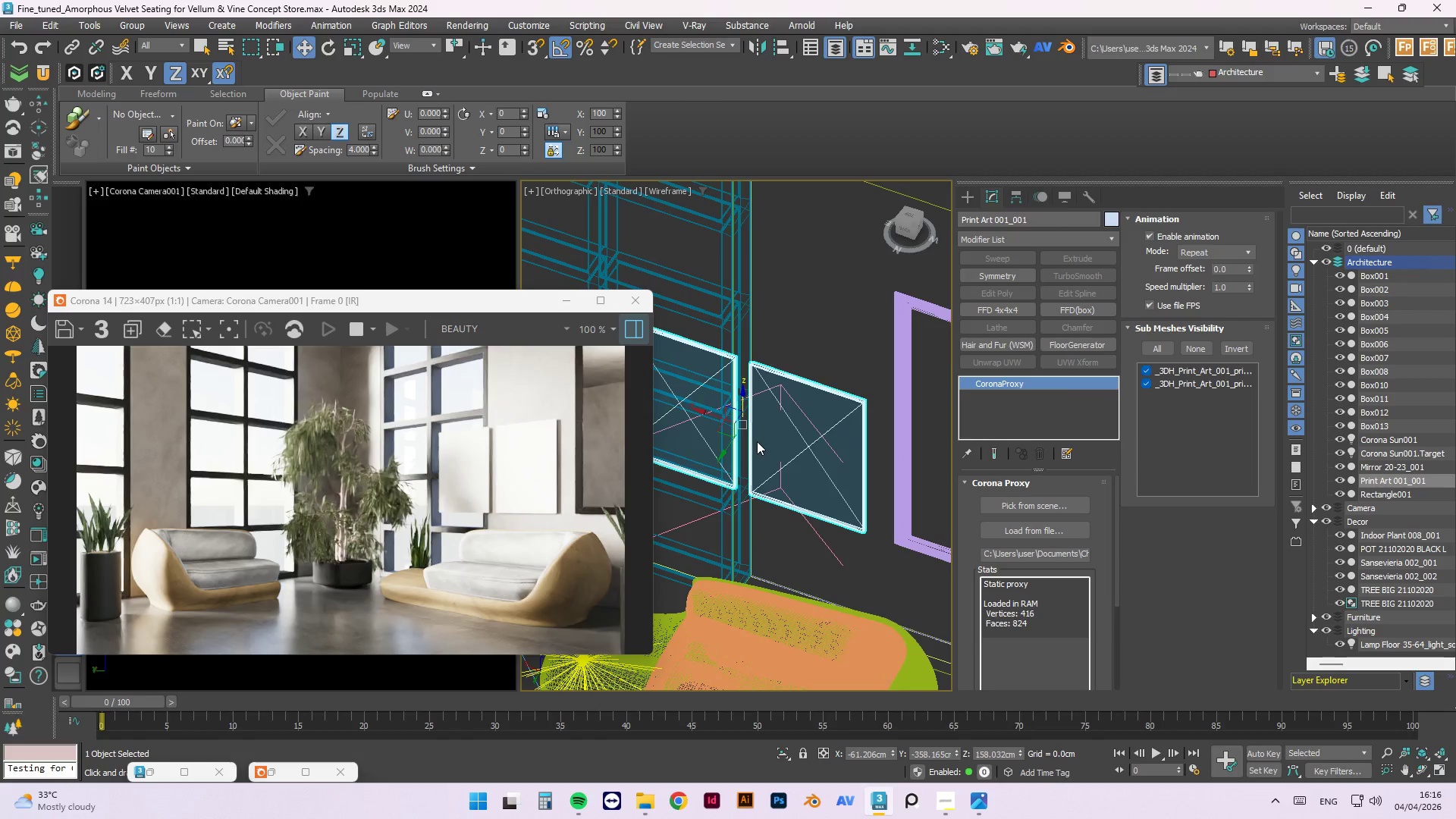 
key(E)
 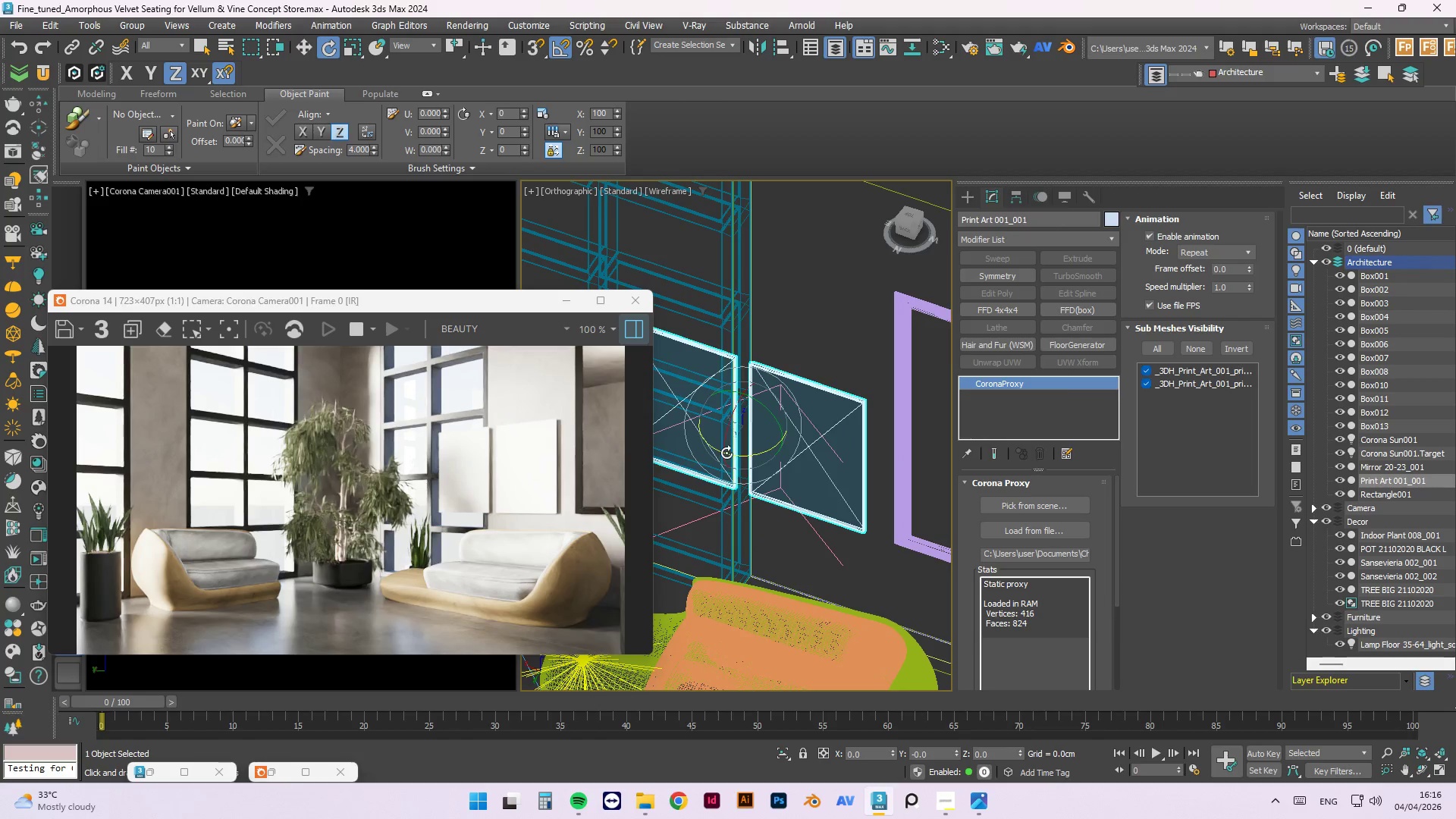 
left_click_drag(start_coordinate=[724, 453], to_coordinate=[731, 455])
 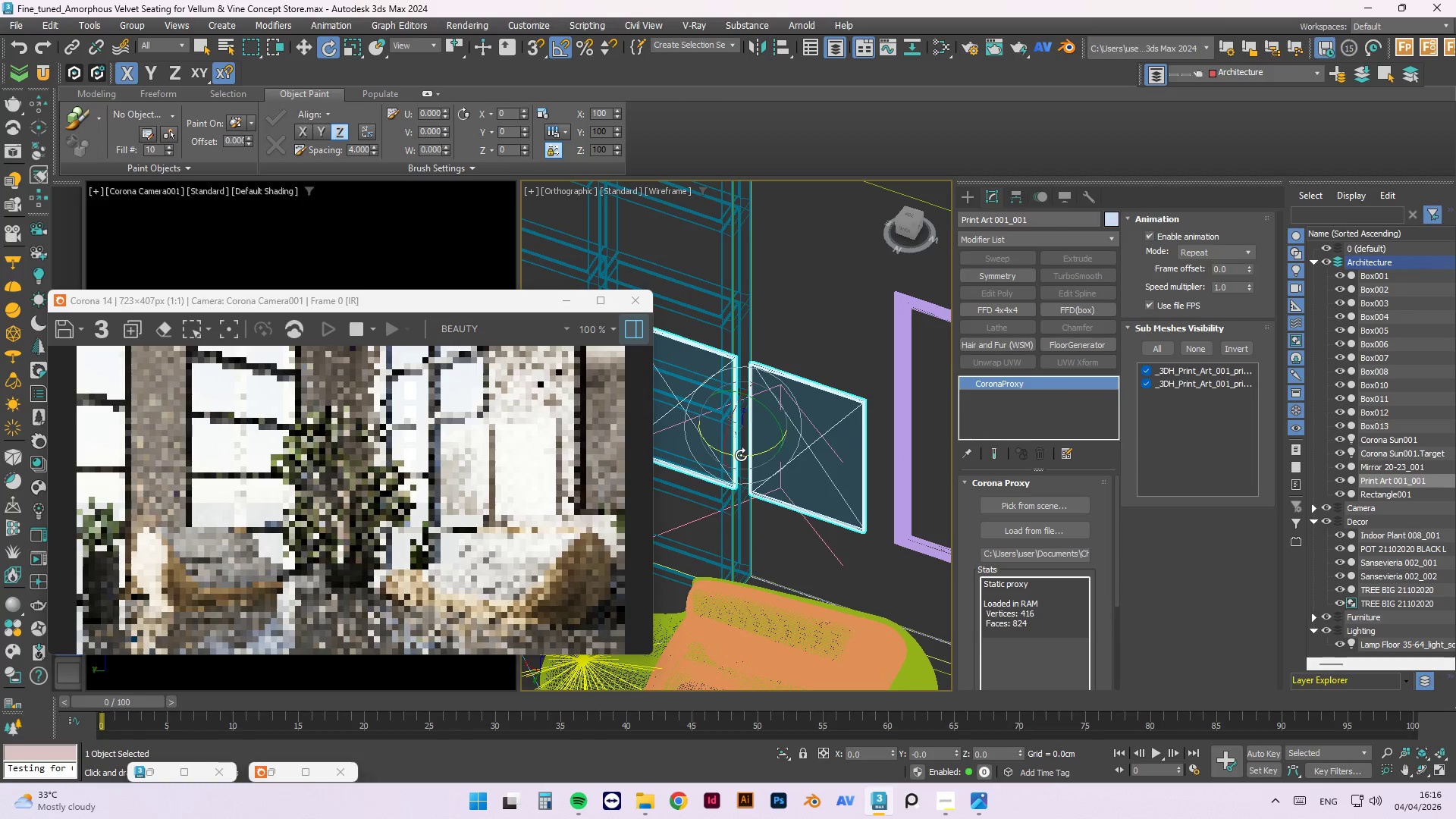 
left_click_drag(start_coordinate=[741, 455], to_coordinate=[874, 399])
 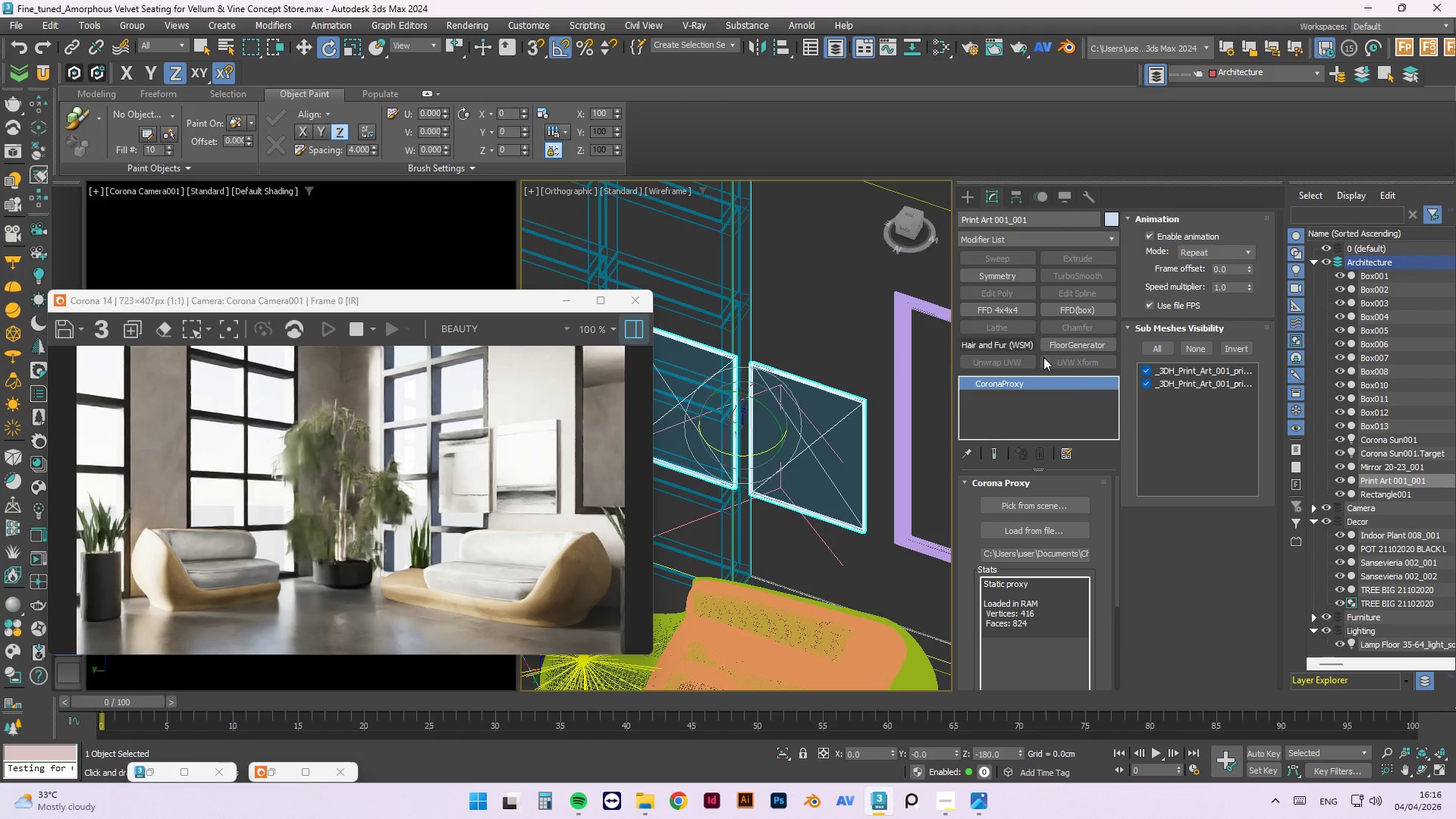 
wait(8.44)
 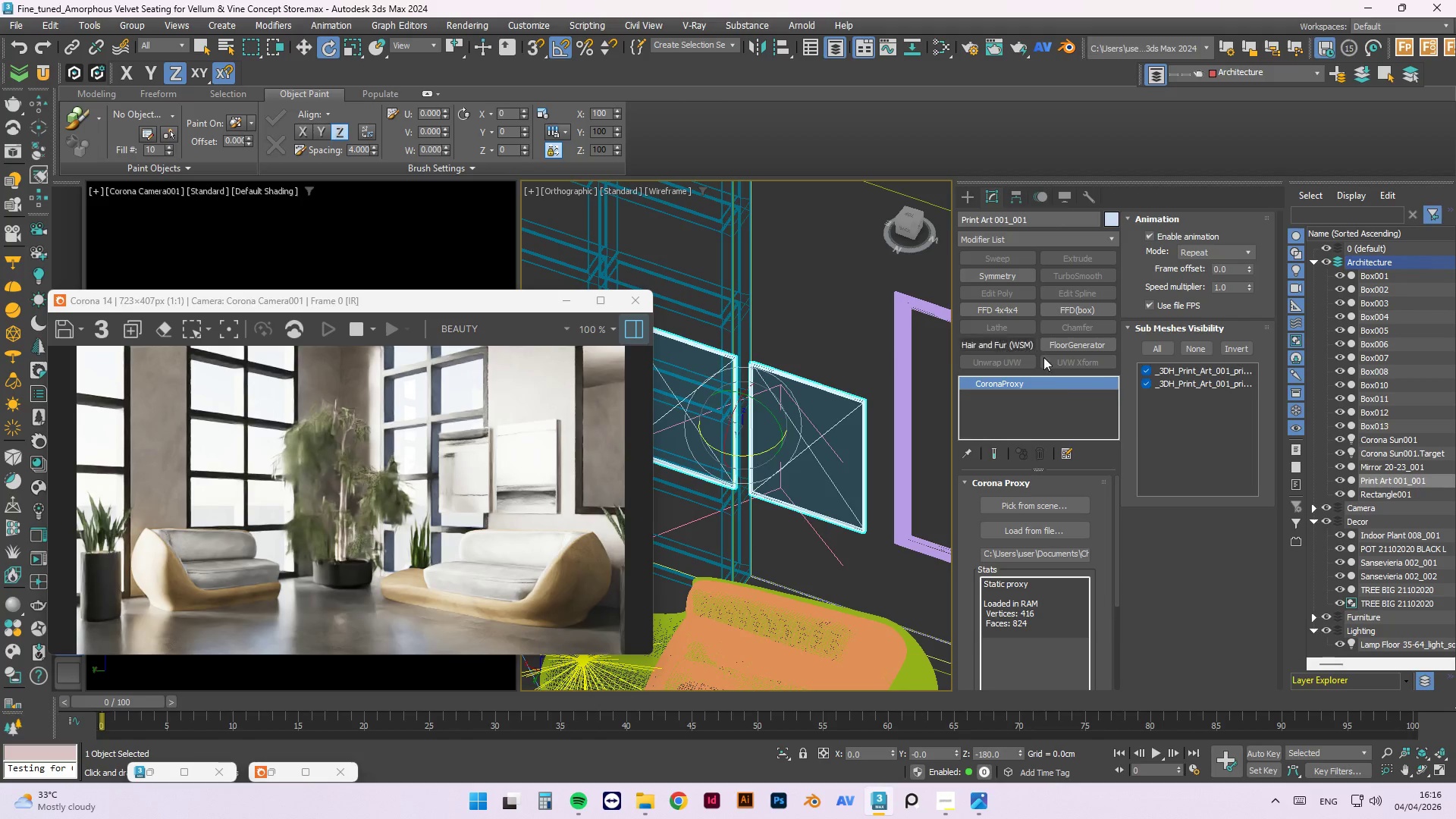 
key(W)
 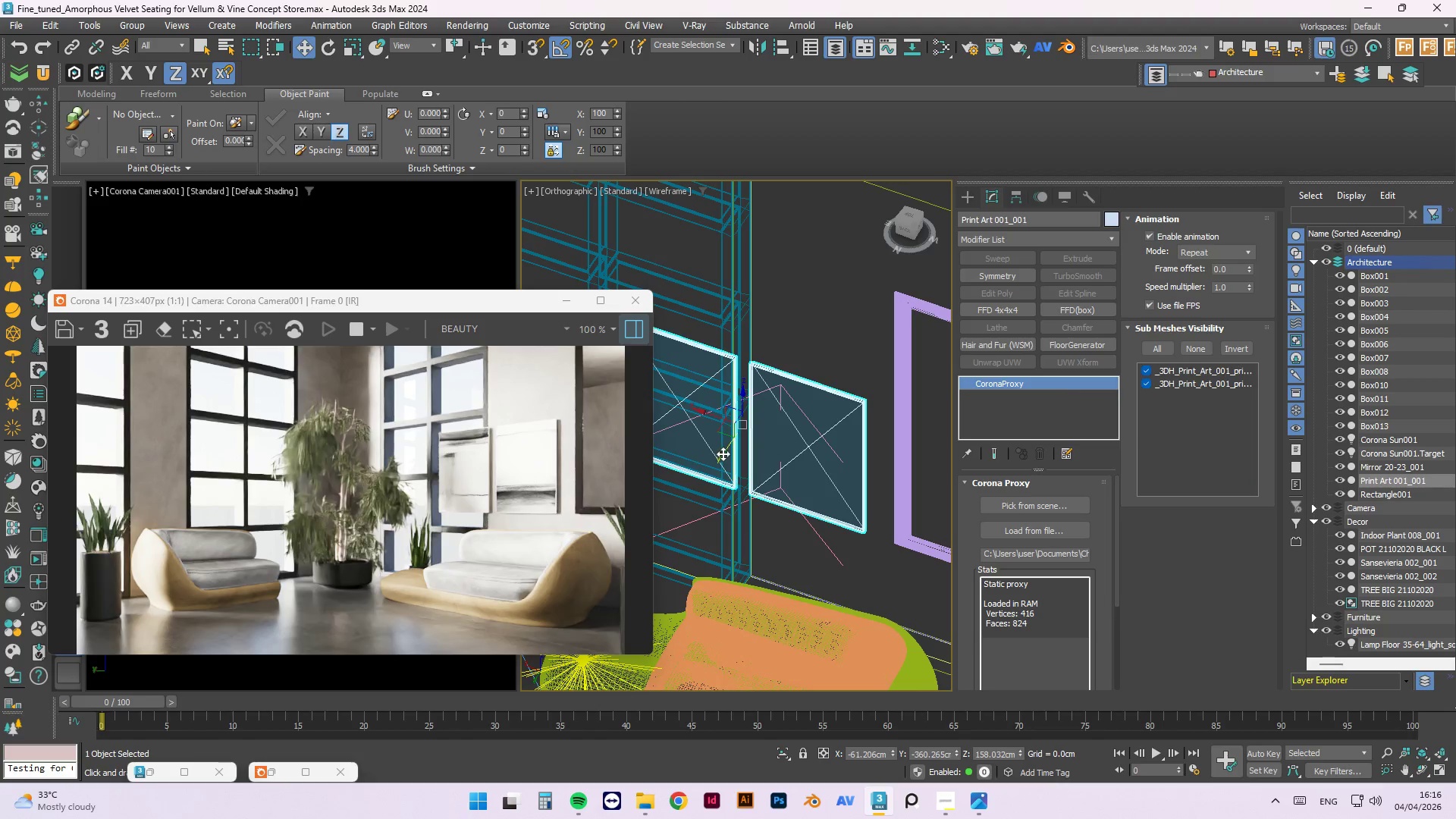 
left_click_drag(start_coordinate=[723, 453], to_coordinate=[736, 449])
 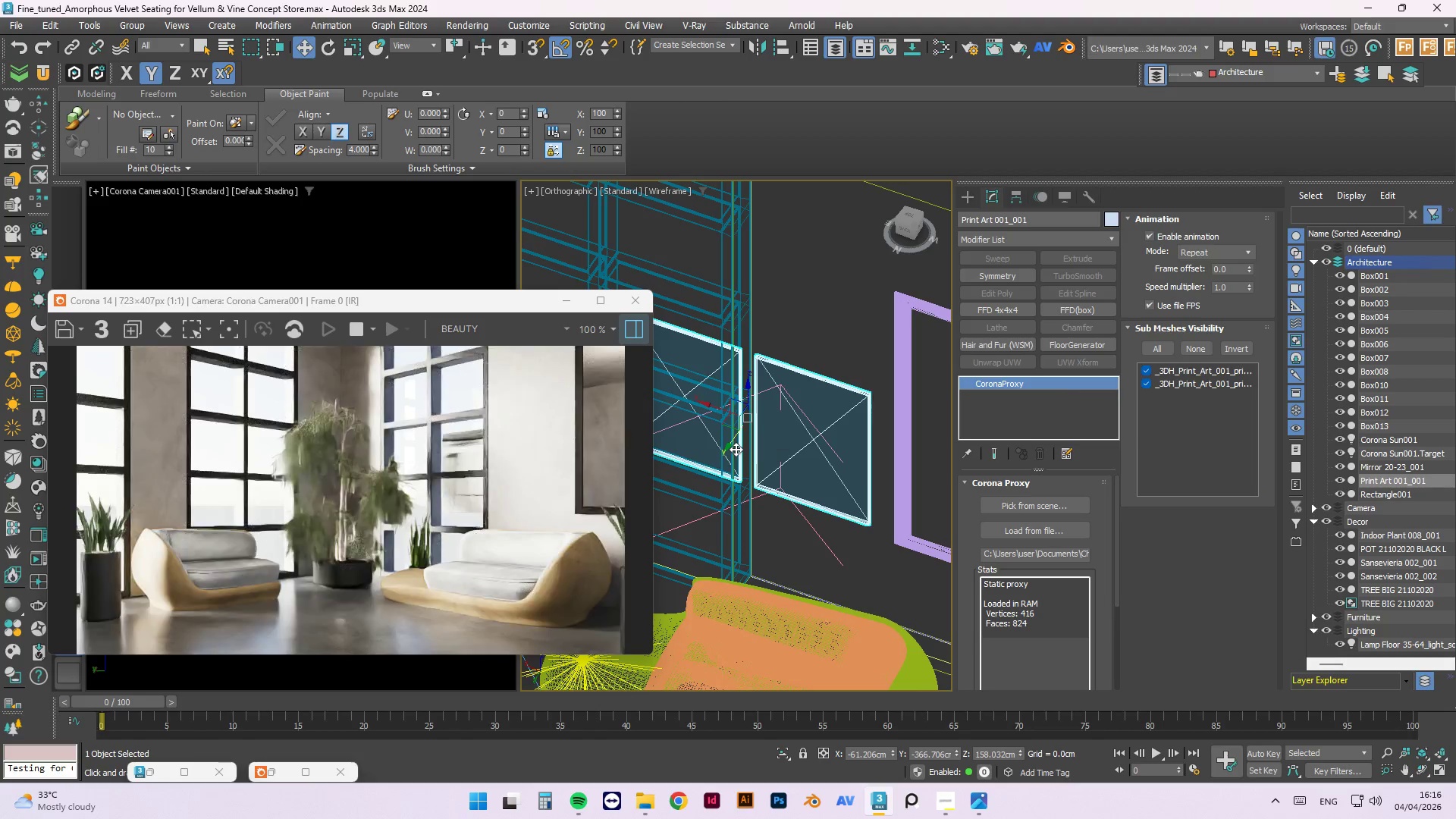 
key(T)
 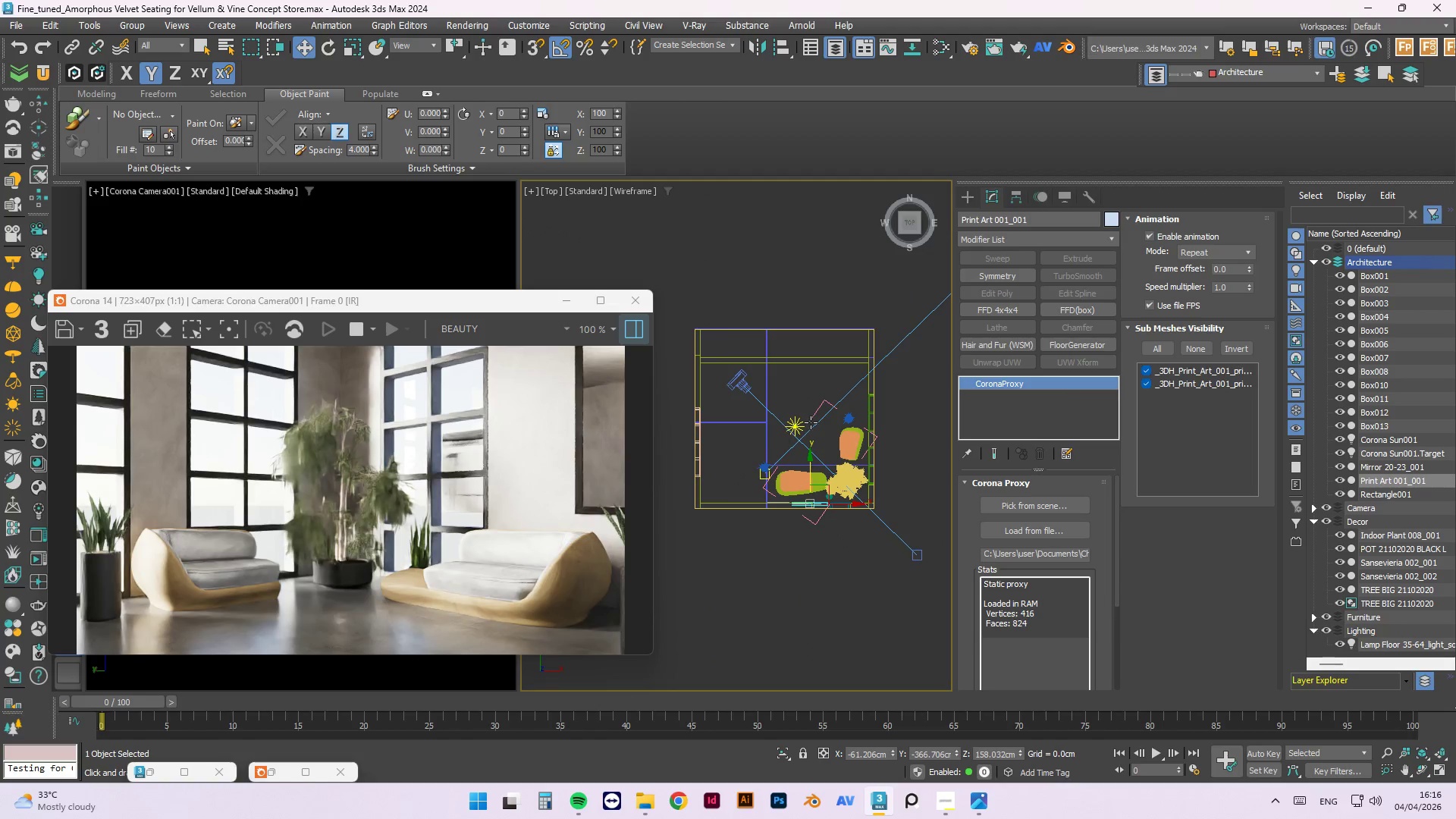 
scroll: coordinate [717, 441], scroll_direction: up, amount: 8.0
 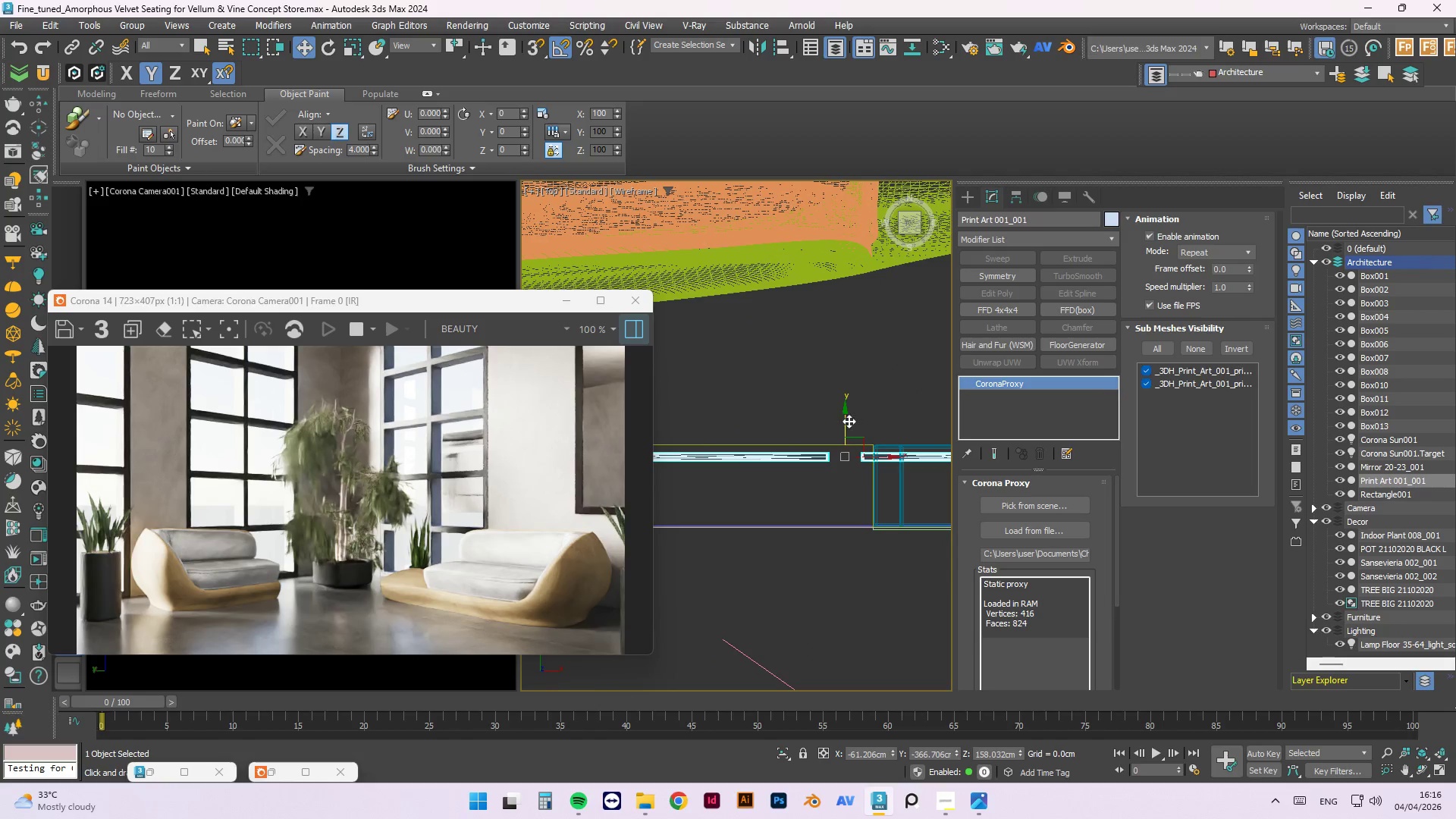 
left_click_drag(start_coordinate=[846, 421], to_coordinate=[844, 403])
 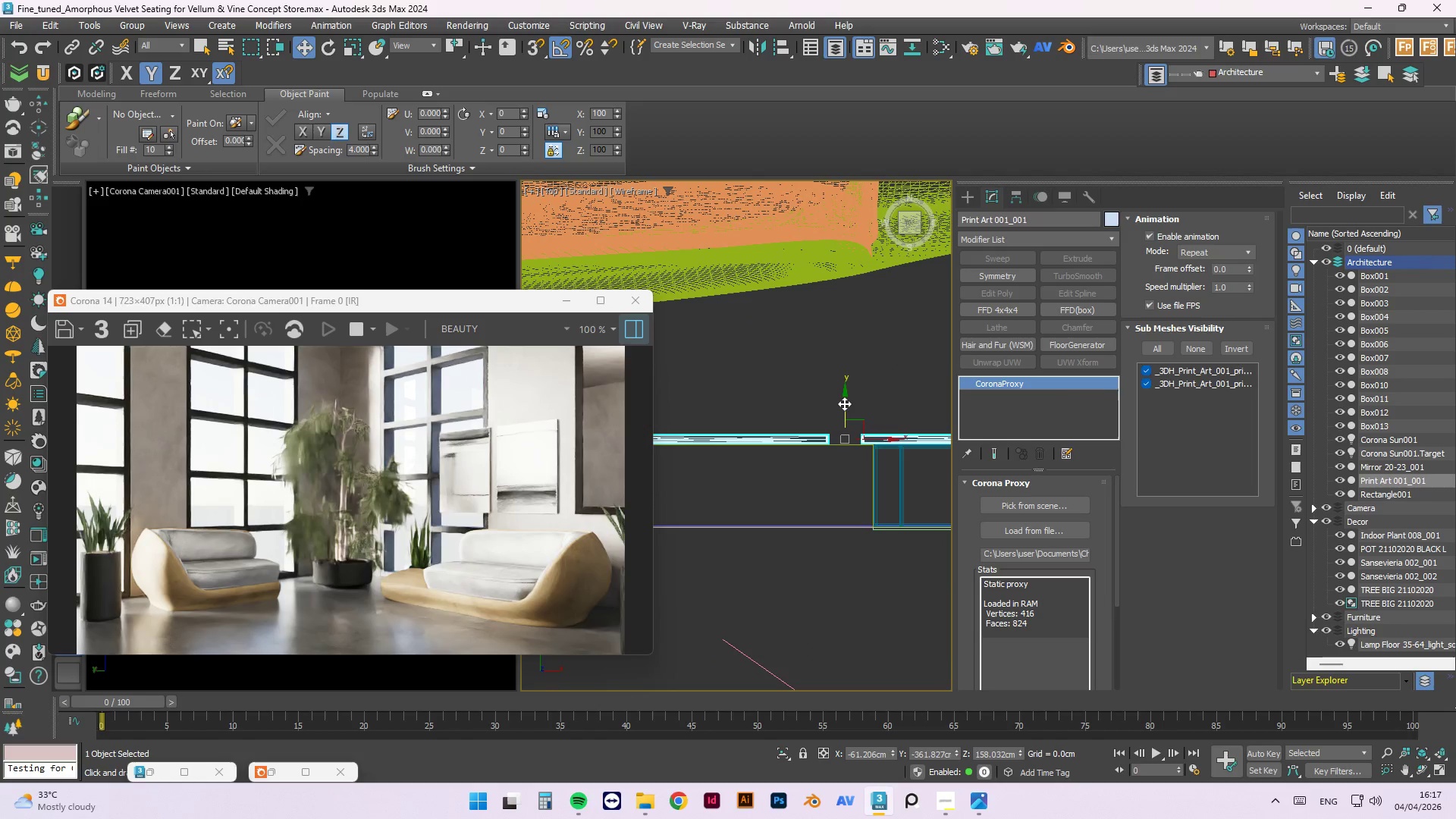 
wait(5.59)
 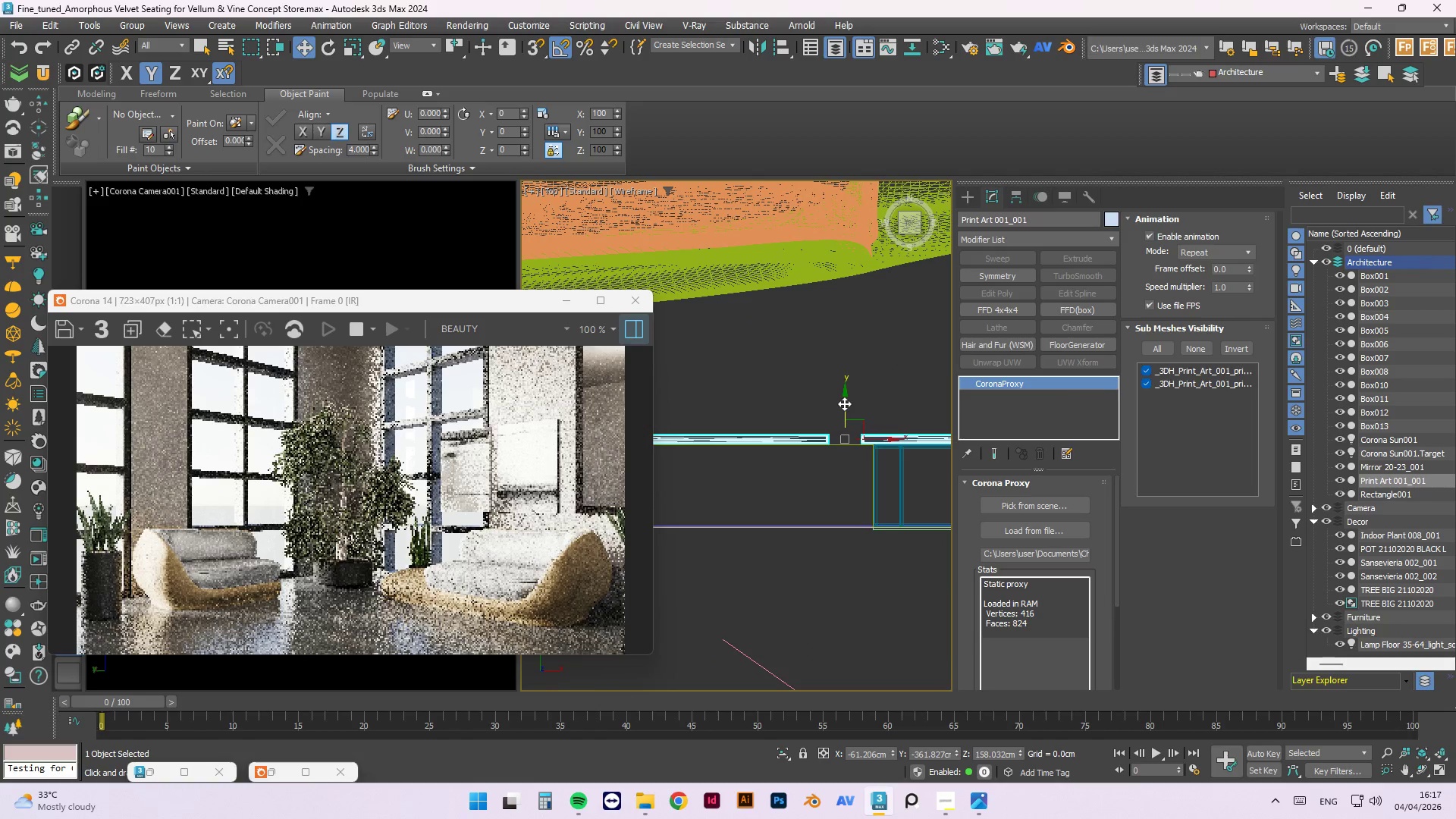 
left_click([865, 385])
 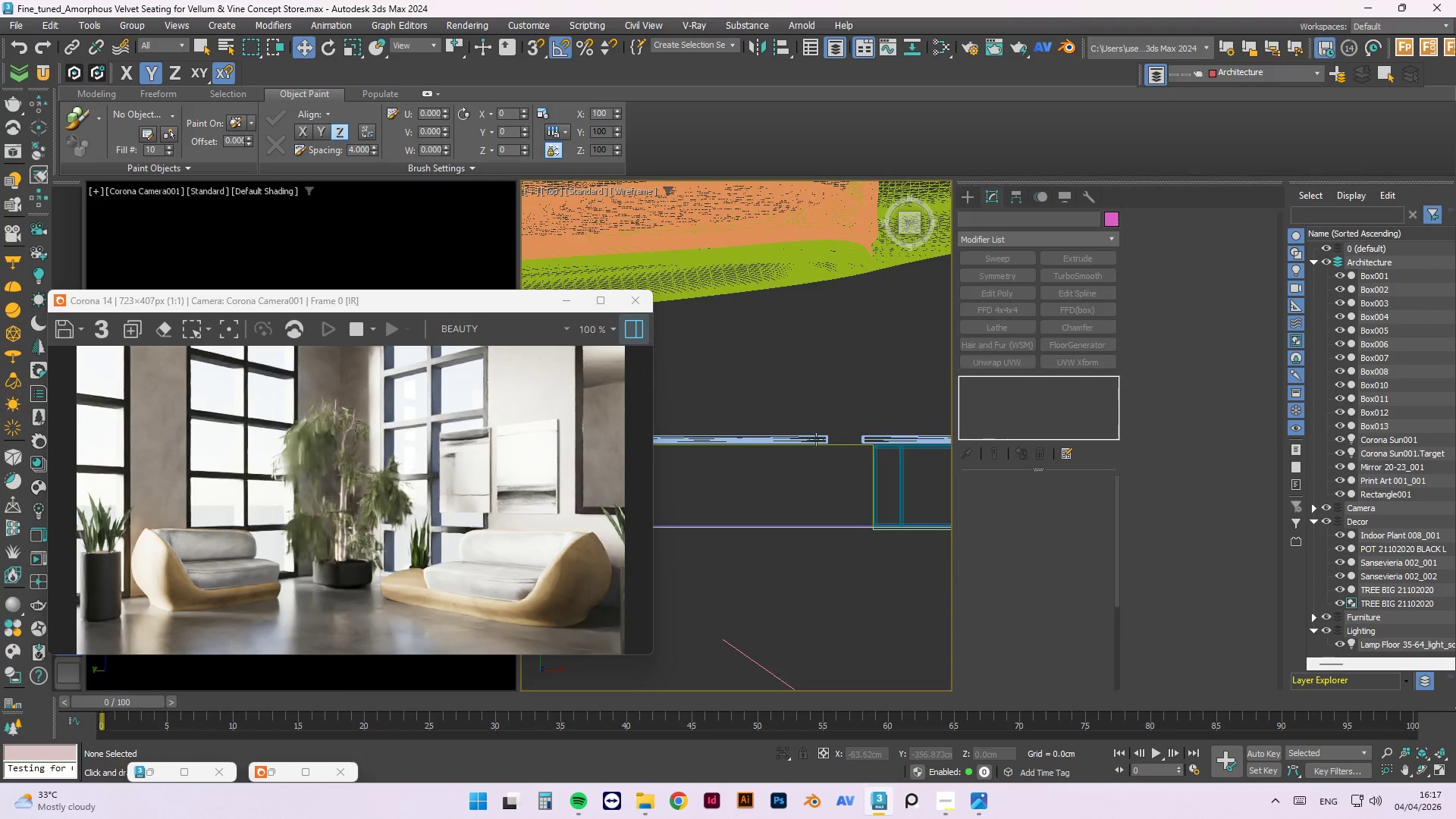 
scroll: coordinate [814, 440], scroll_direction: up, amount: 3.0
 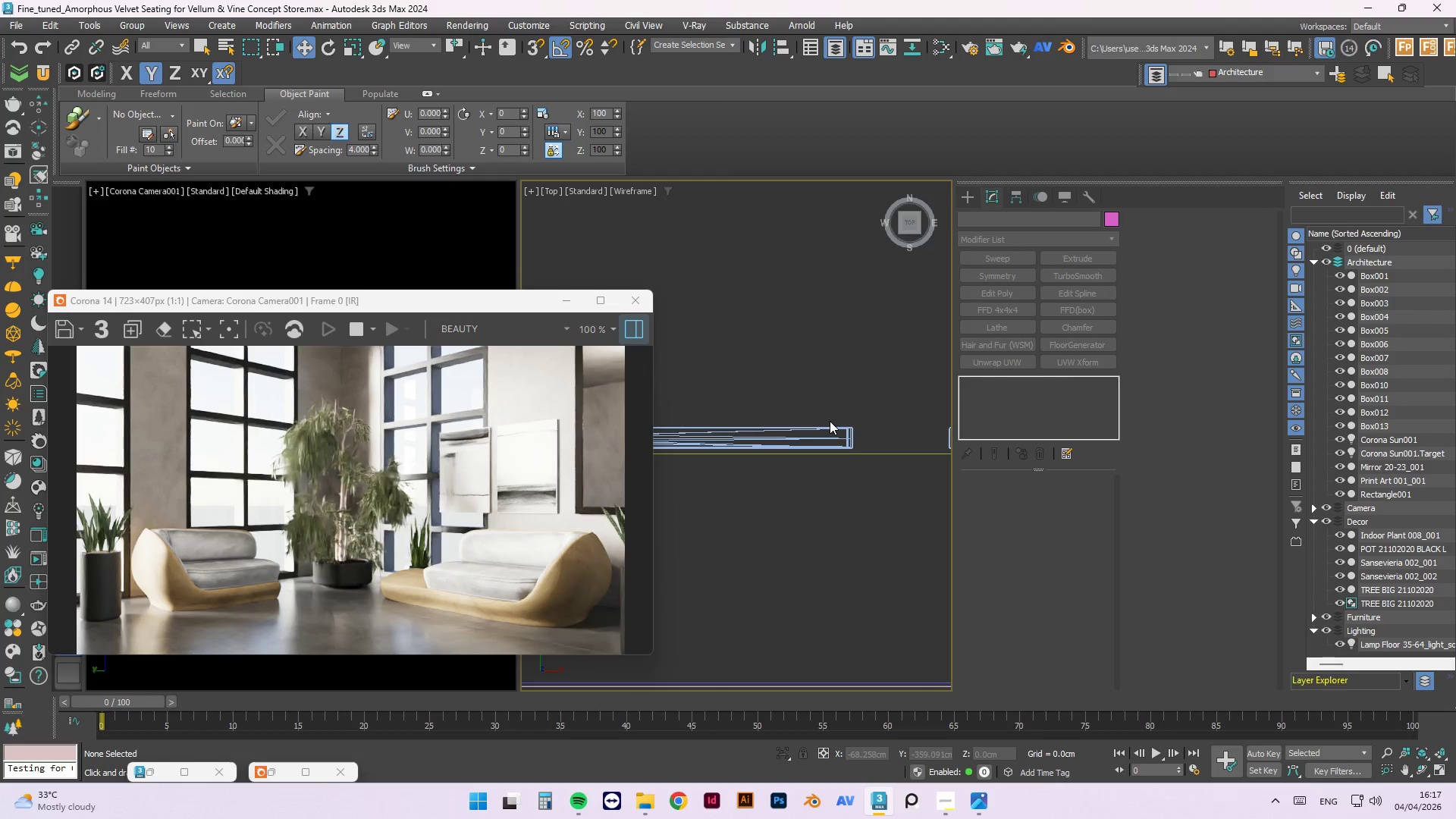 
double_click([832, 431])
 